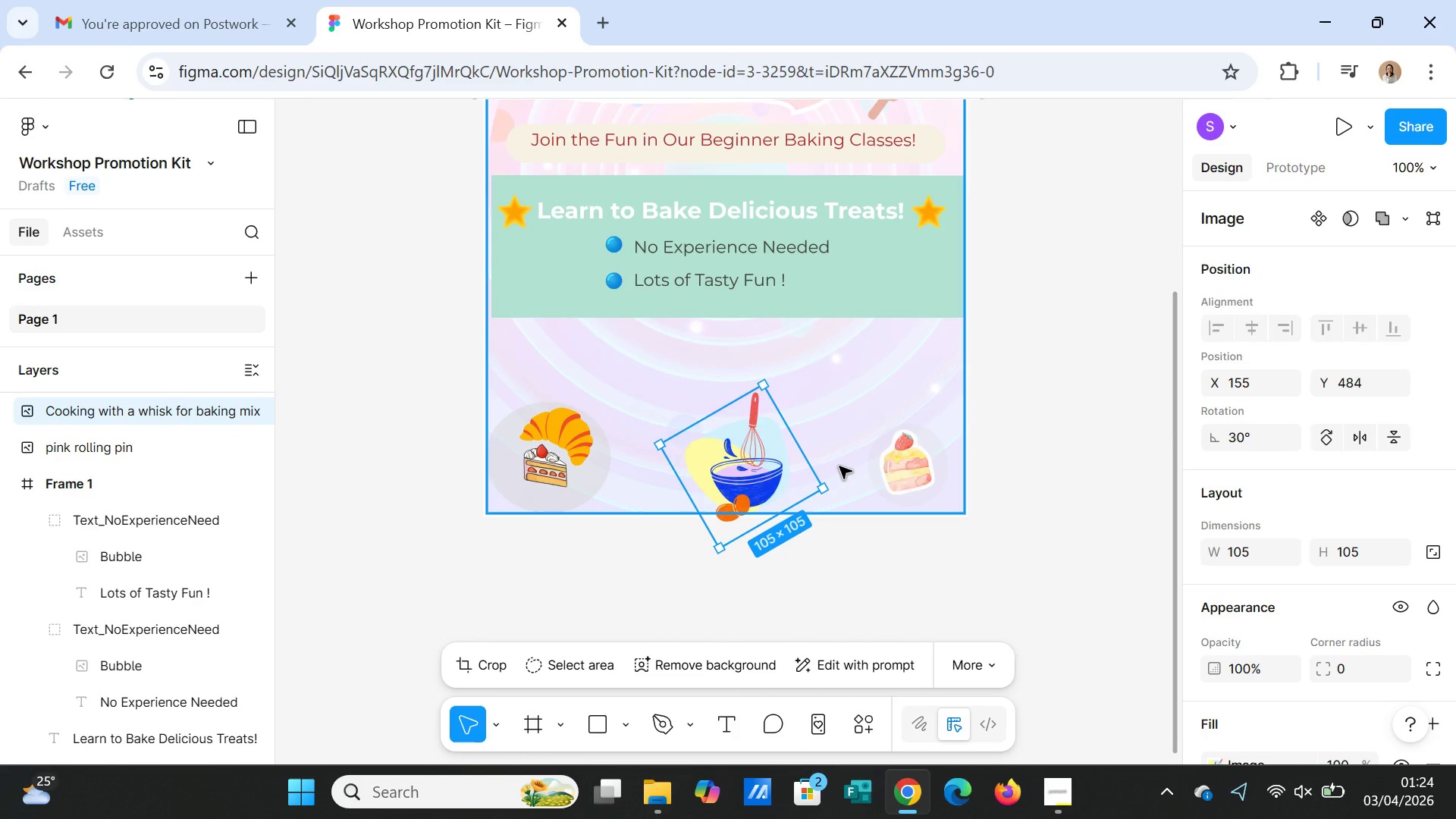 
key(Control+Z)
 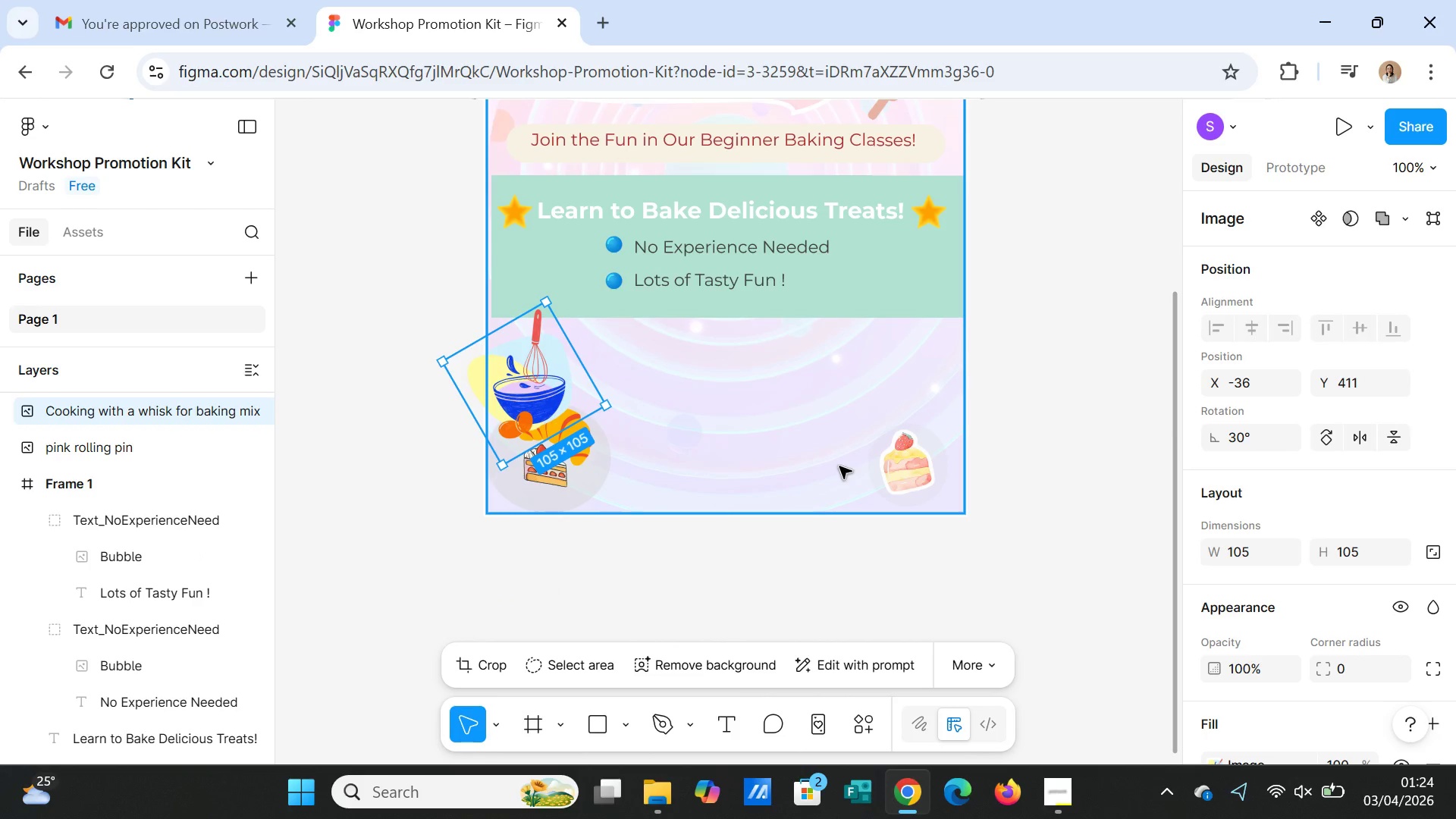 
key(Control+Z)
 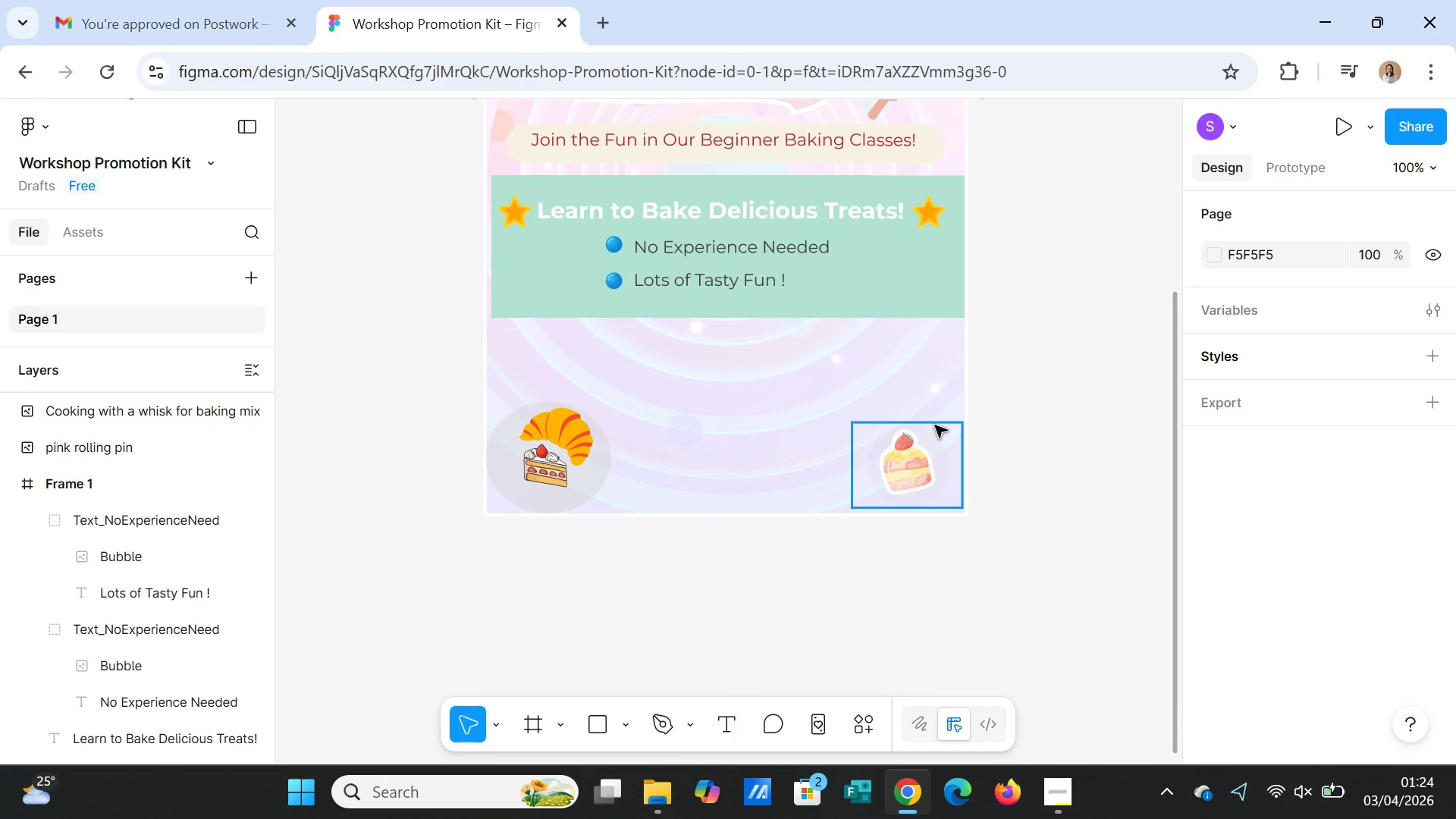 
scroll: coordinate [1037, 433], scroll_direction: up, amount: 15.0
 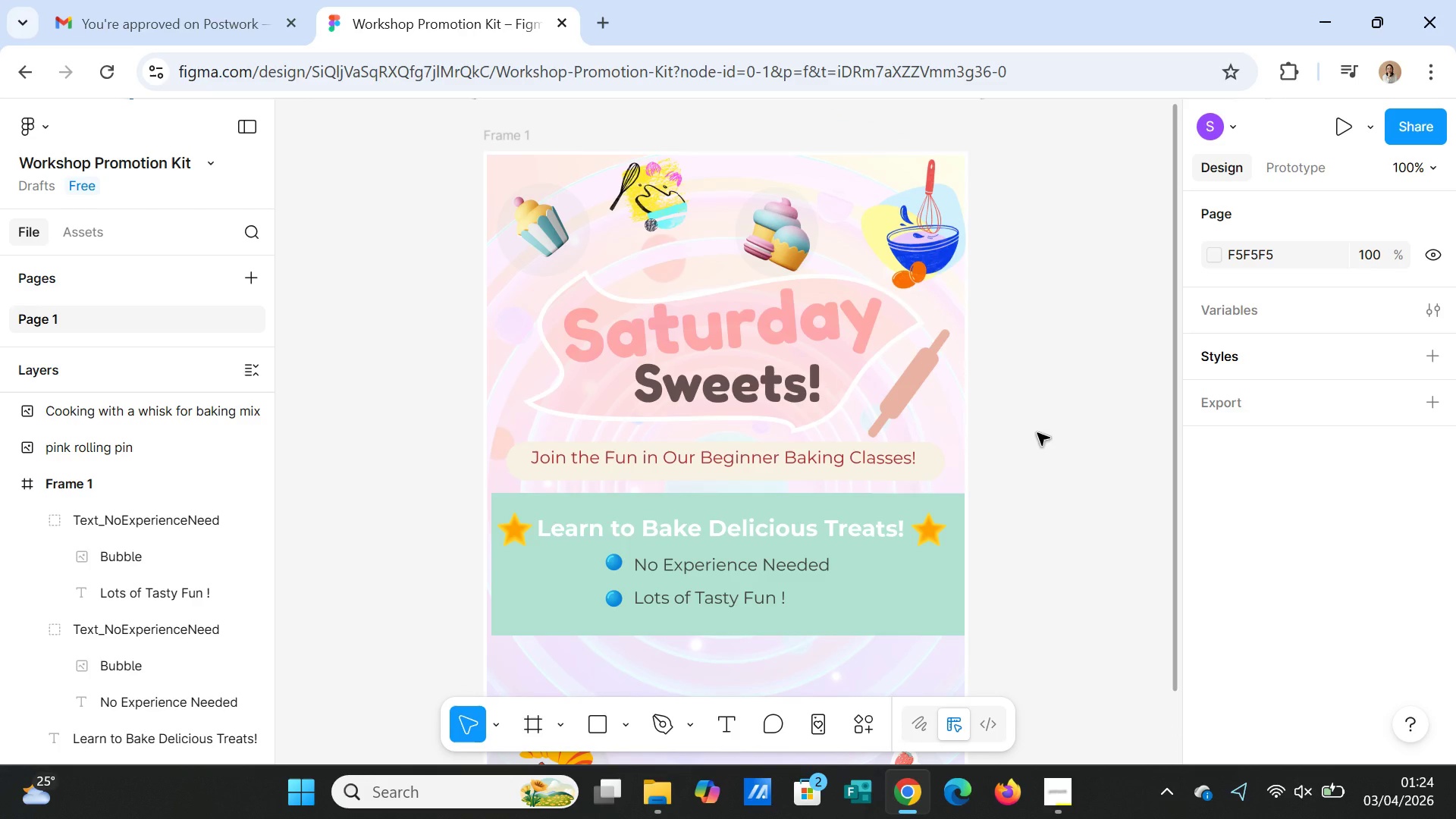 
scroll: coordinate [1037, 433], scroll_direction: down, amount: 7.0
 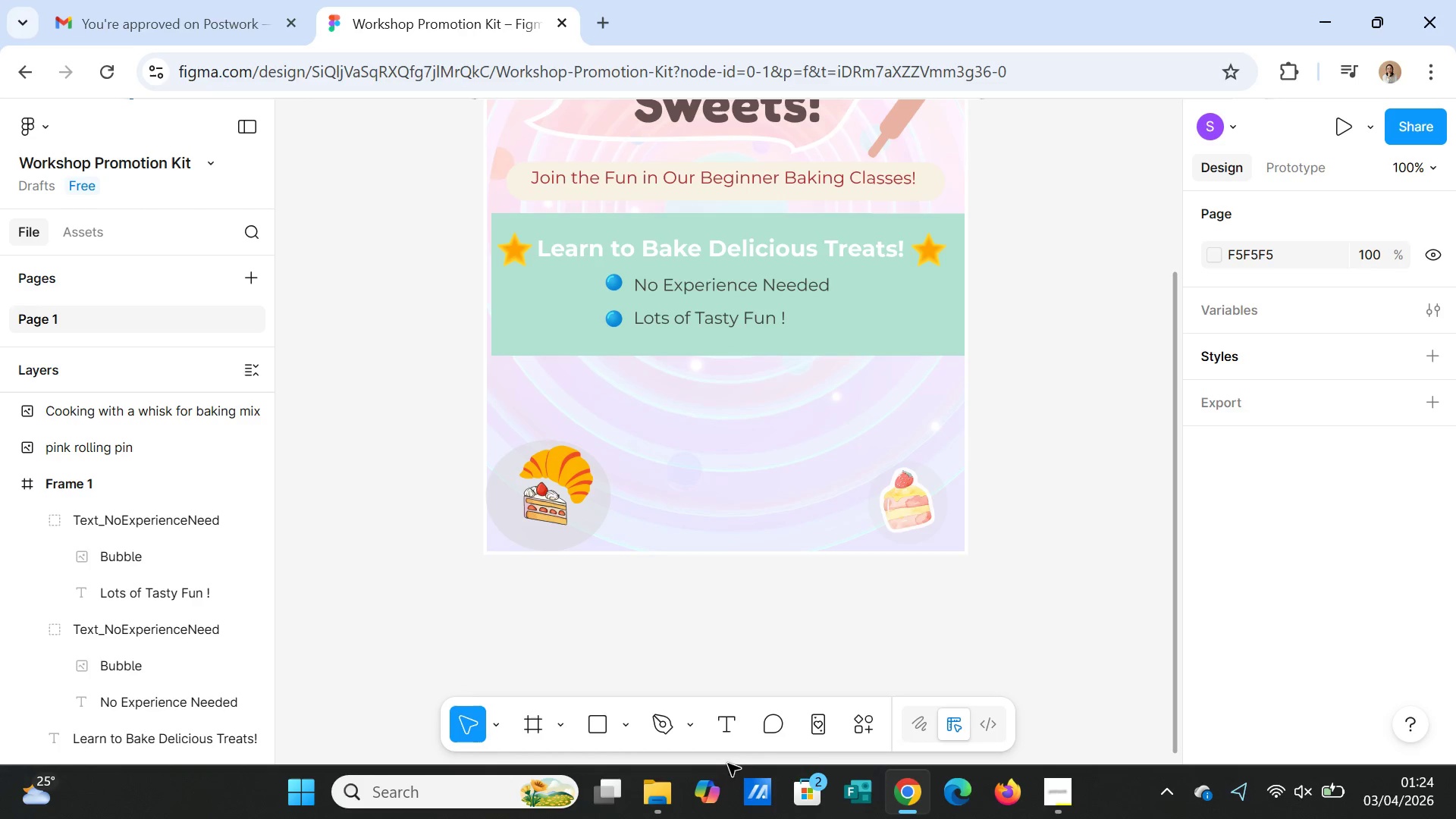 
wait(6.86)
 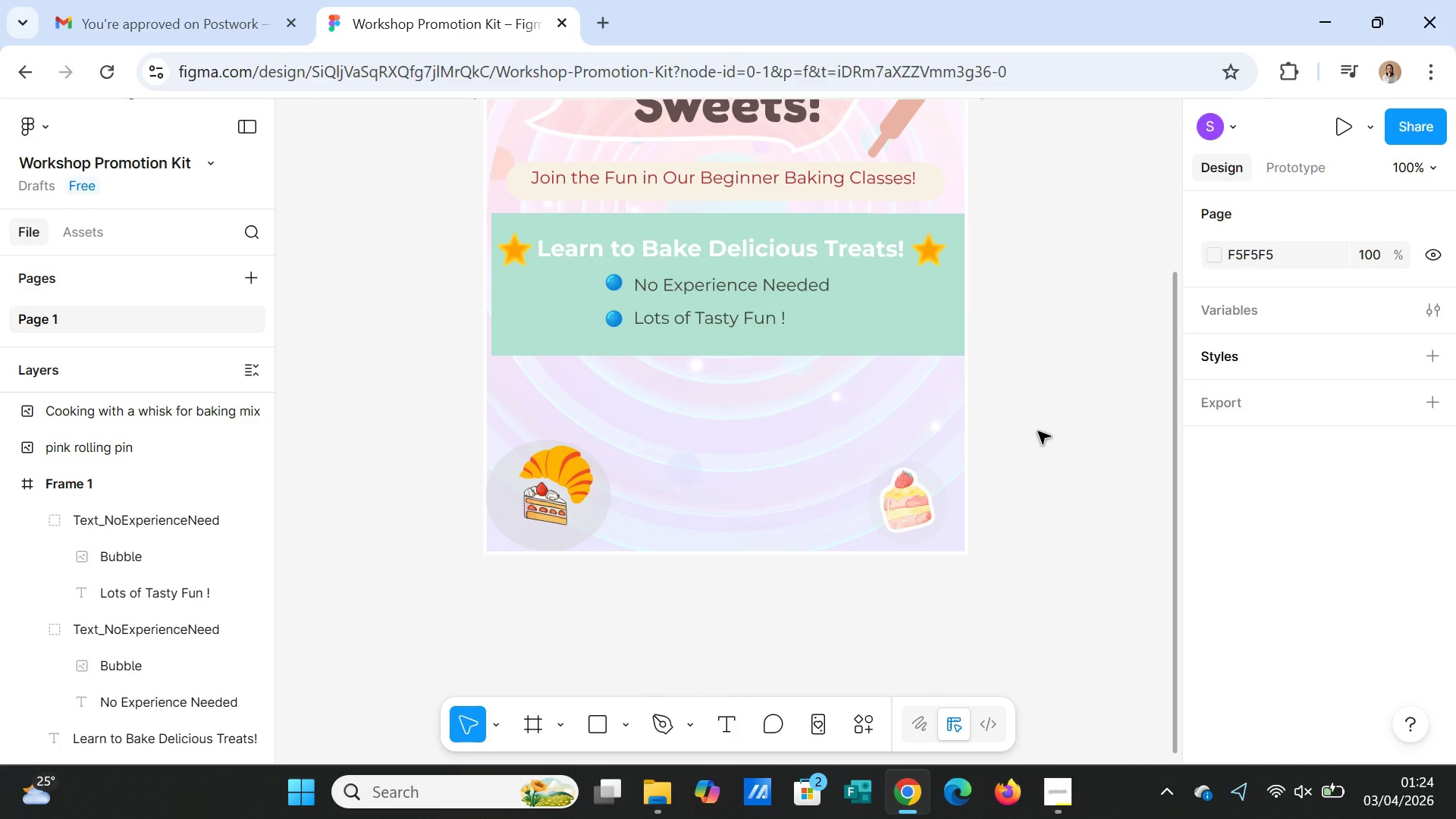 
left_click([629, 726])
 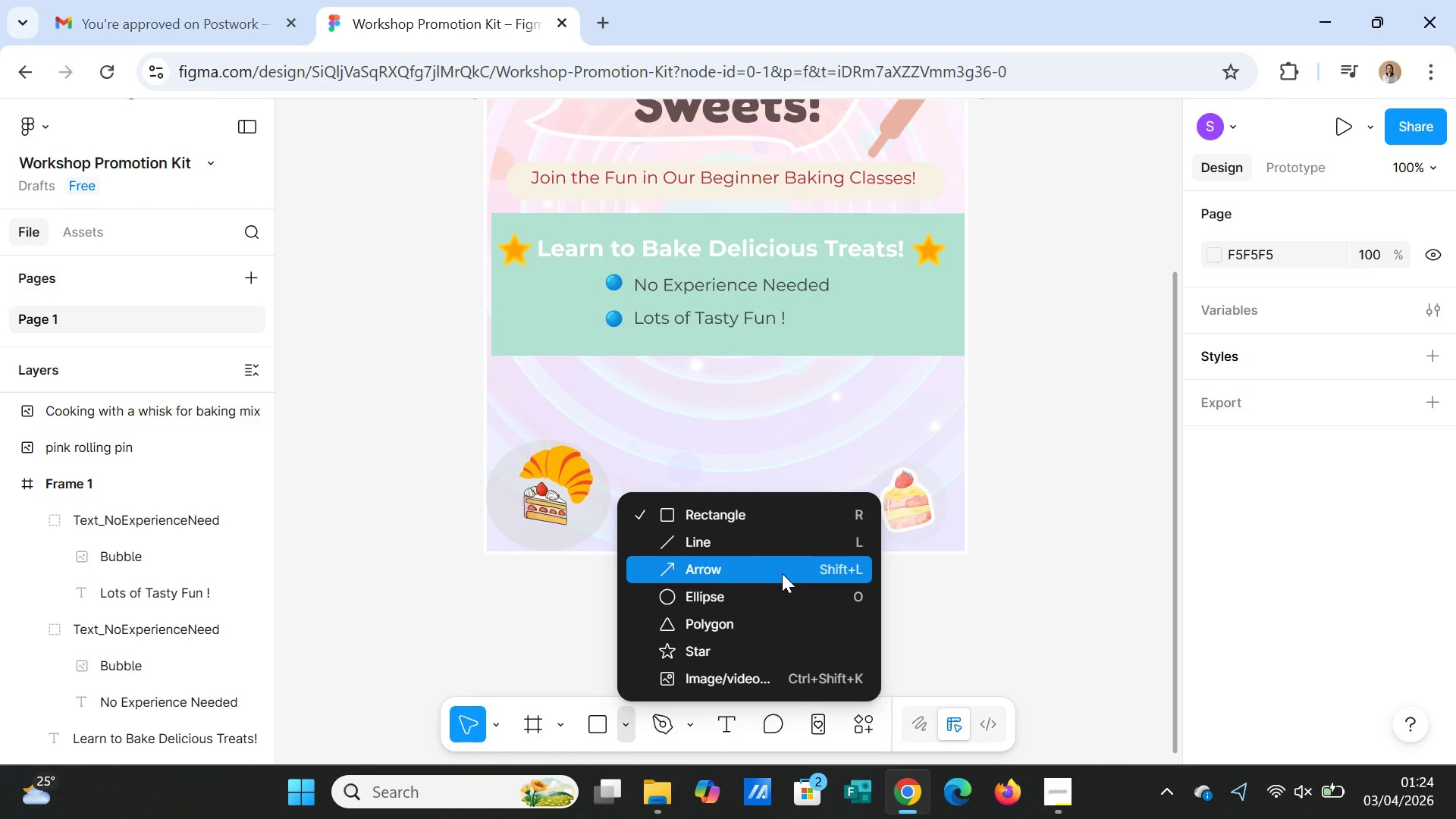 
left_click([782, 573])
 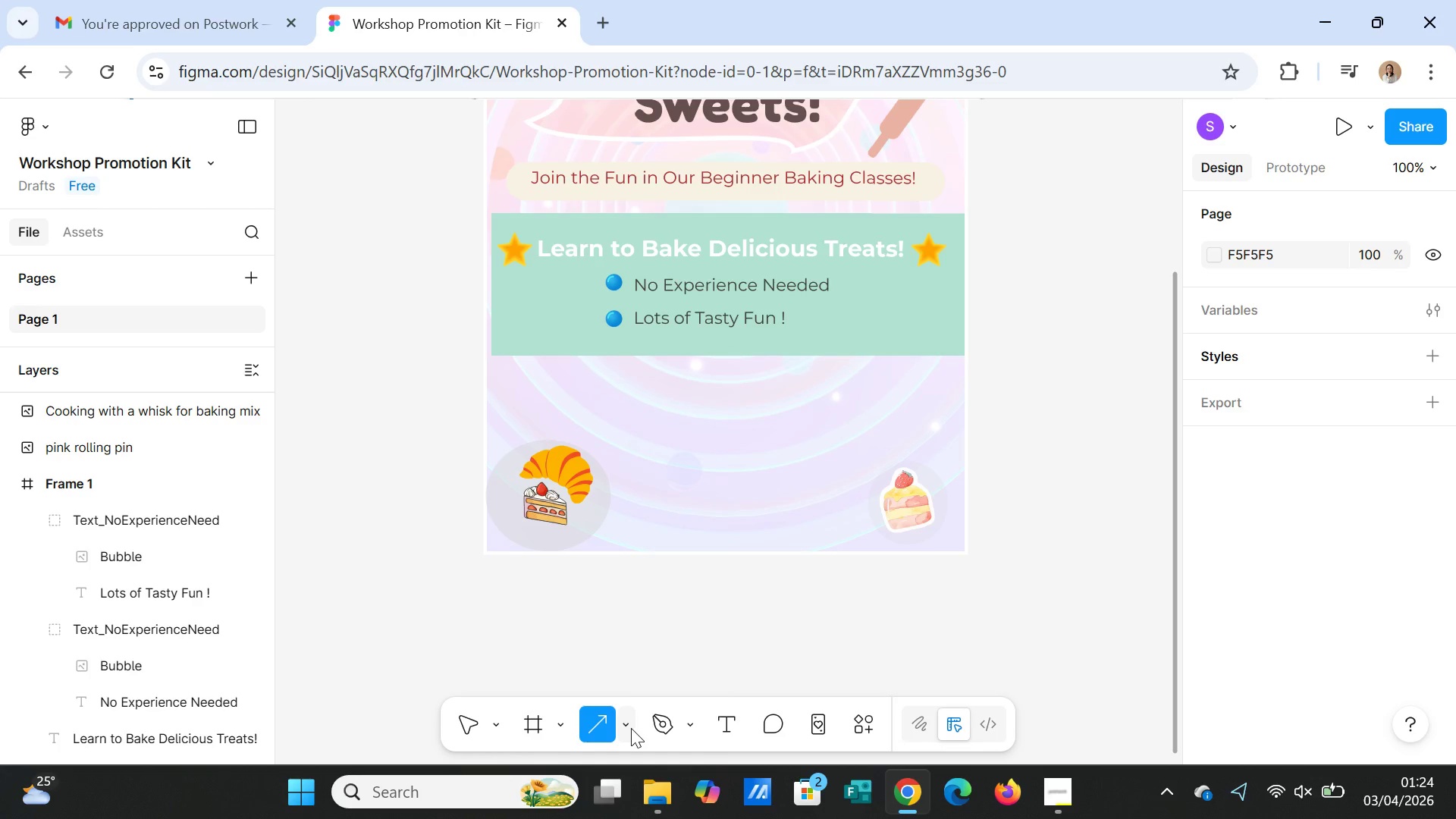 
left_click([626, 728])
 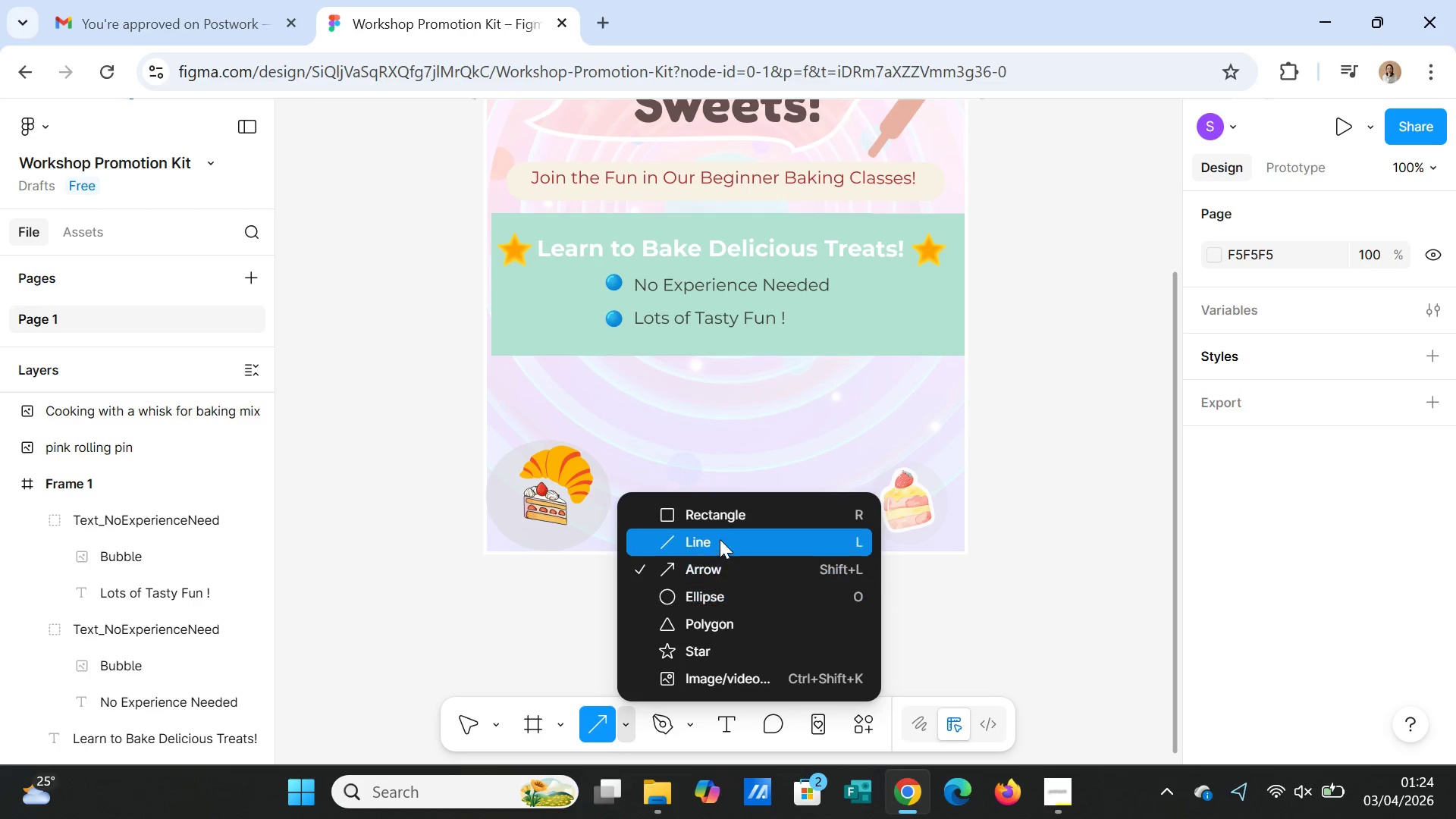 
left_click([721, 511])
 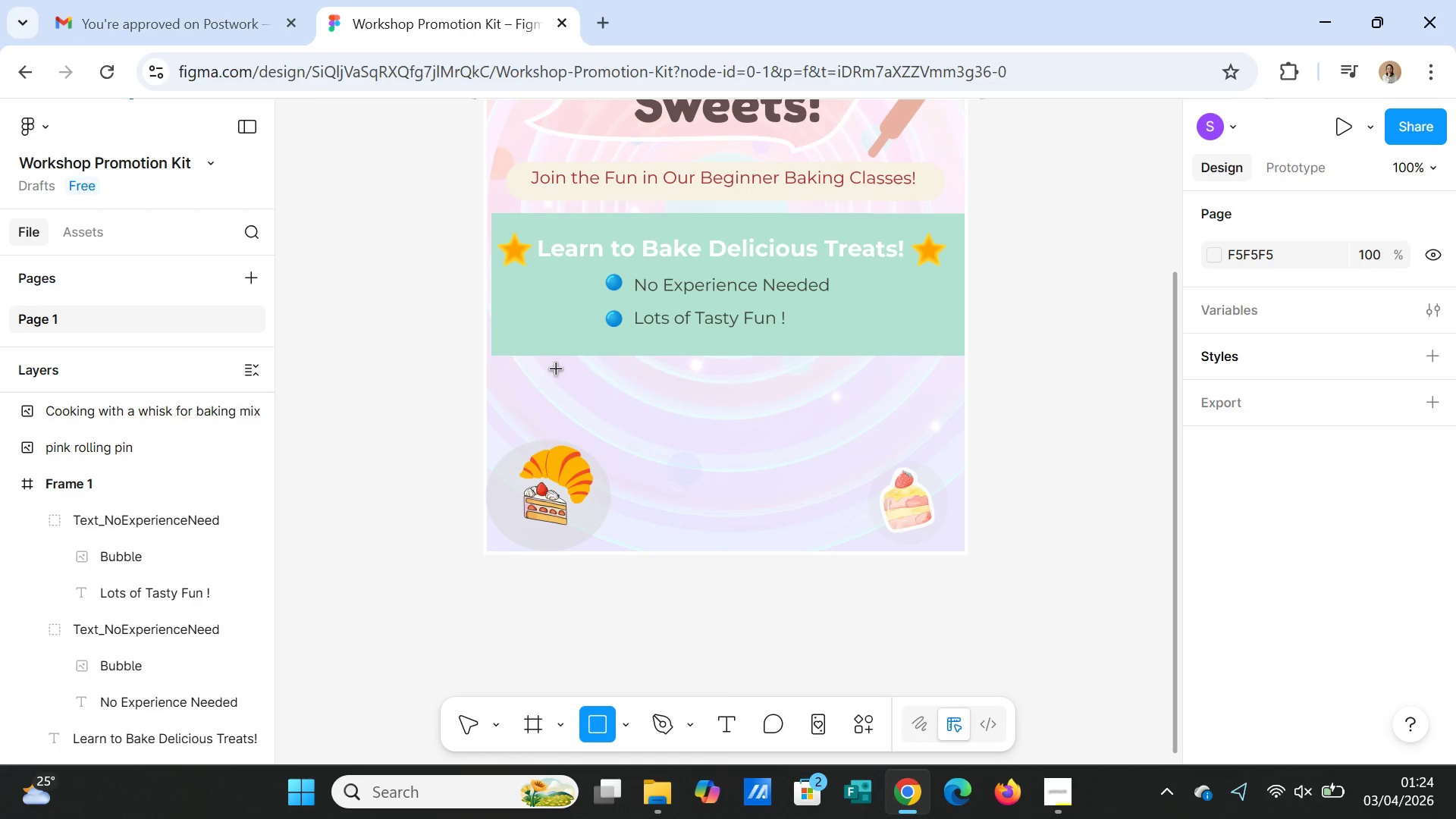 
left_click_drag(start_coordinate=[564, 366], to_coordinate=[899, 407])
 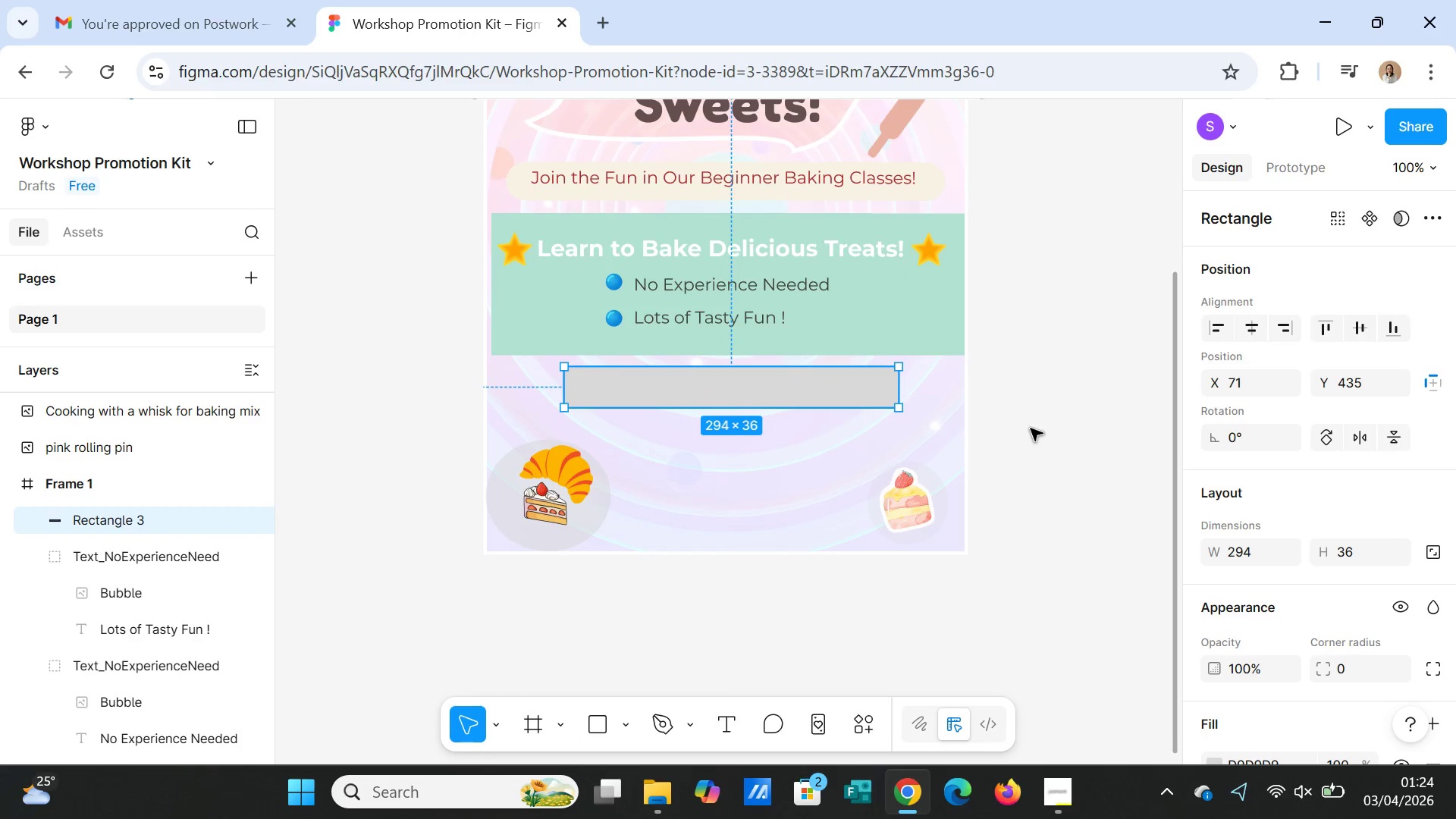 
left_click([1031, 428])
 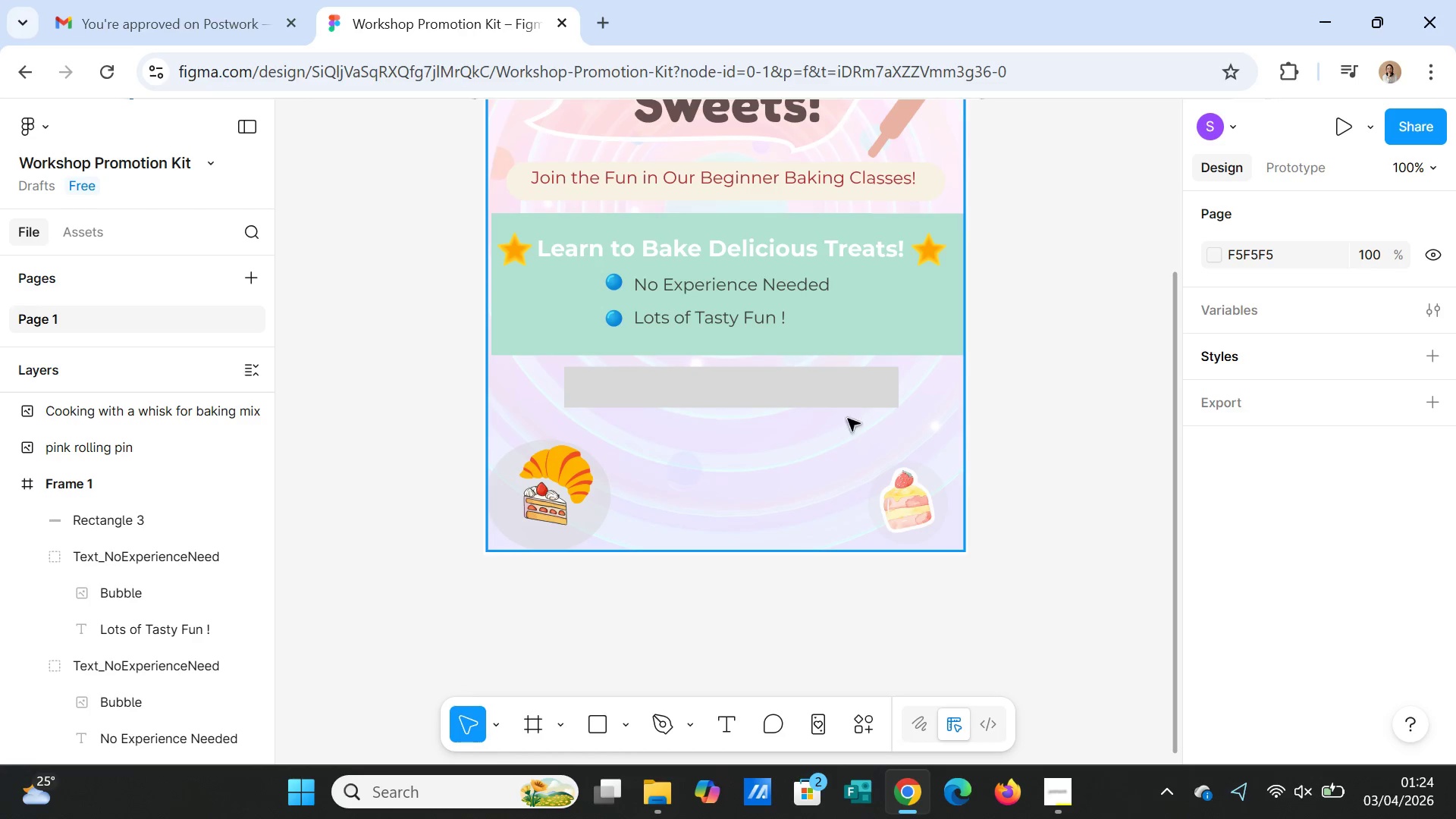 
left_click([812, 397])
 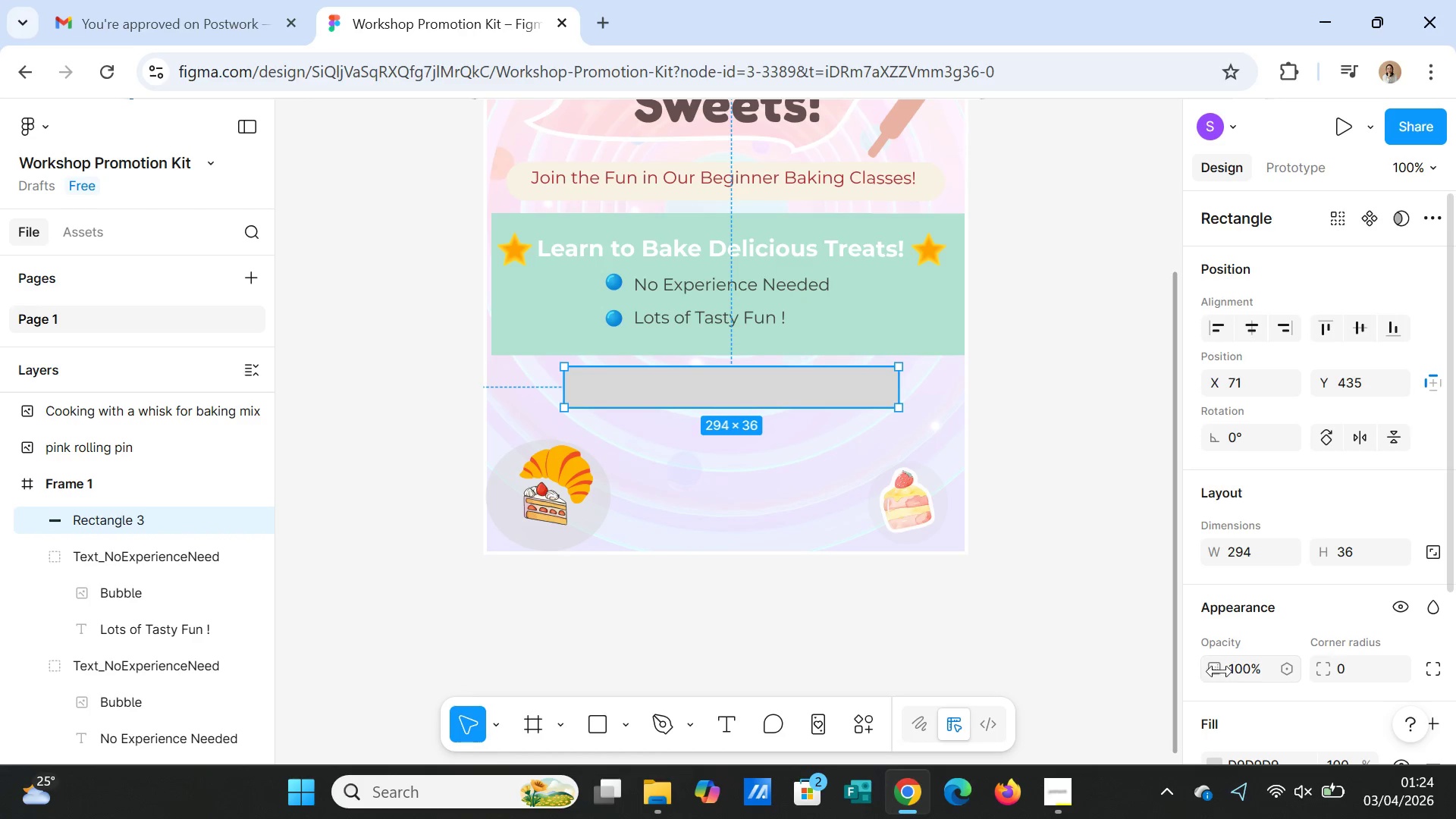 
left_click([920, 190])
 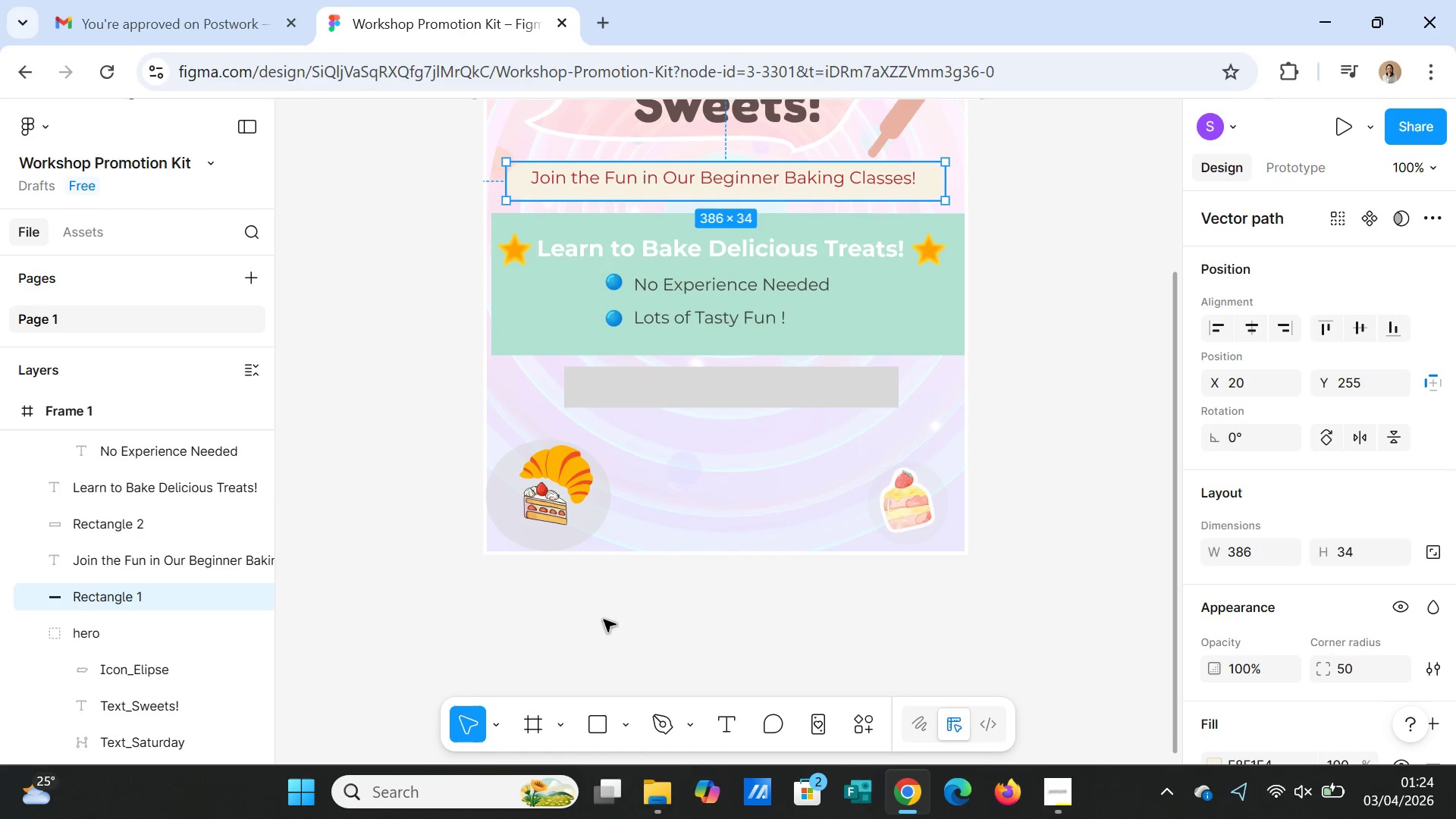 
scroll: coordinate [187, 588], scroll_direction: up, amount: 5.0
 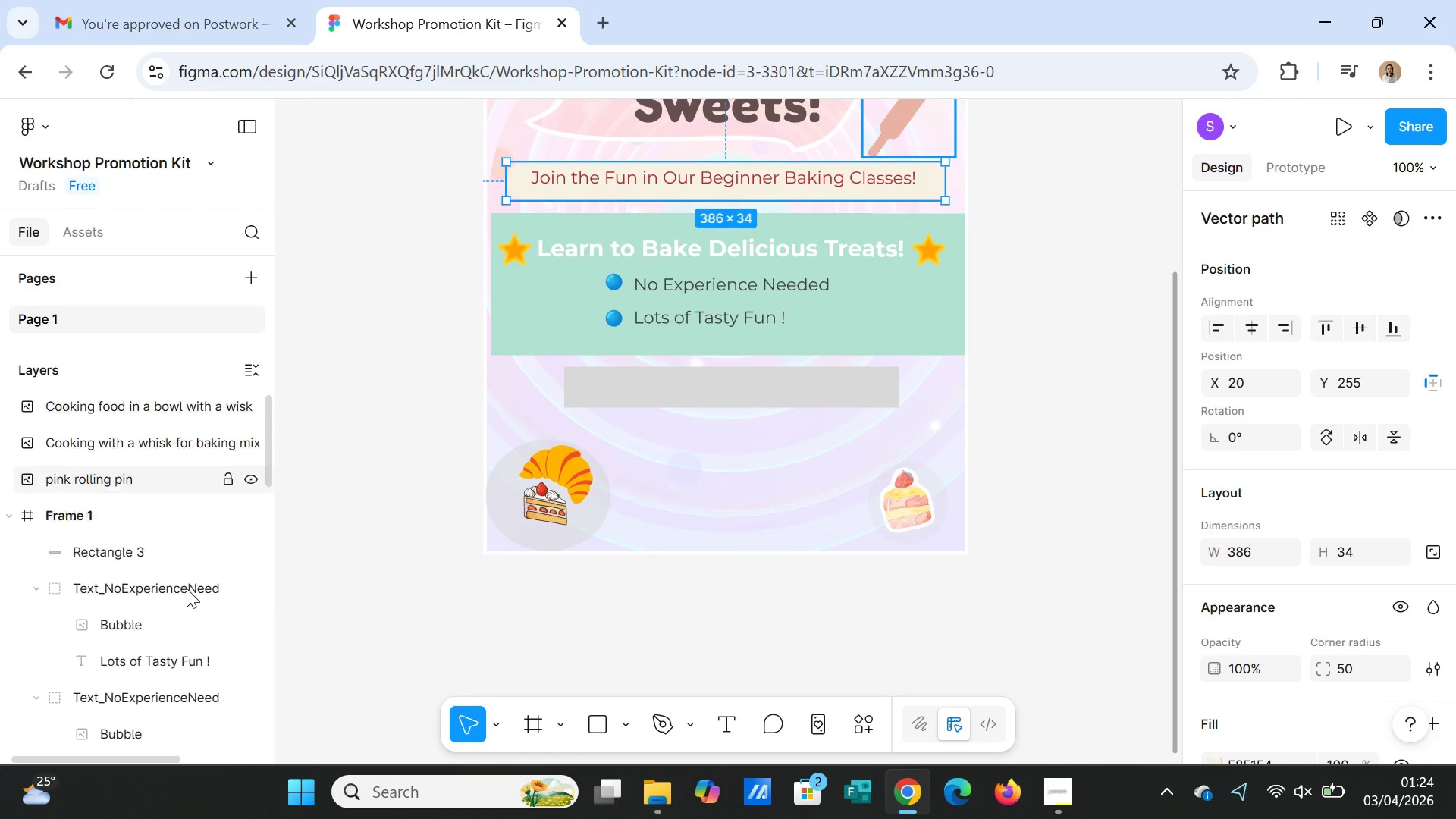 
scroll: coordinate [187, 588], scroll_direction: down, amount: 2.0
 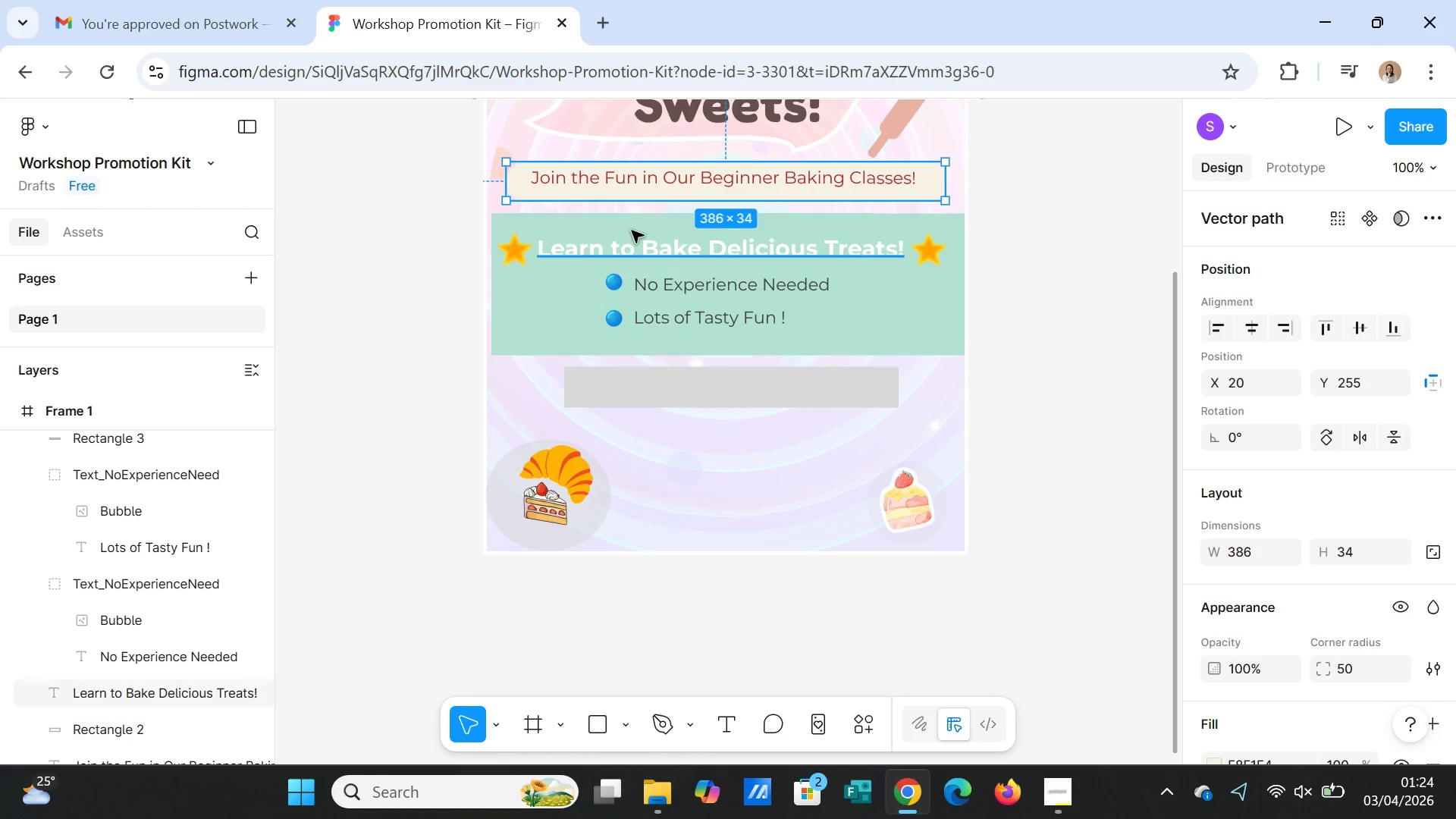 
left_click([639, 184])
 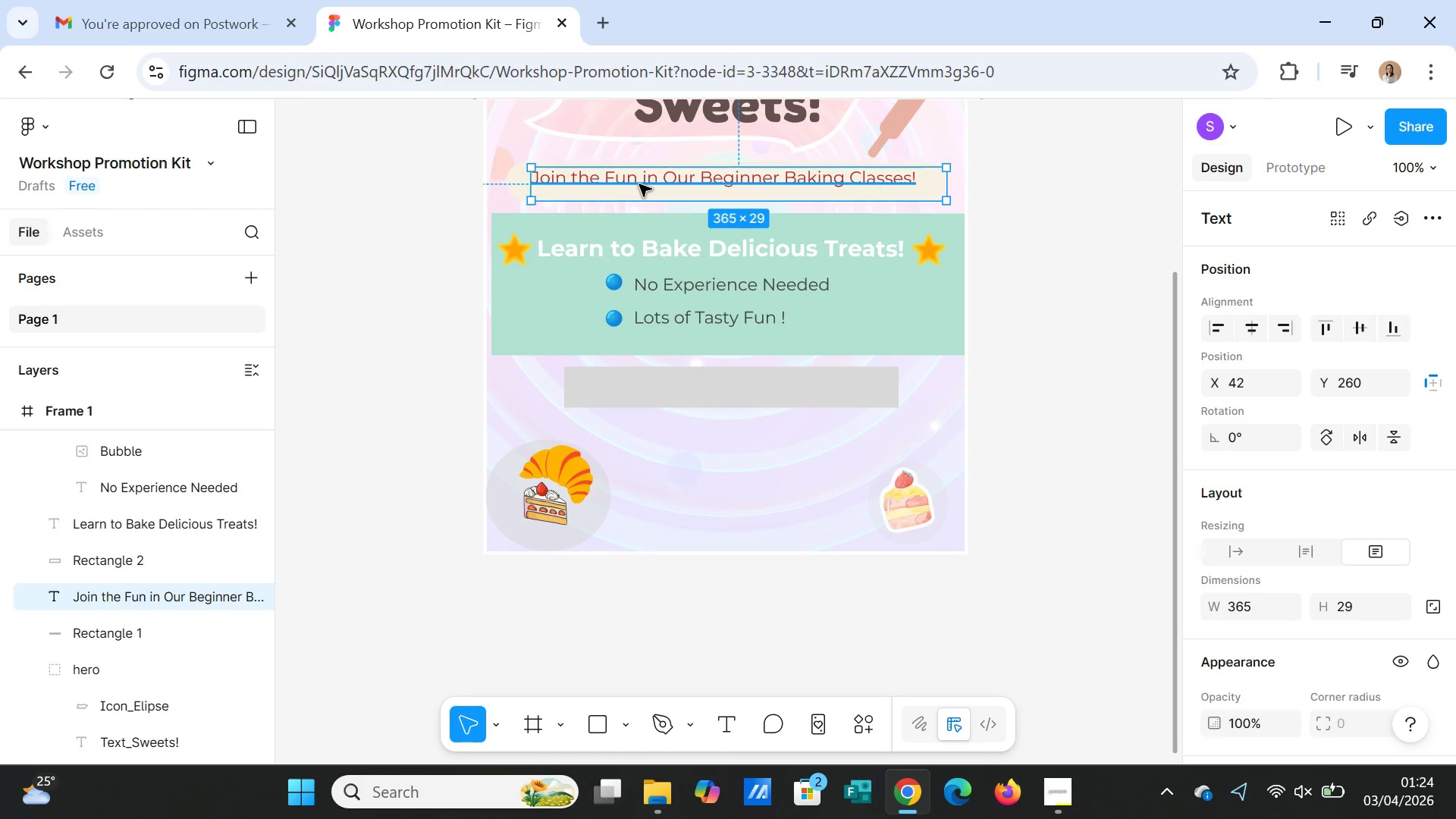 
left_click([639, 184])
 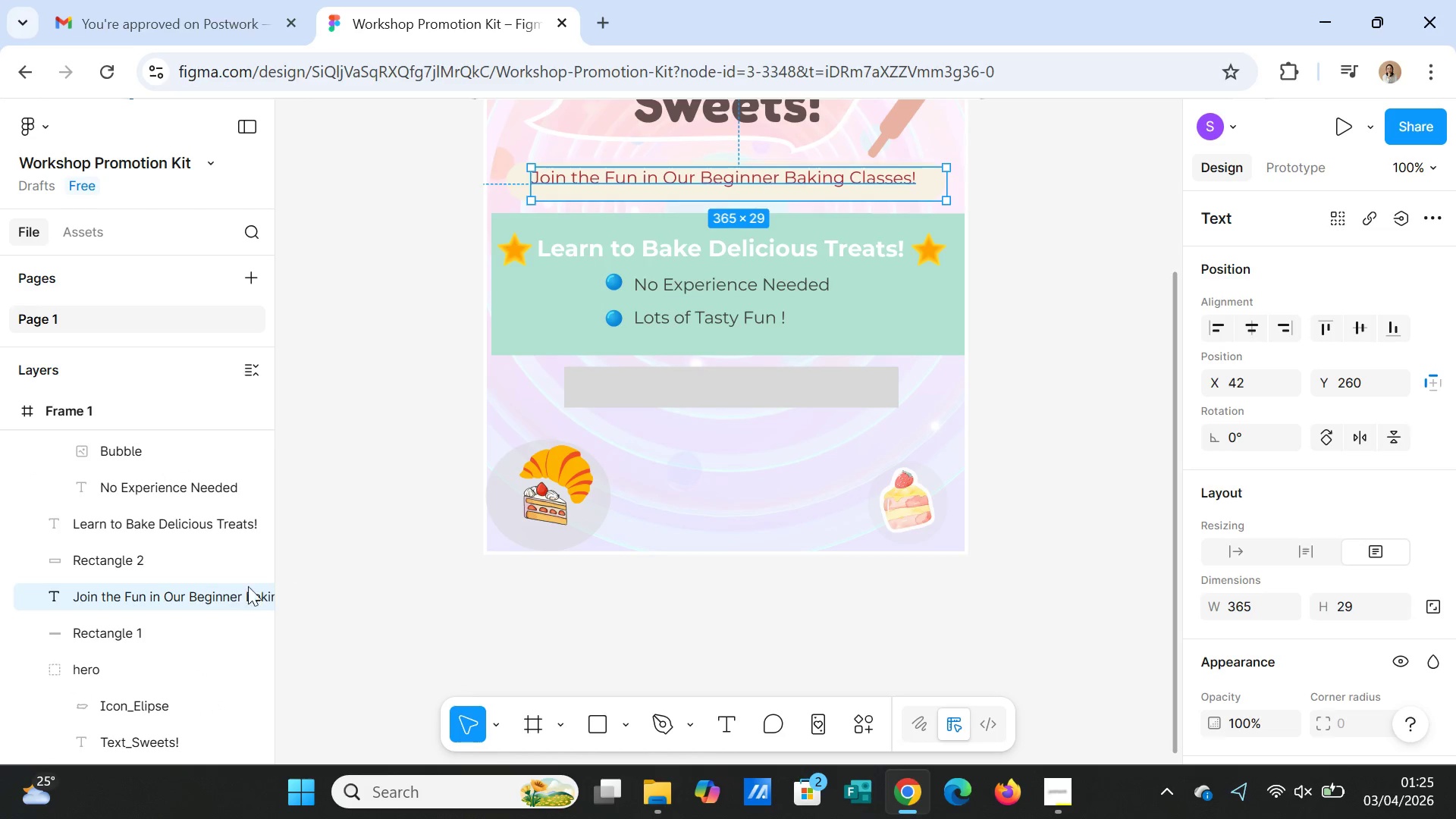 
left_click([143, 557])
 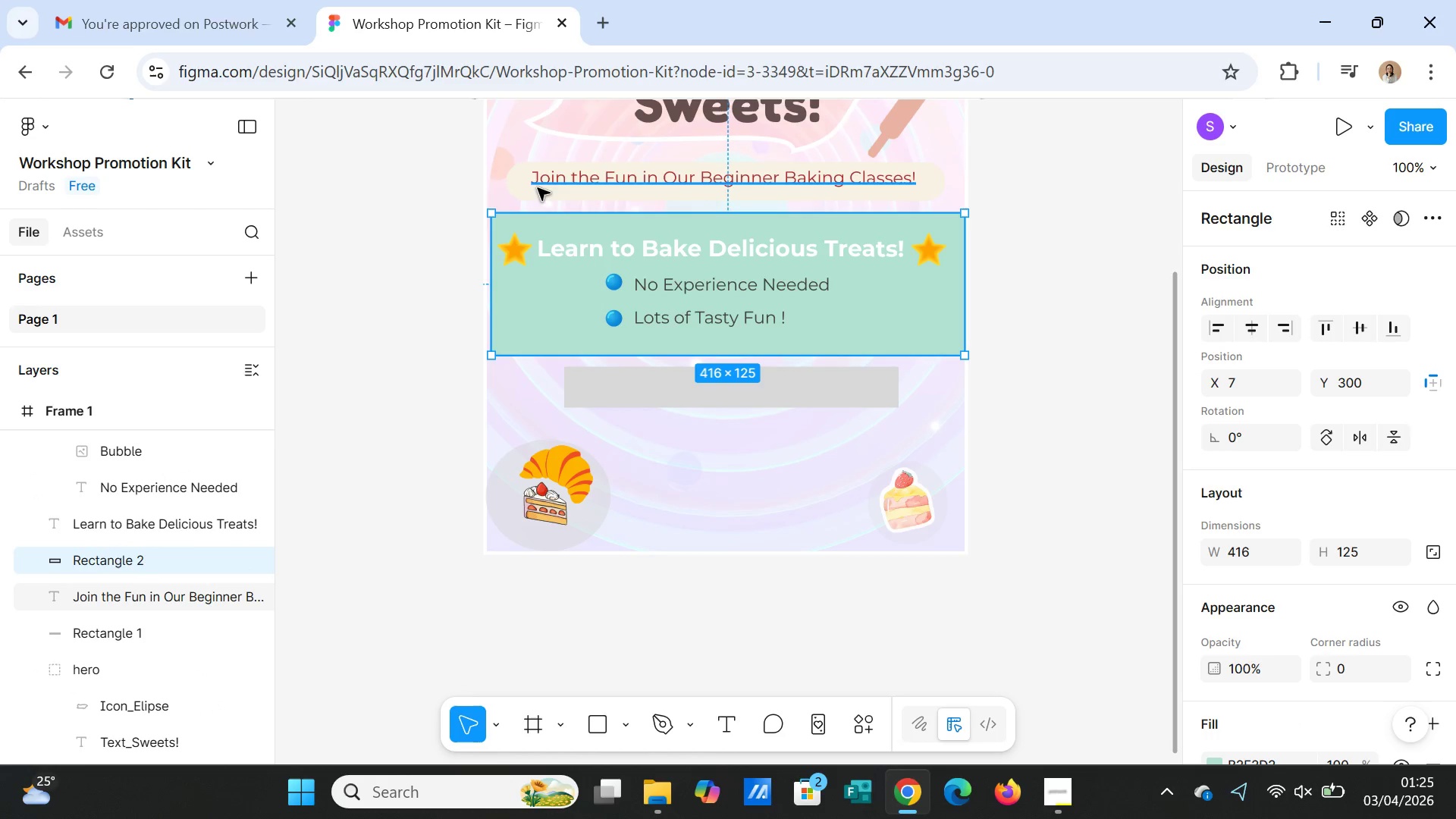 
left_click([520, 192])
 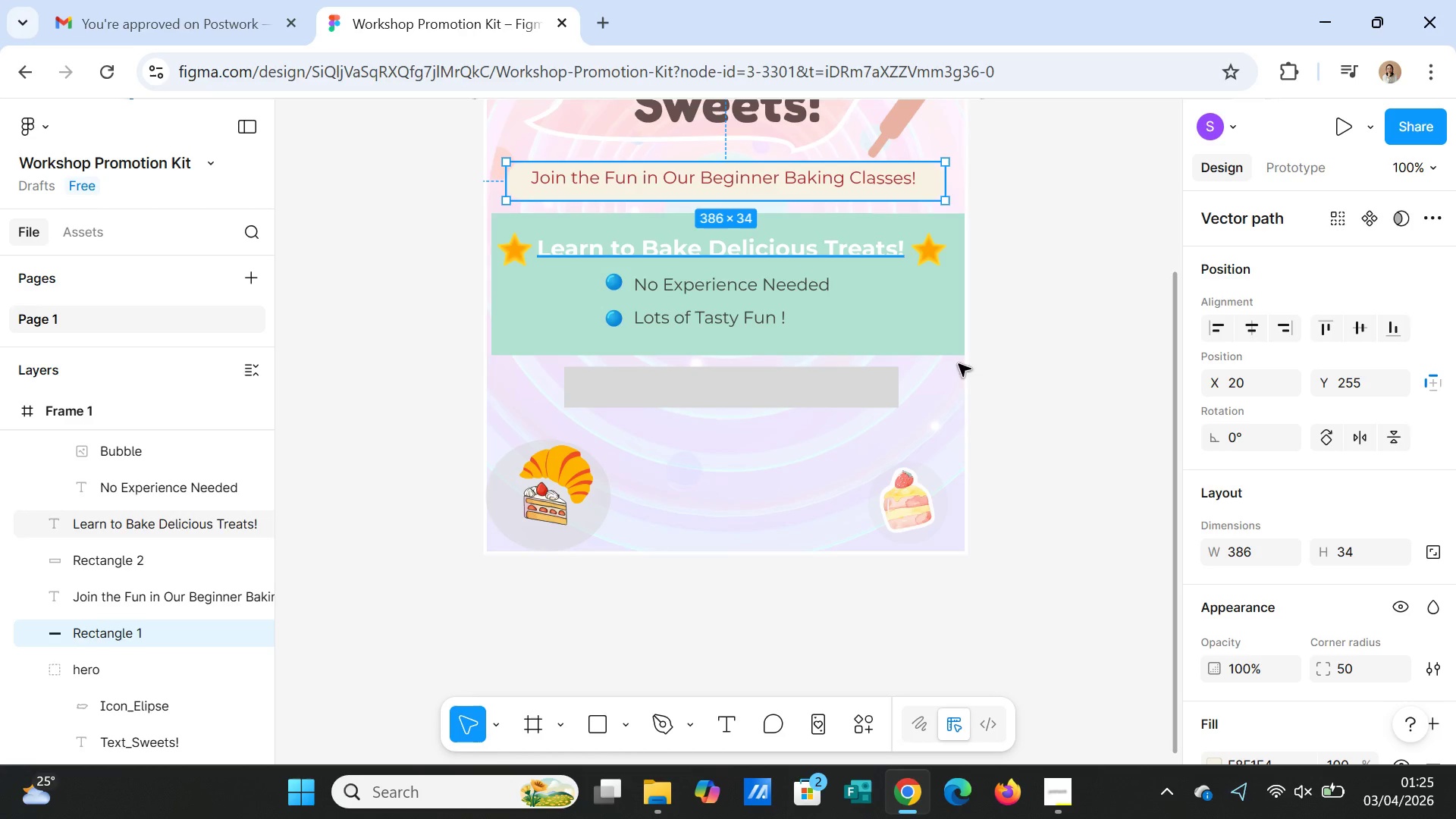 
scroll: coordinate [1418, 604], scroll_direction: down, amount: 3.0
 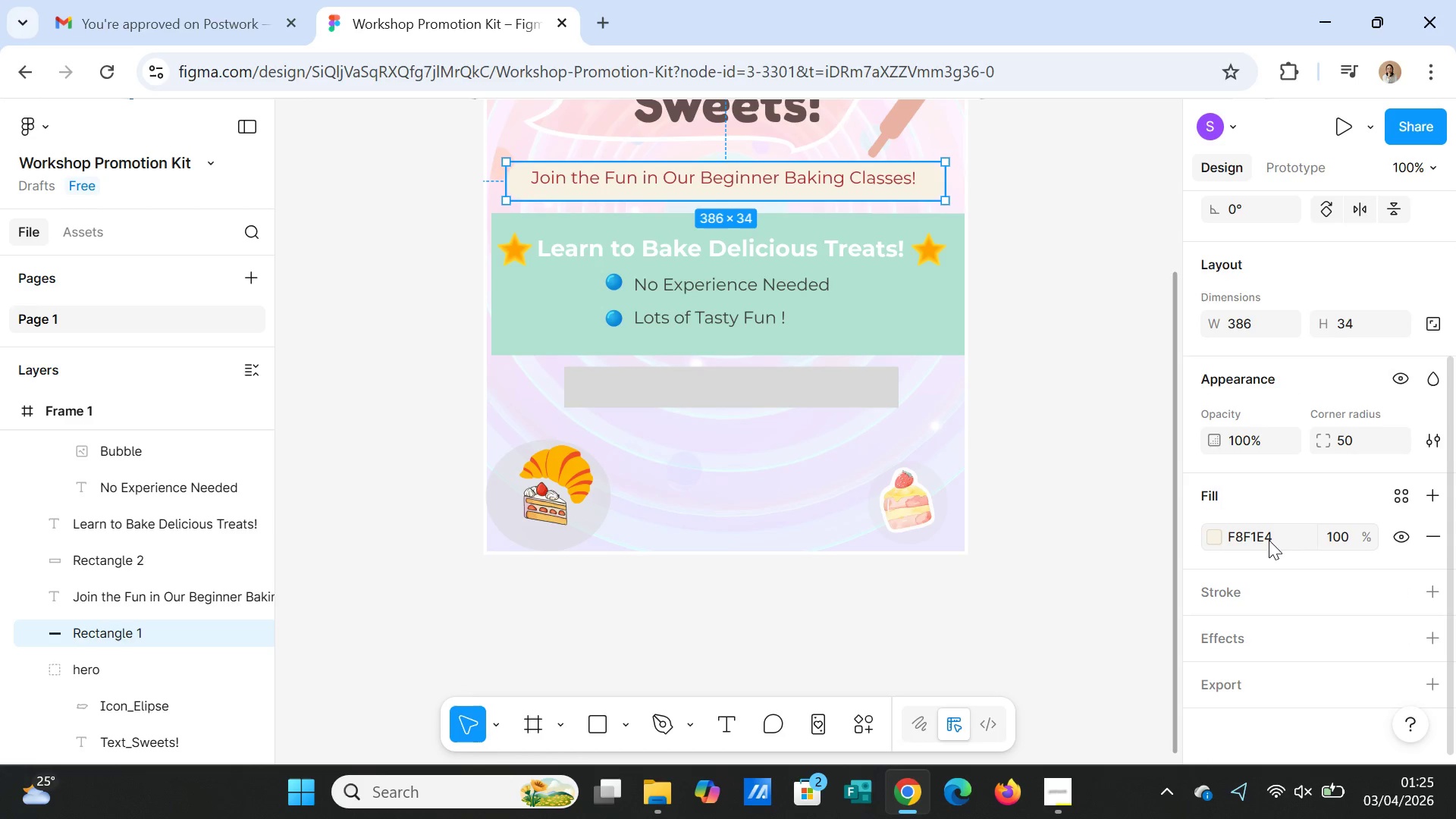 
double_click([1269, 540])
 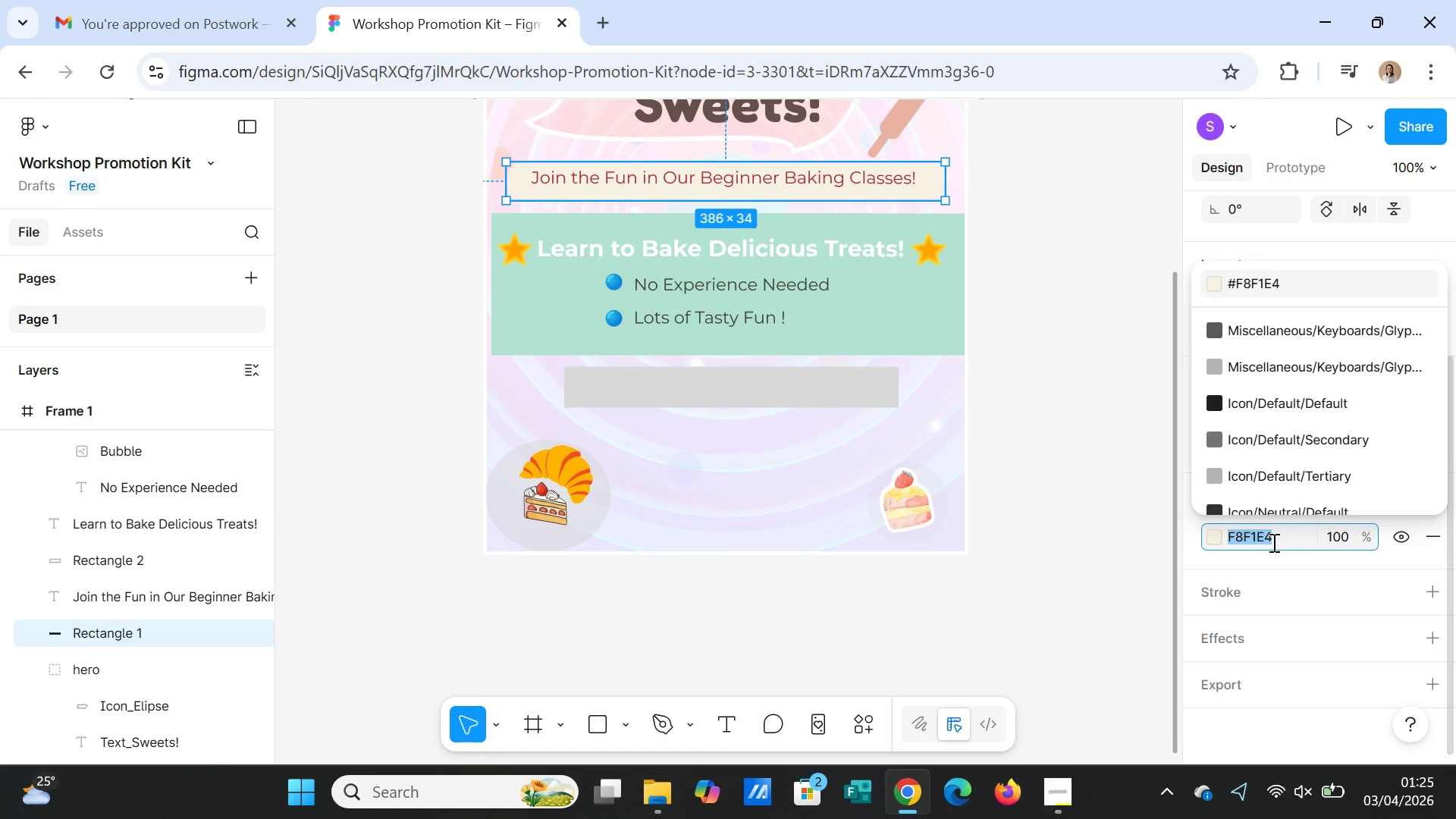 
key(Control+C)
 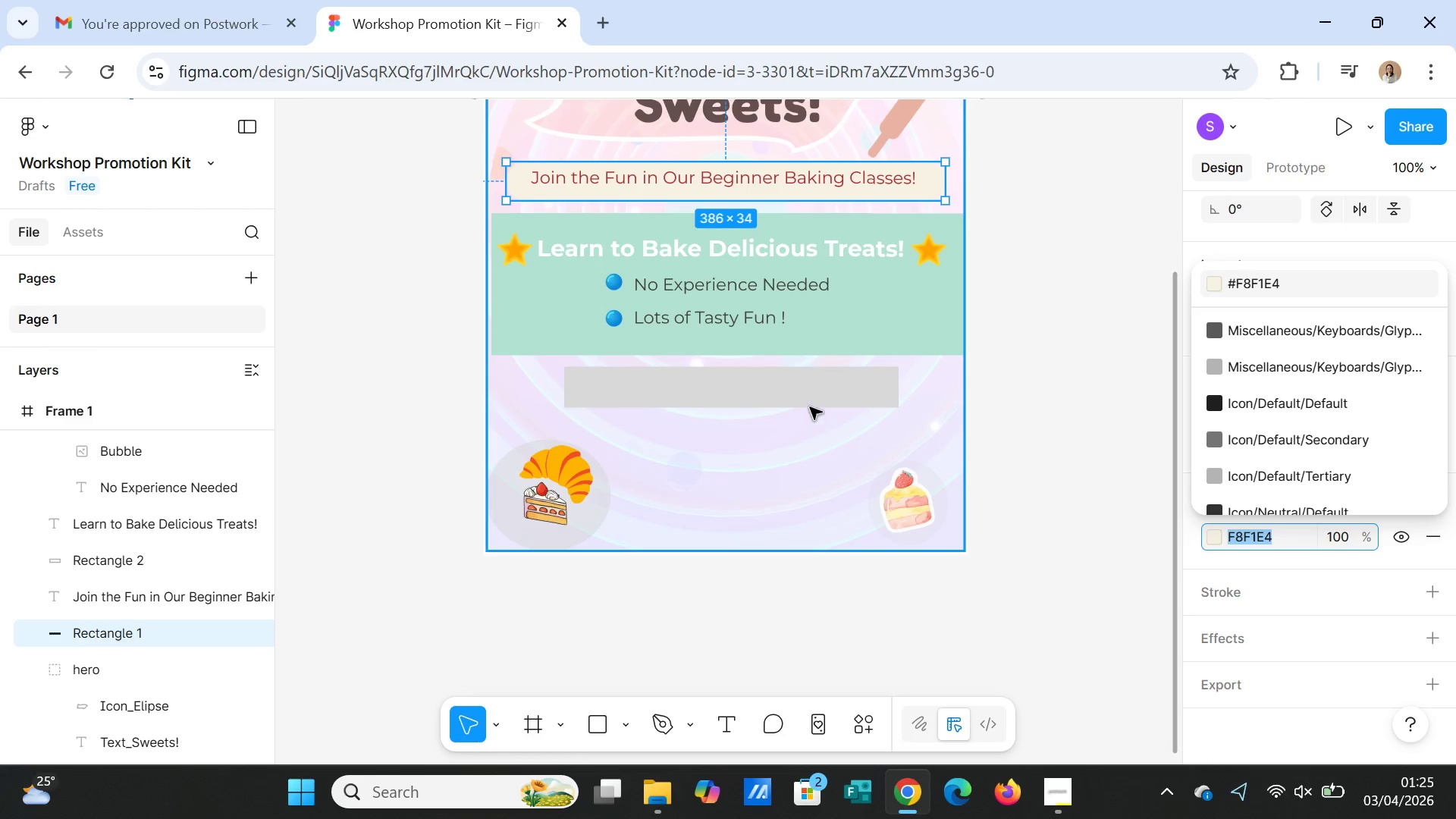 
left_click([807, 396])
 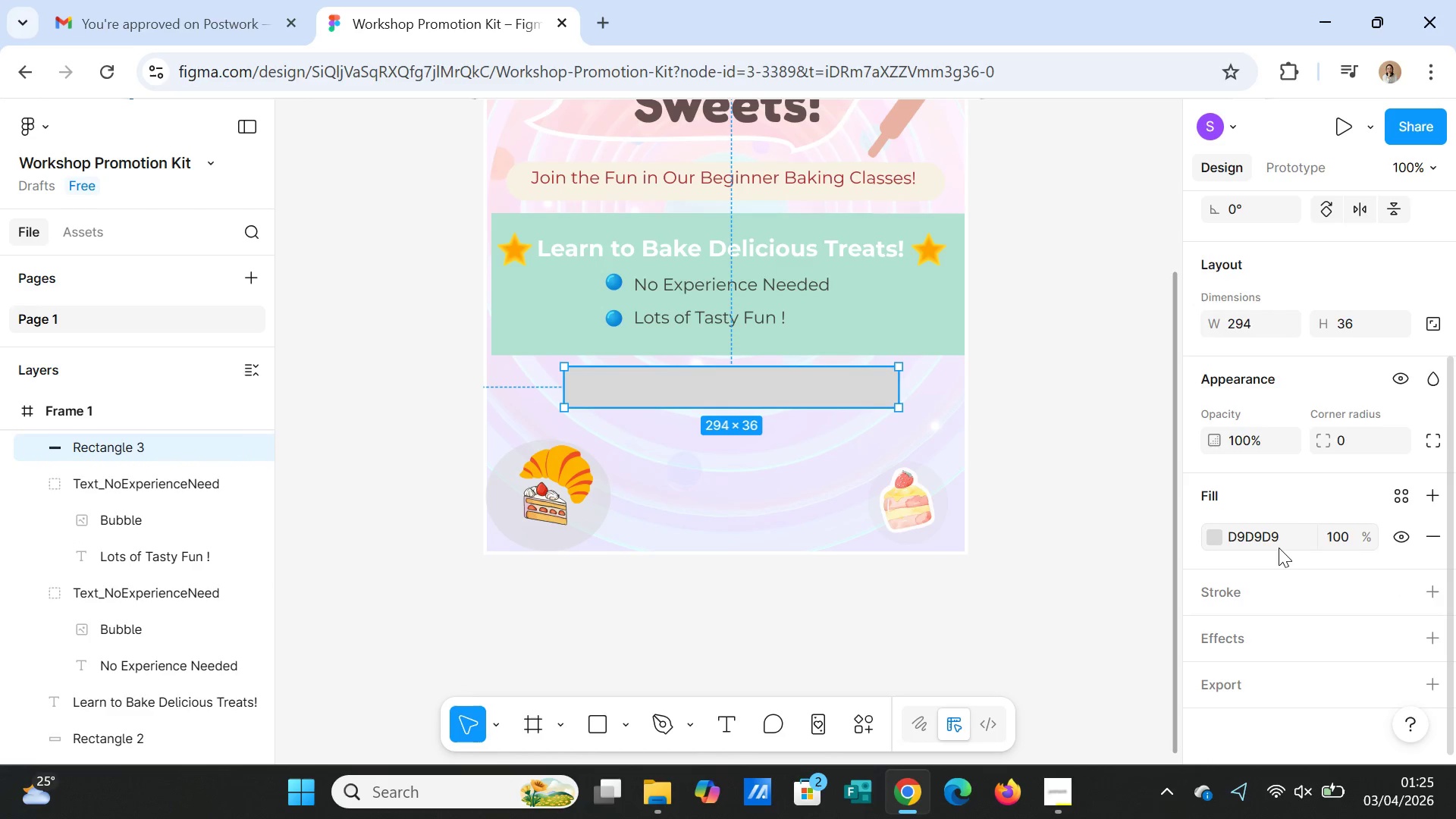 
double_click([1279, 548])
 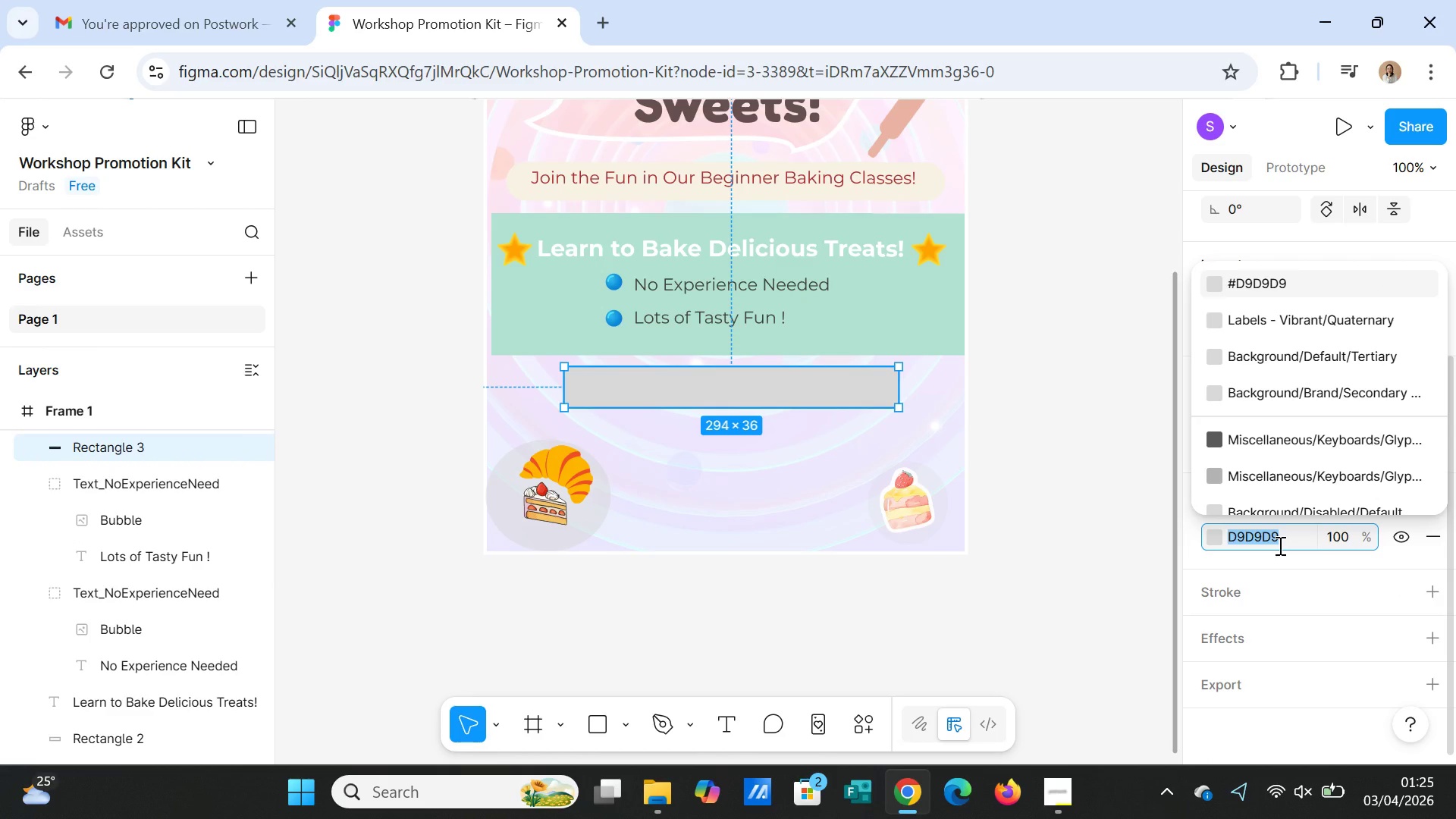 
key(Control+ControlLeft)
 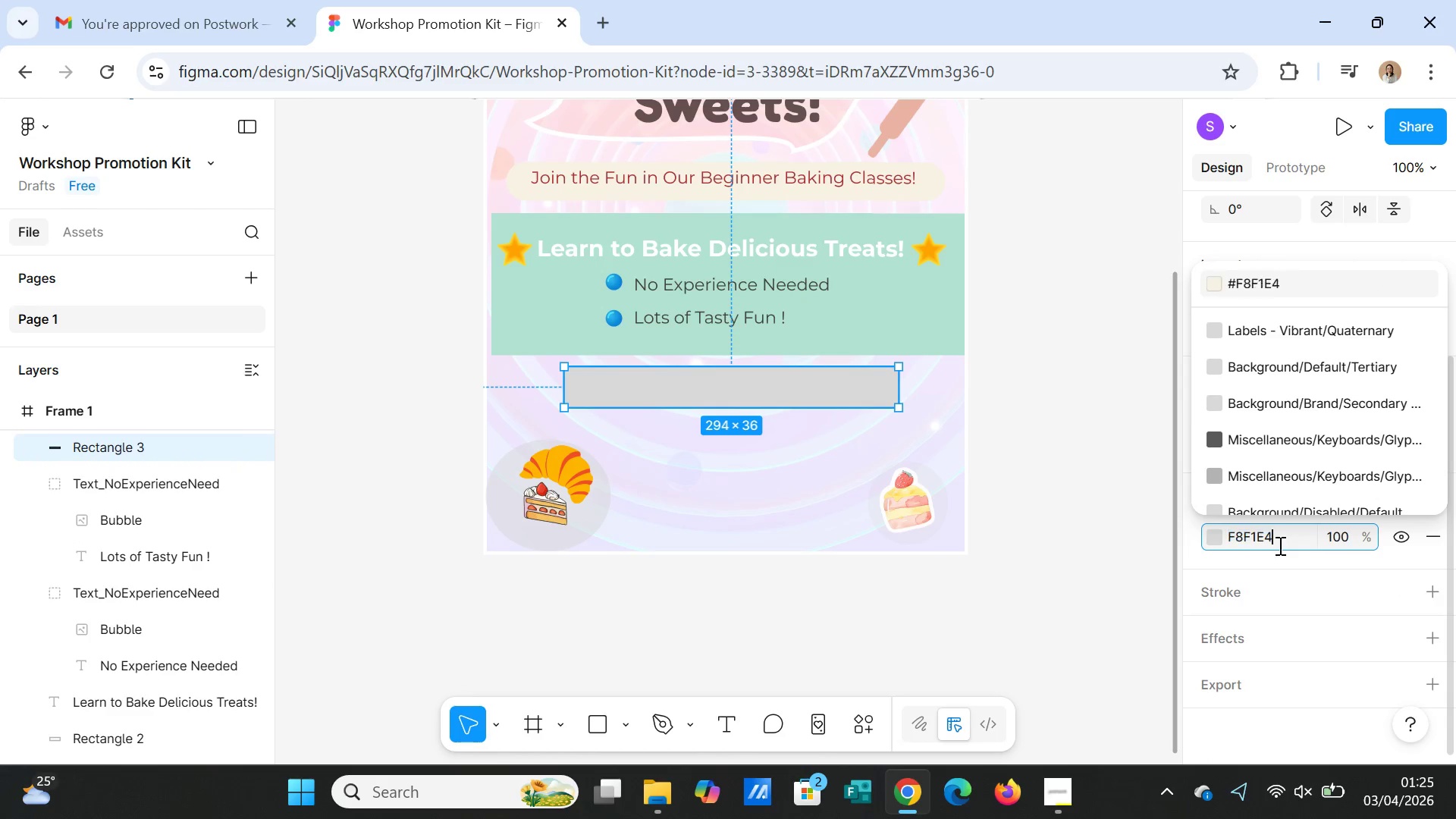 
key(Control+V)
 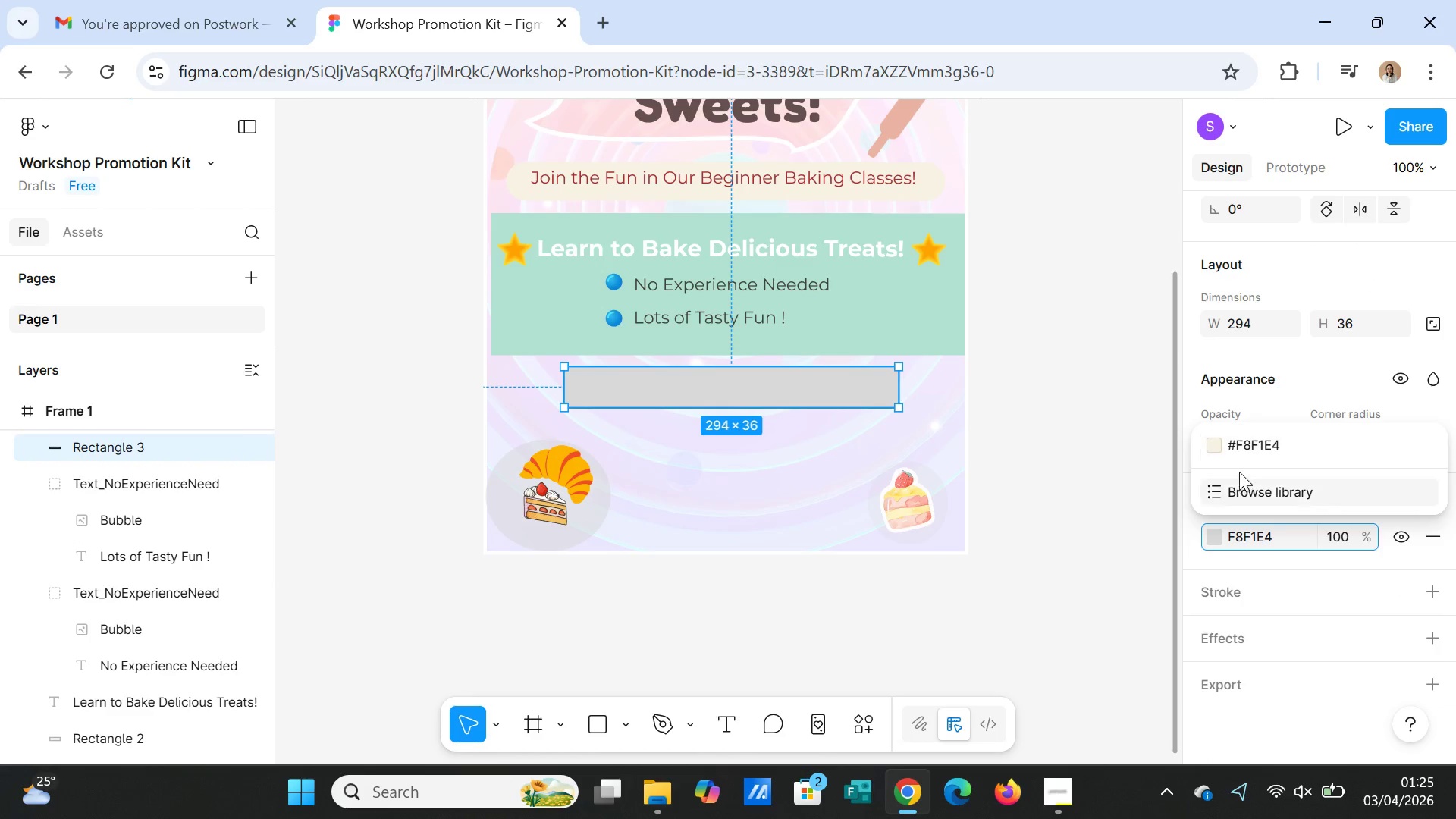 
left_click([1255, 453])
 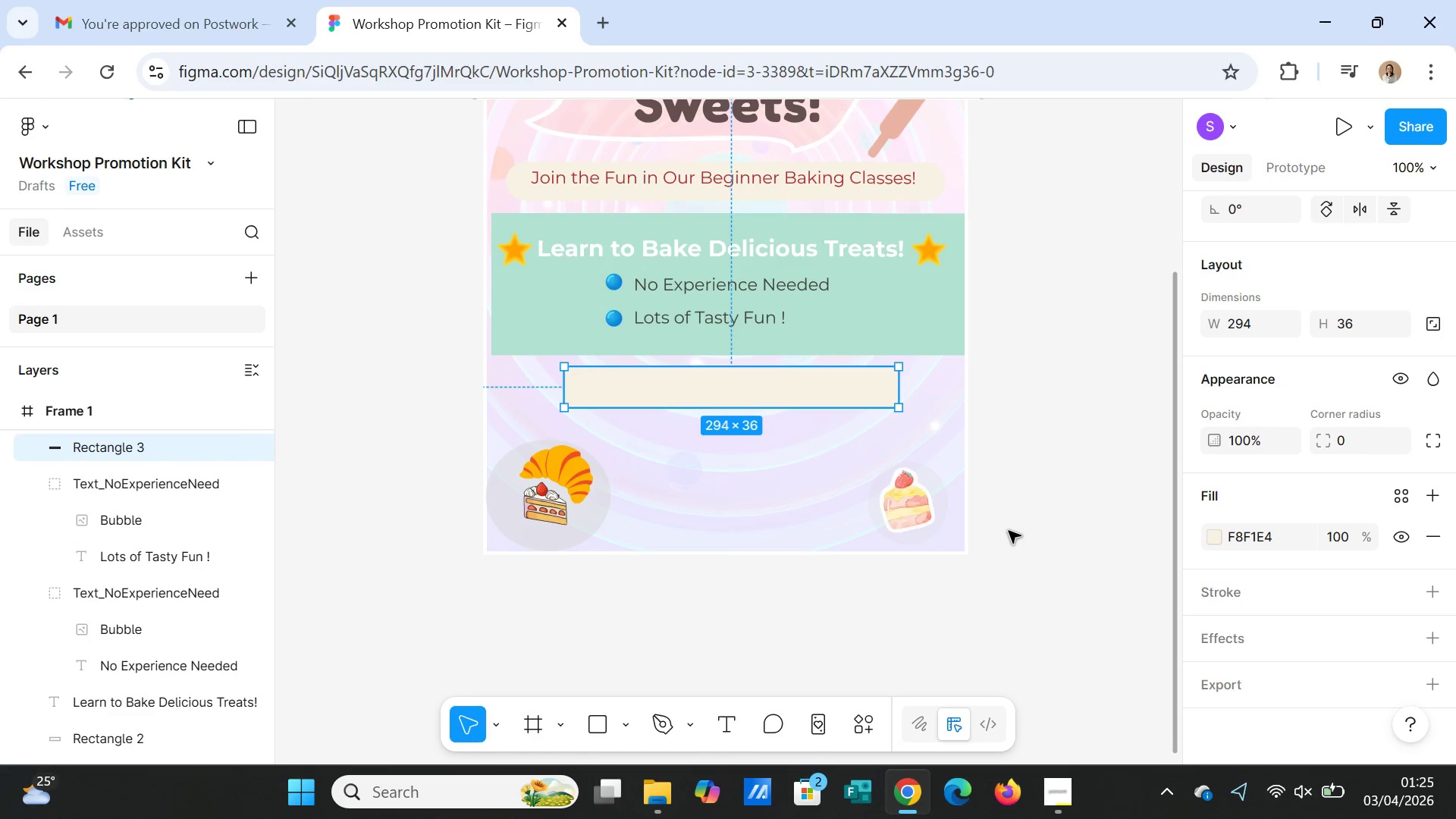 
left_click([1009, 531])
 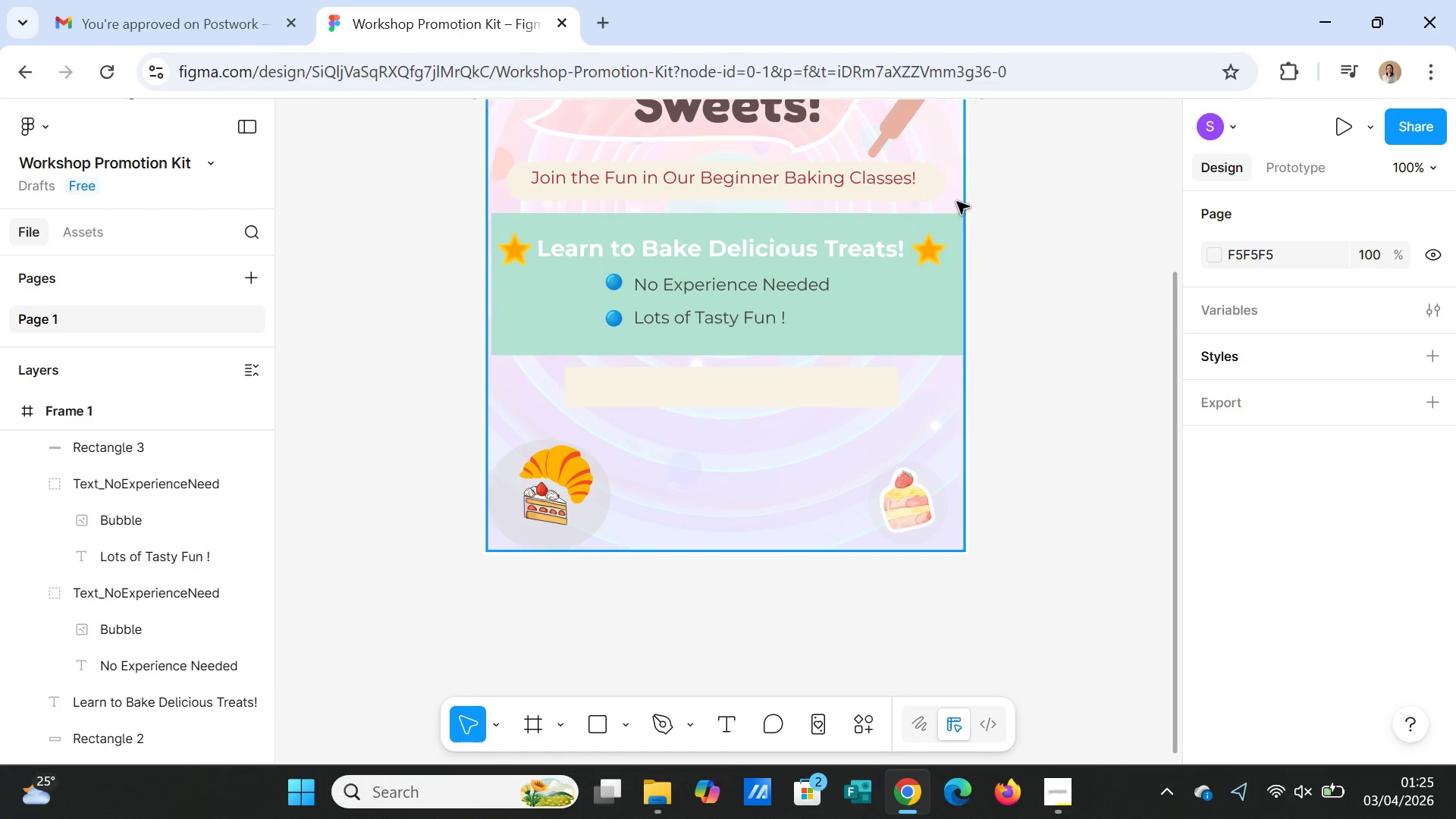 
wait(5.31)
 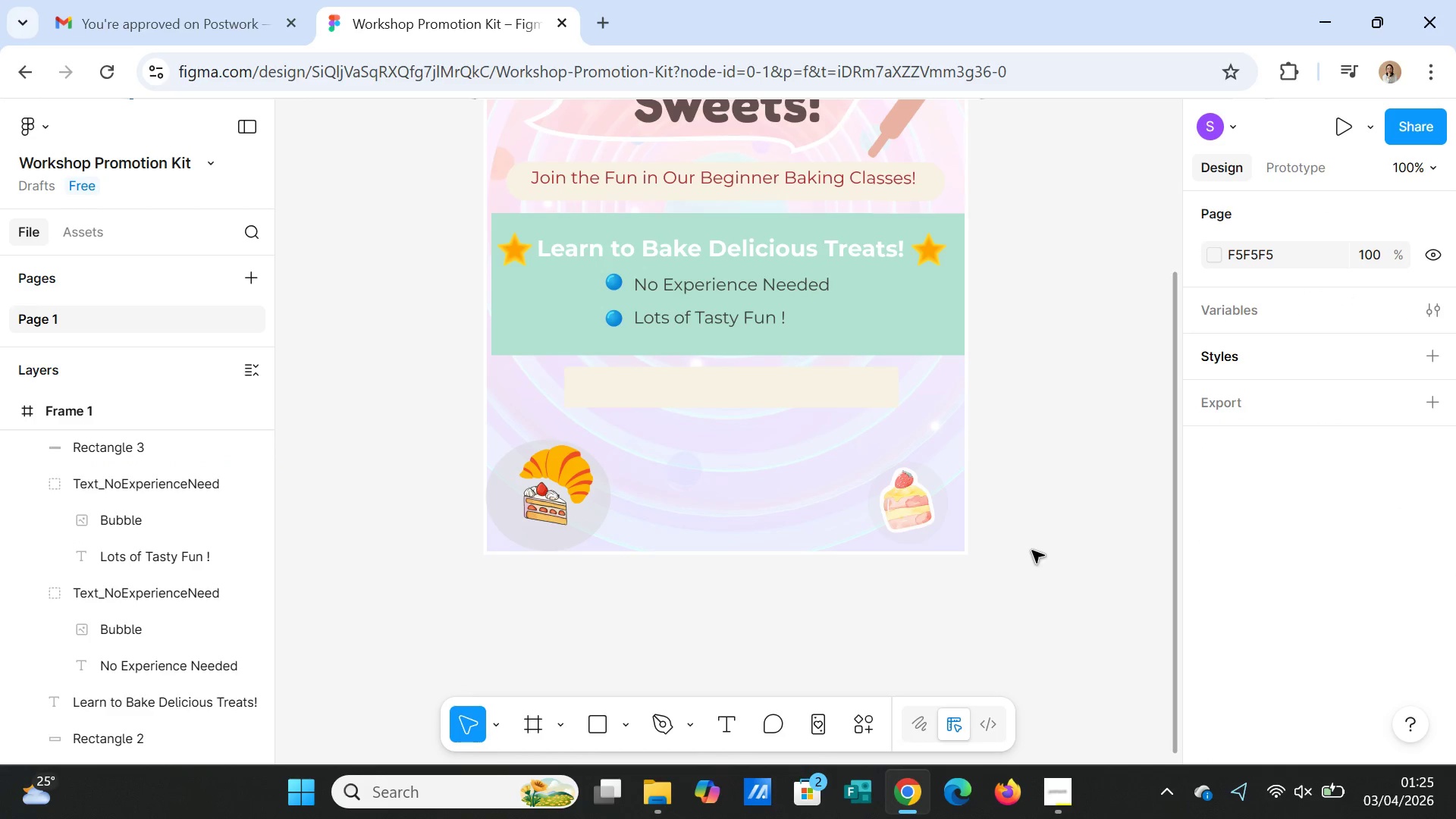 
left_click([843, 397])
 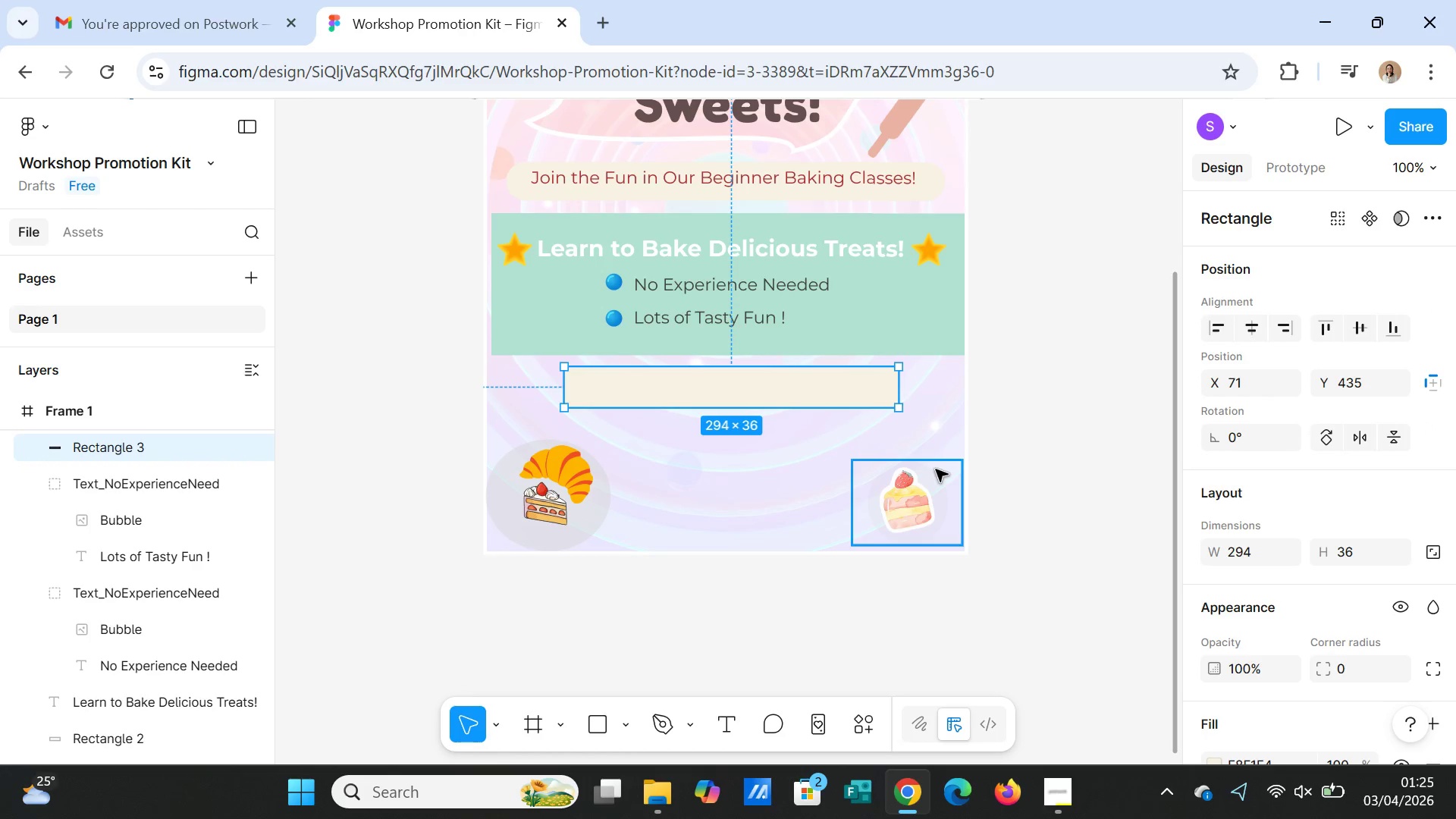 
scroll: coordinate [1316, 645], scroll_direction: down, amount: 2.0
 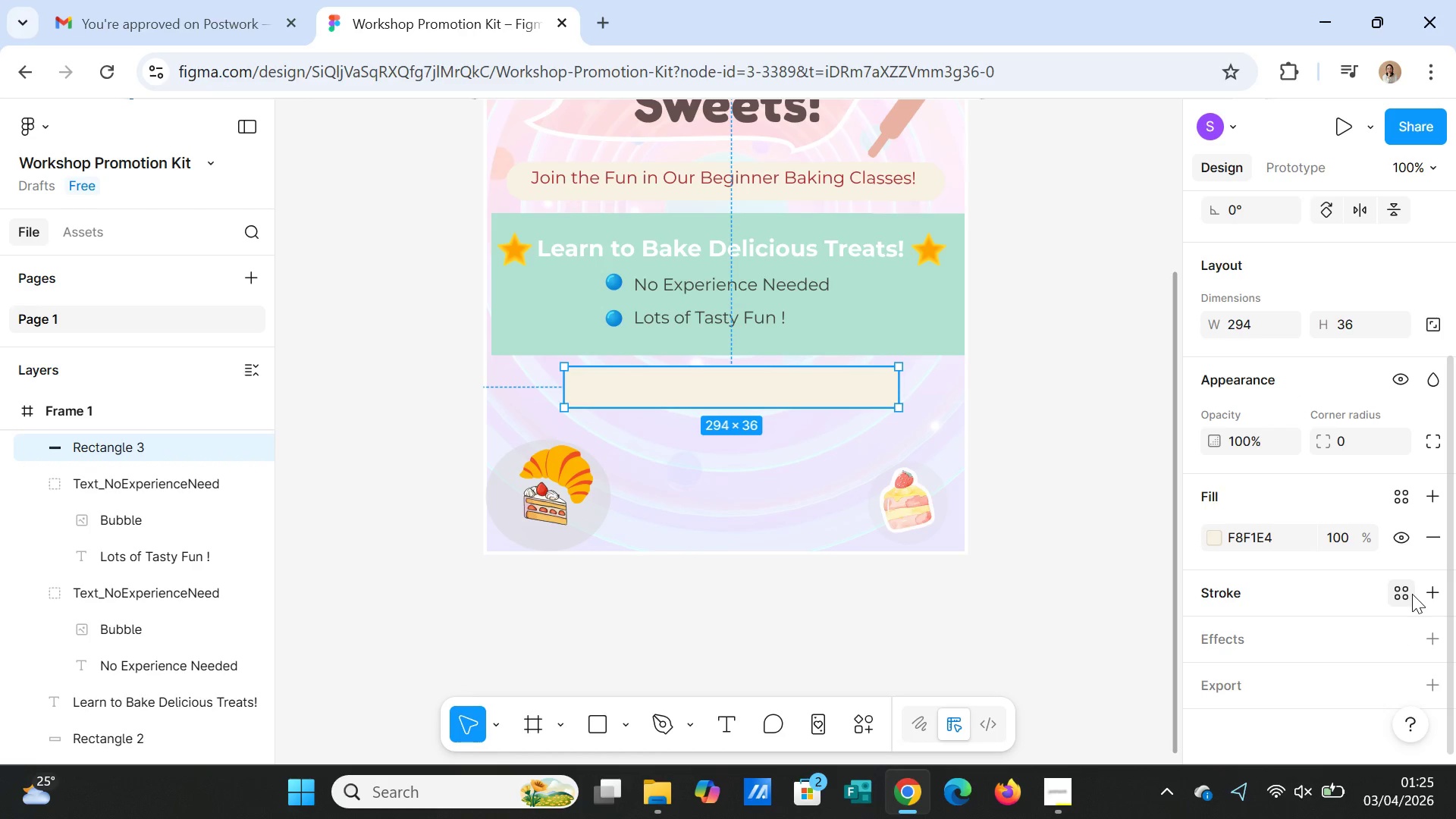 
left_click([1428, 595])
 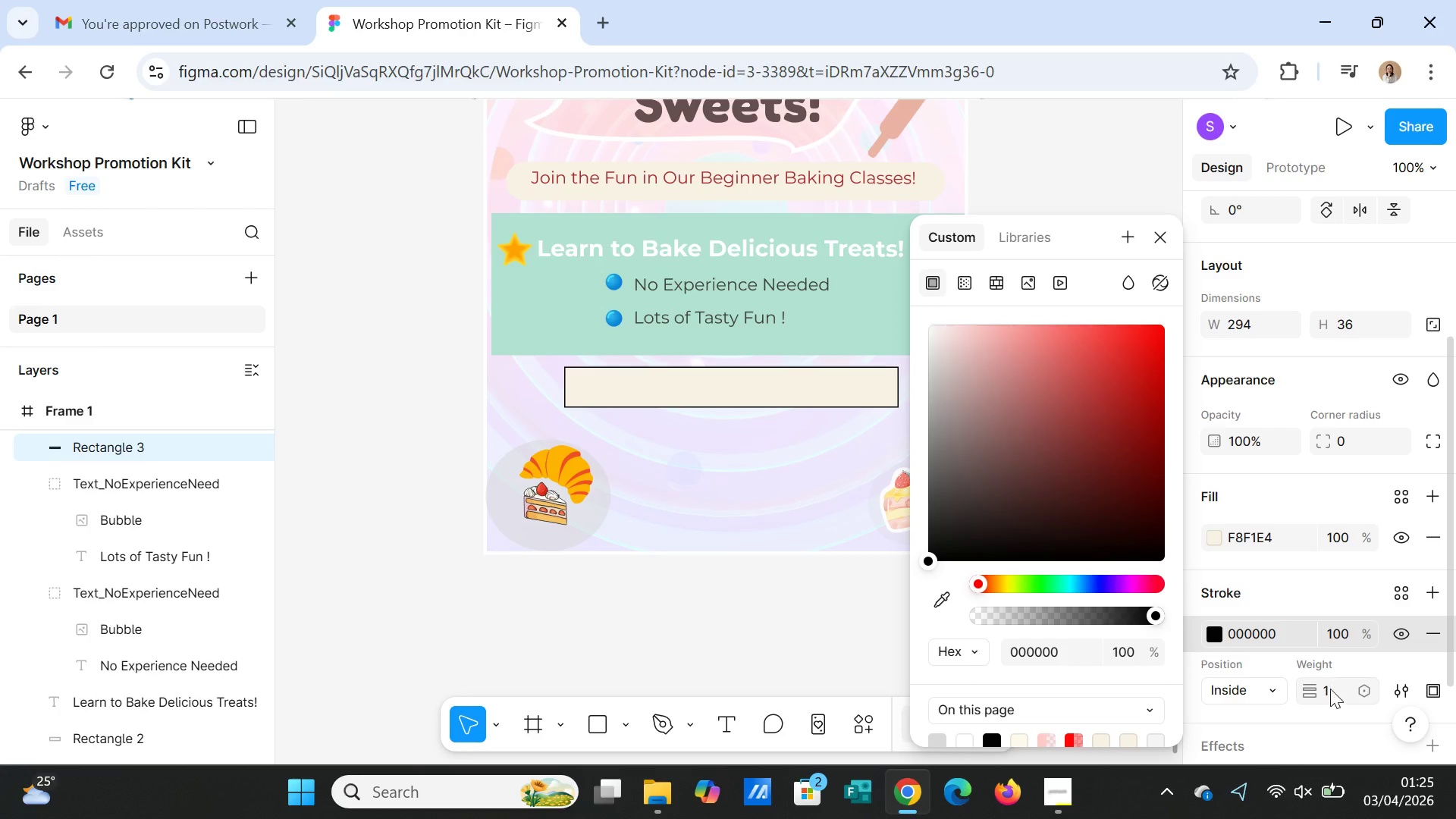 
left_click([1329, 690])
 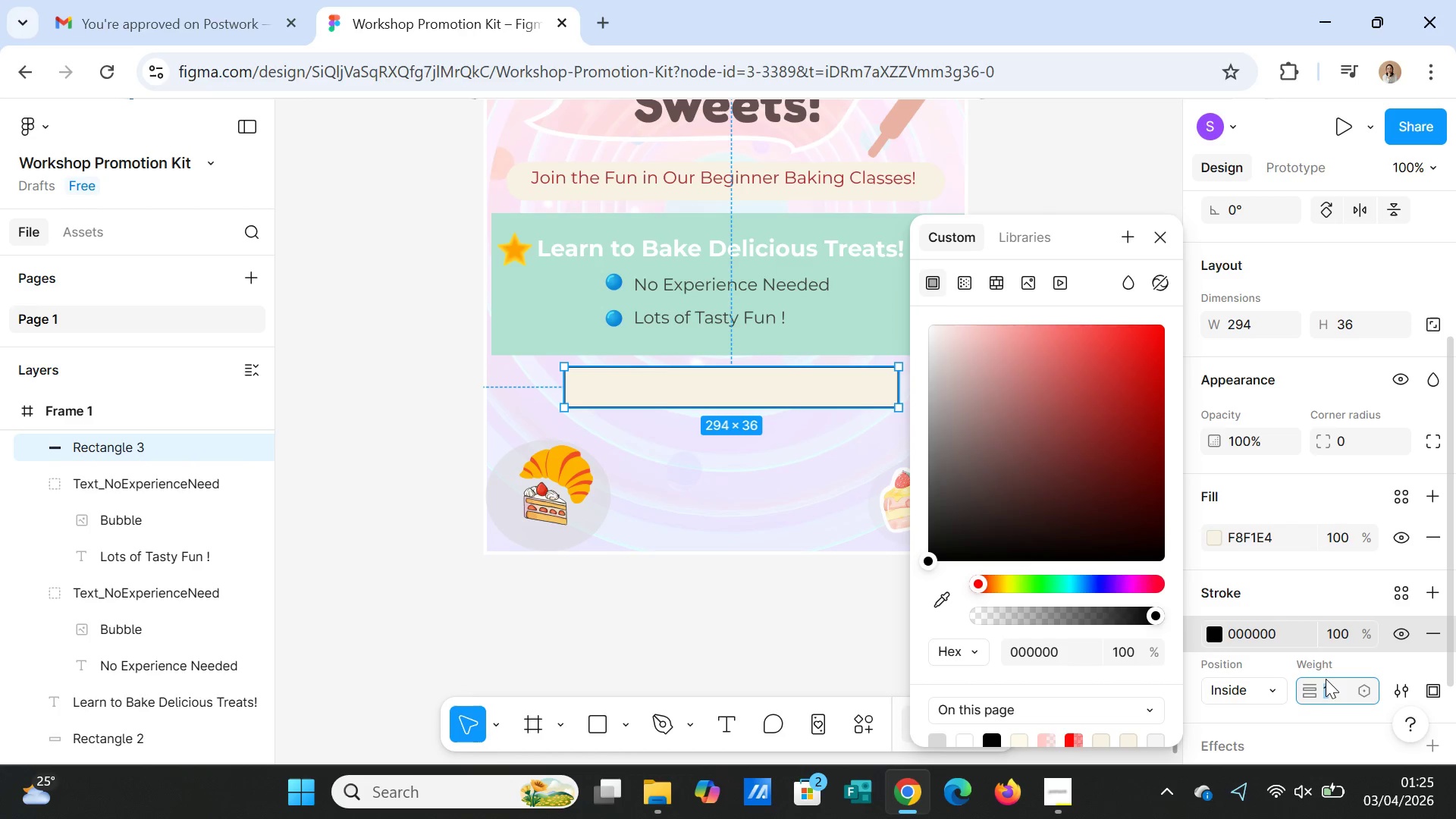 
key(2)
 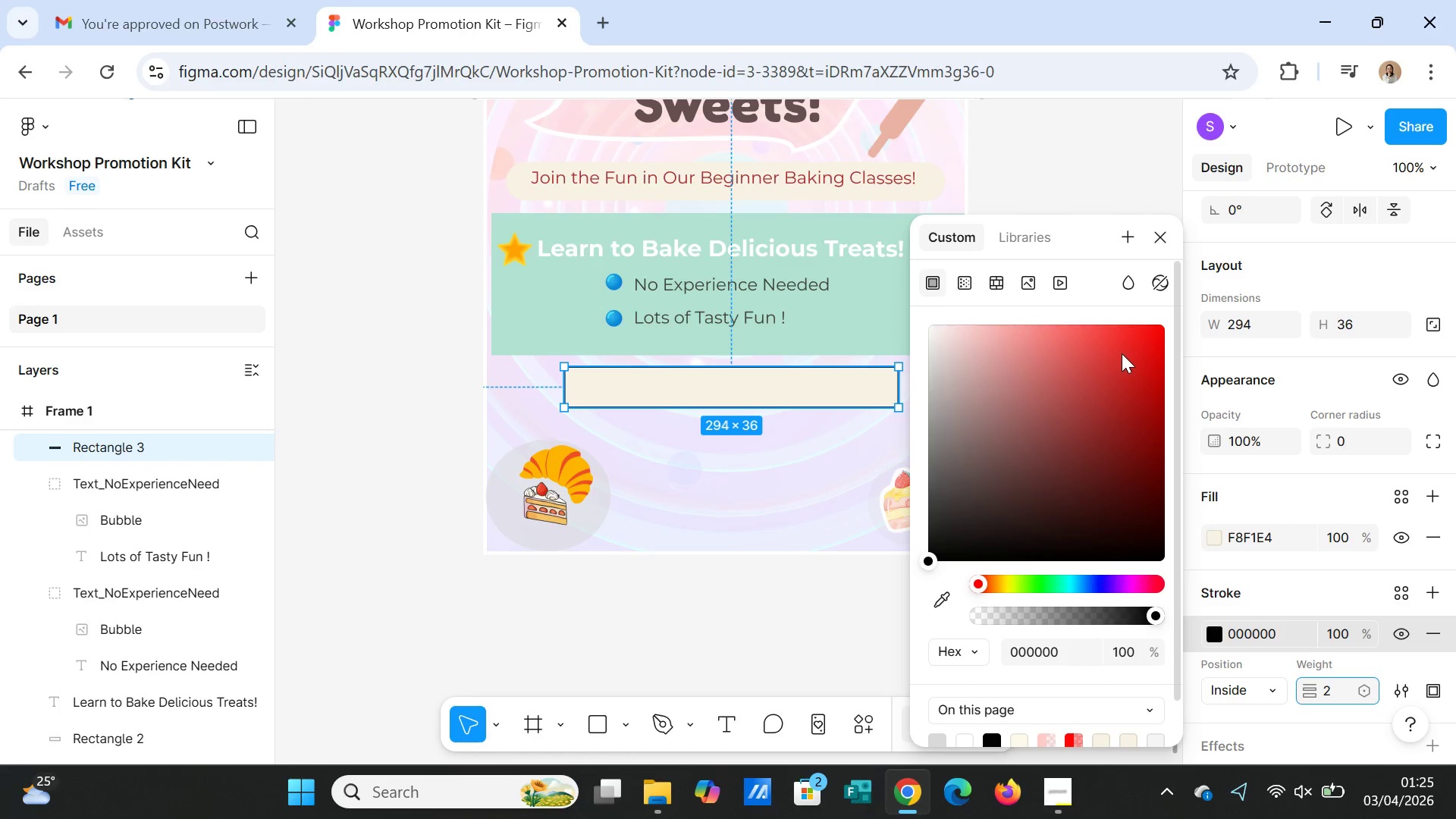 
left_click([1148, 328])
 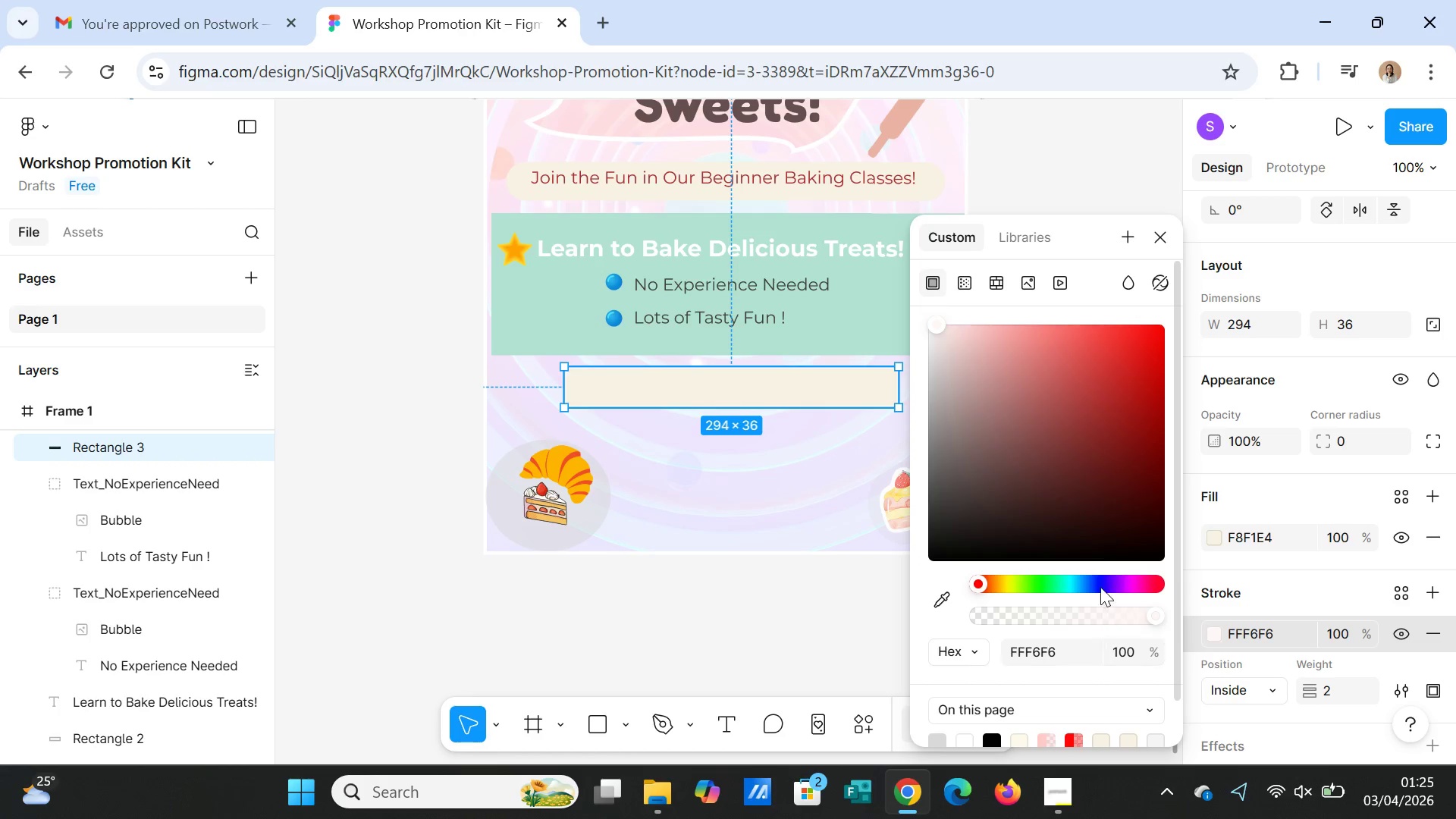 
wait(5.73)
 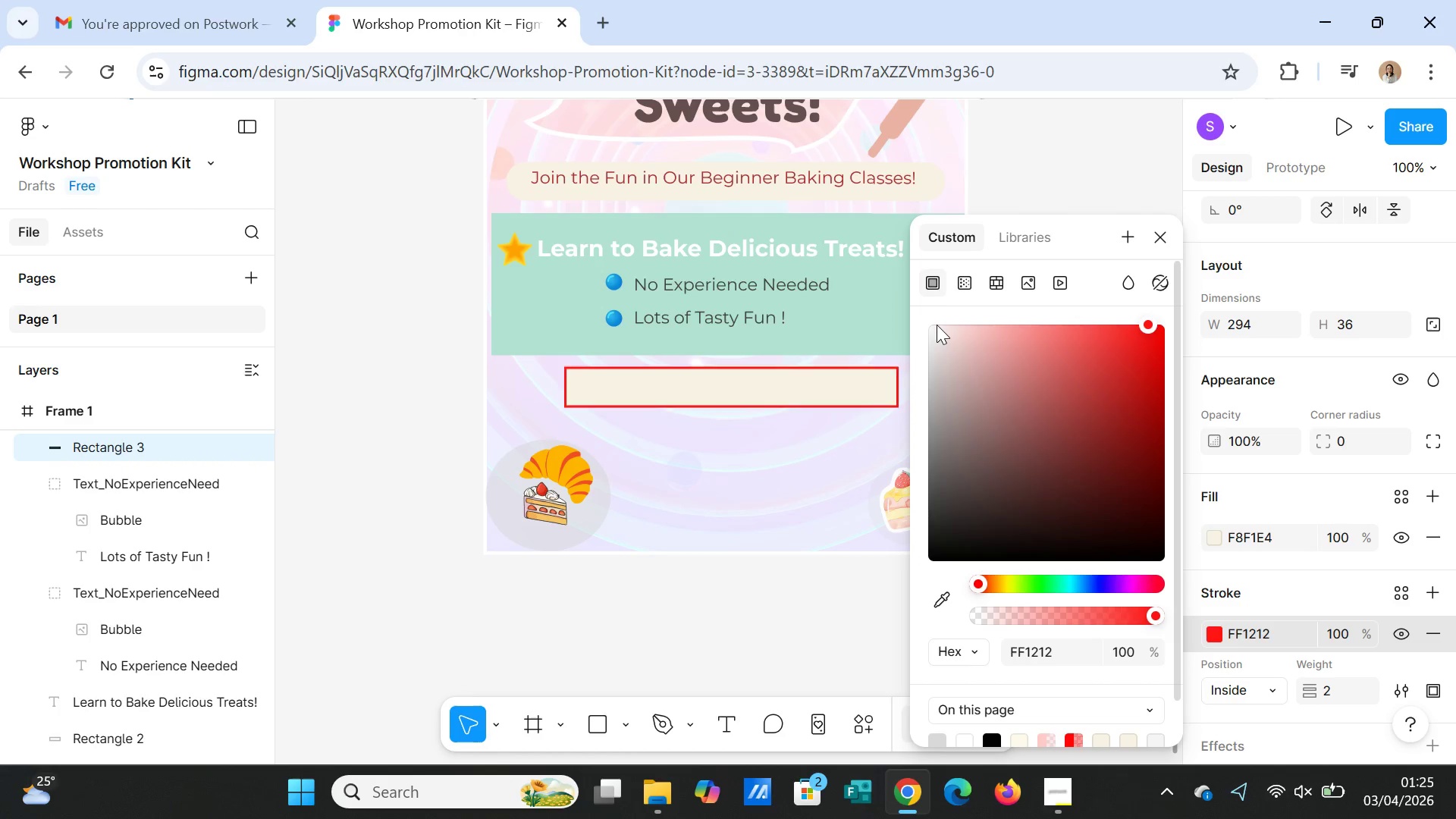 
left_click([824, 632])
 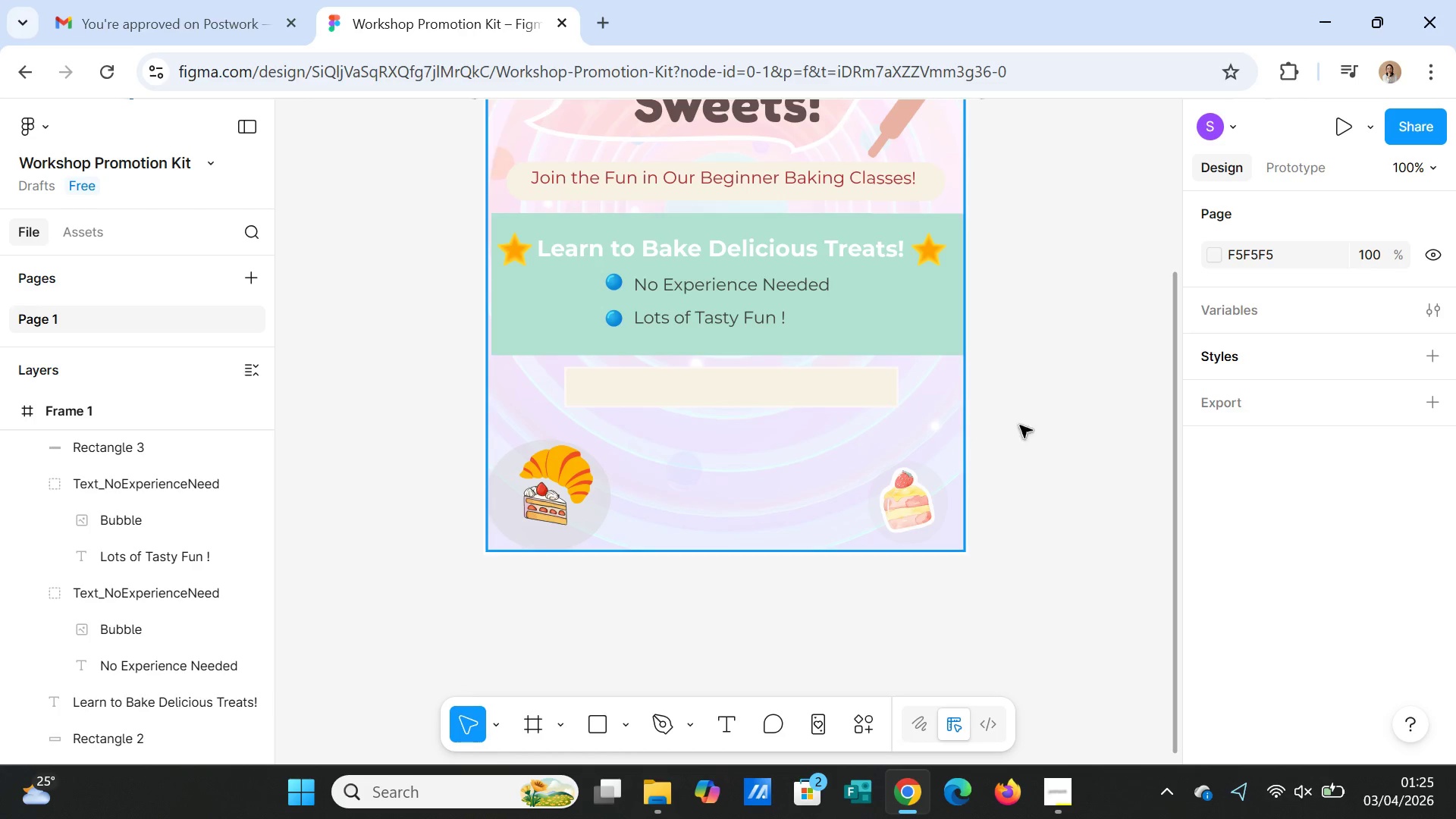 
left_click([794, 391])
 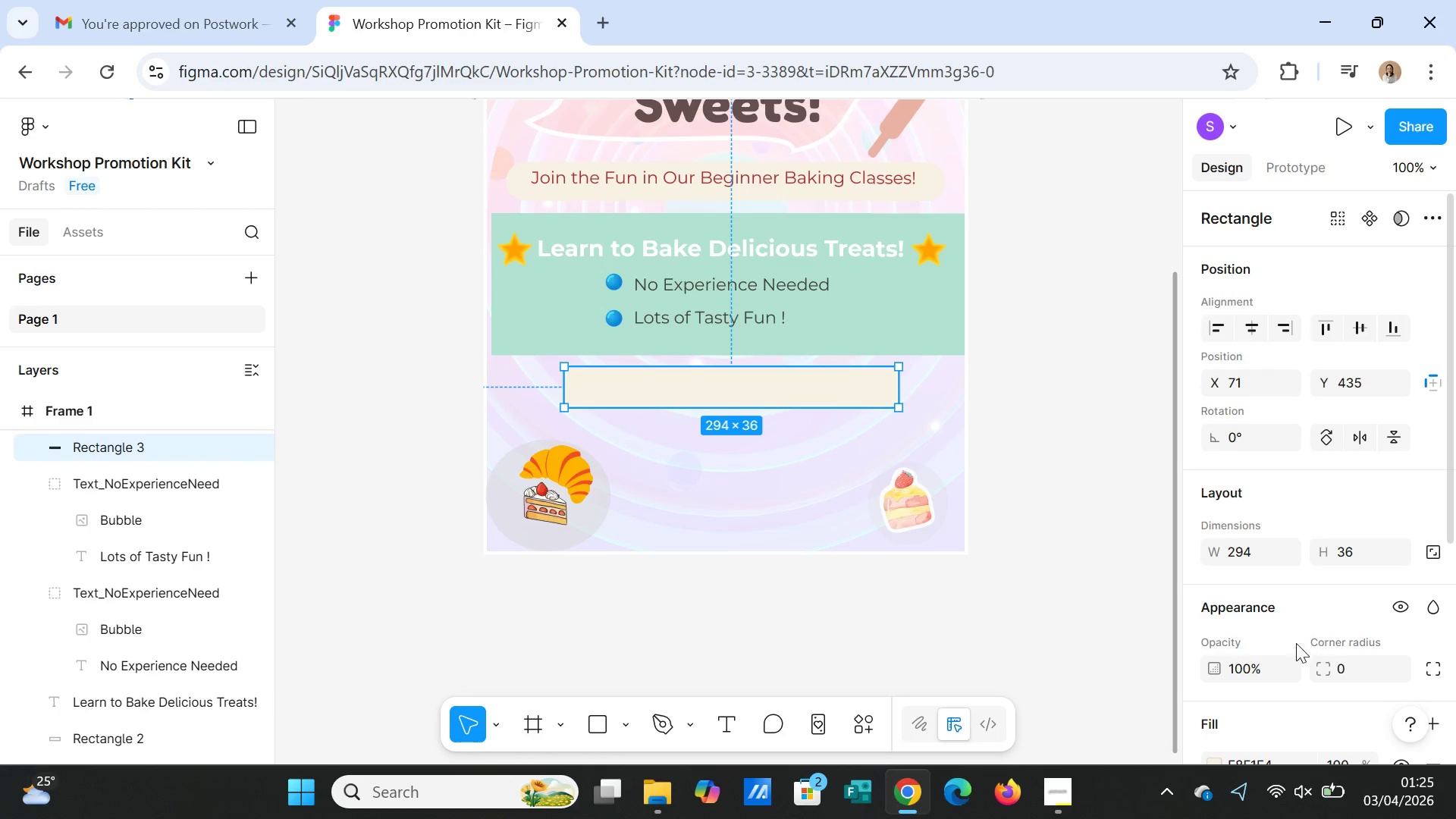 
scroll: coordinate [1279, 634], scroll_direction: down, amount: 3.0
 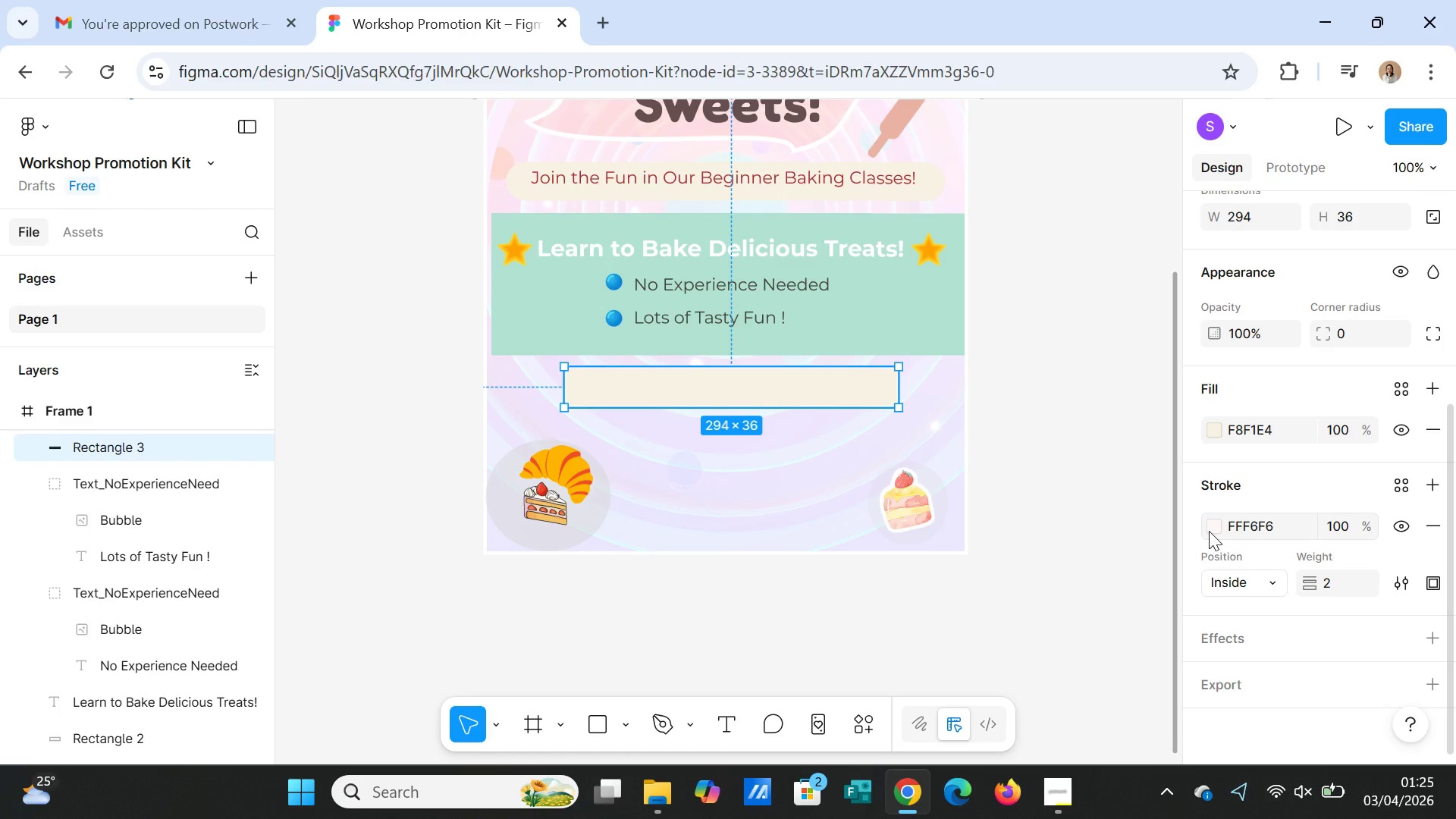 
left_click([1209, 531])
 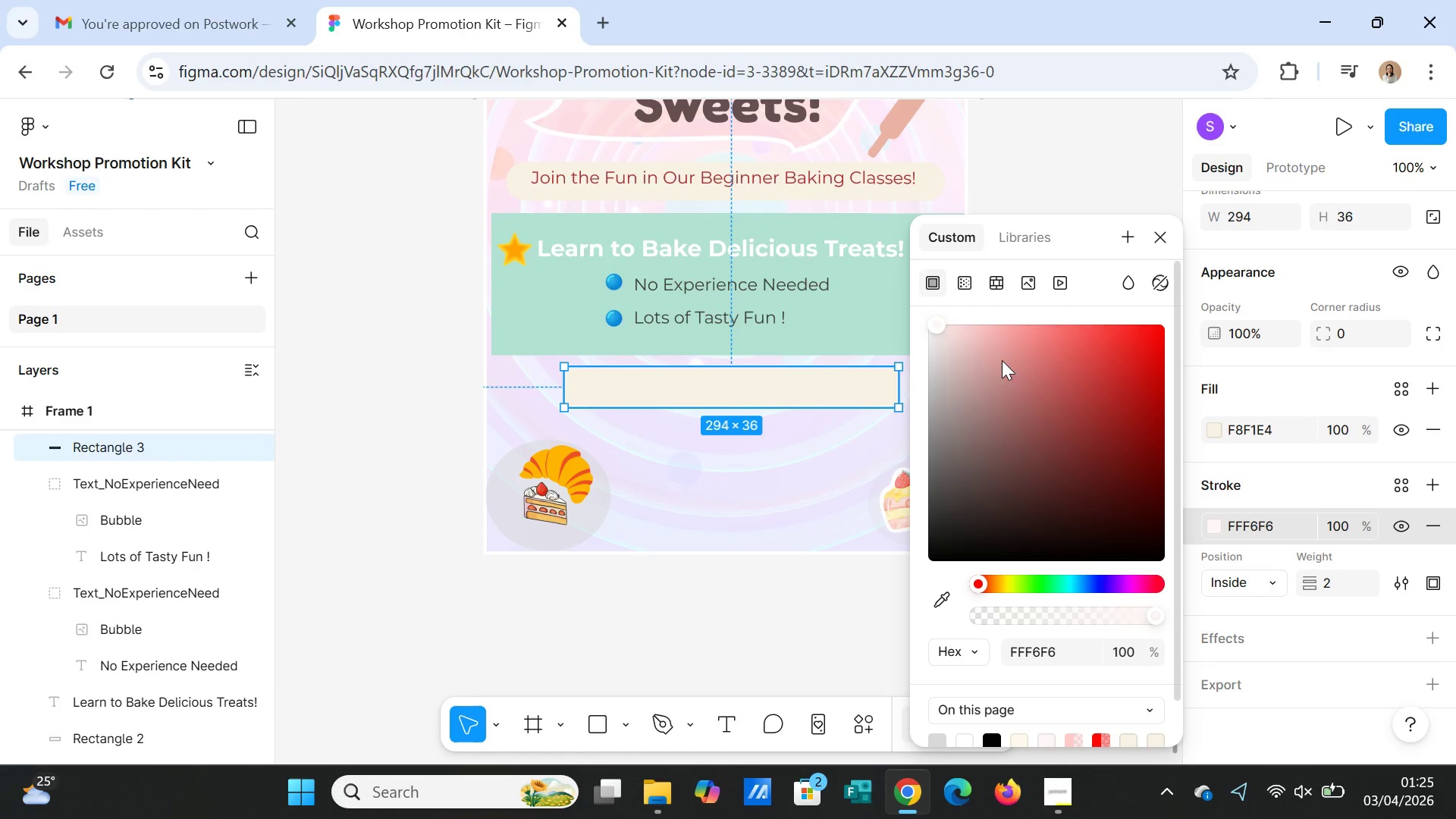 
left_click([985, 325])
 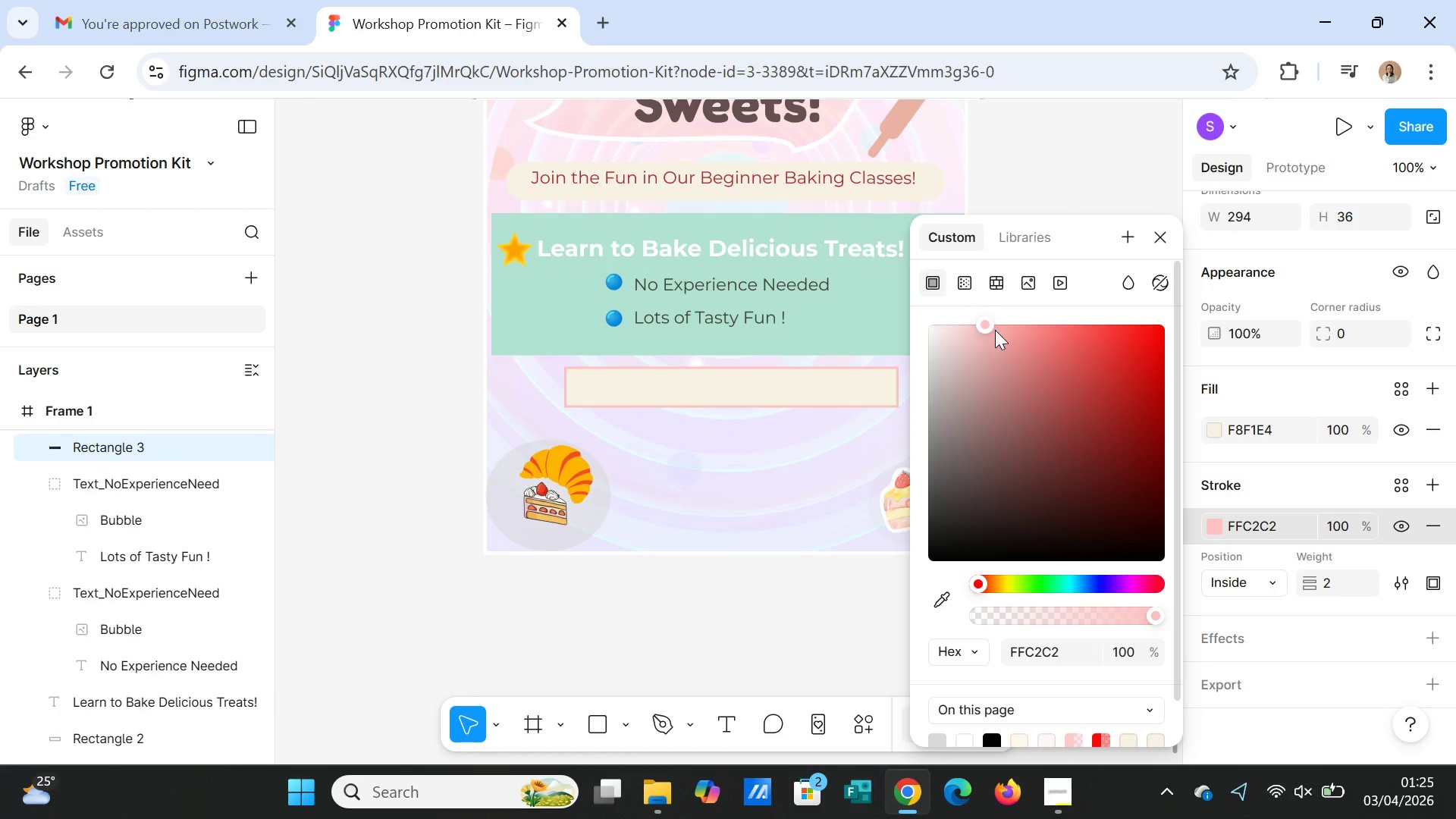 
left_click([995, 330])
 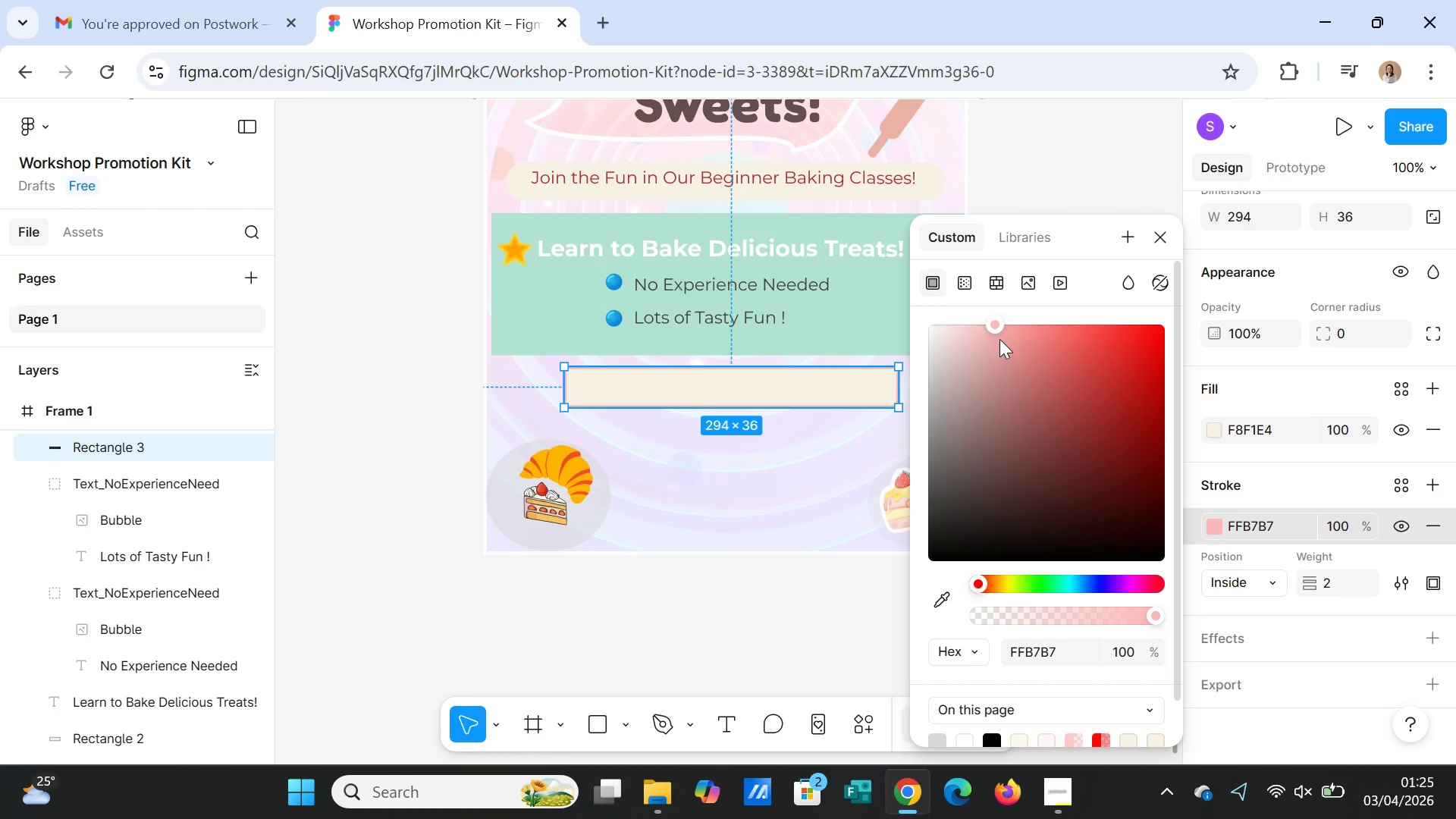 
wait(5.45)
 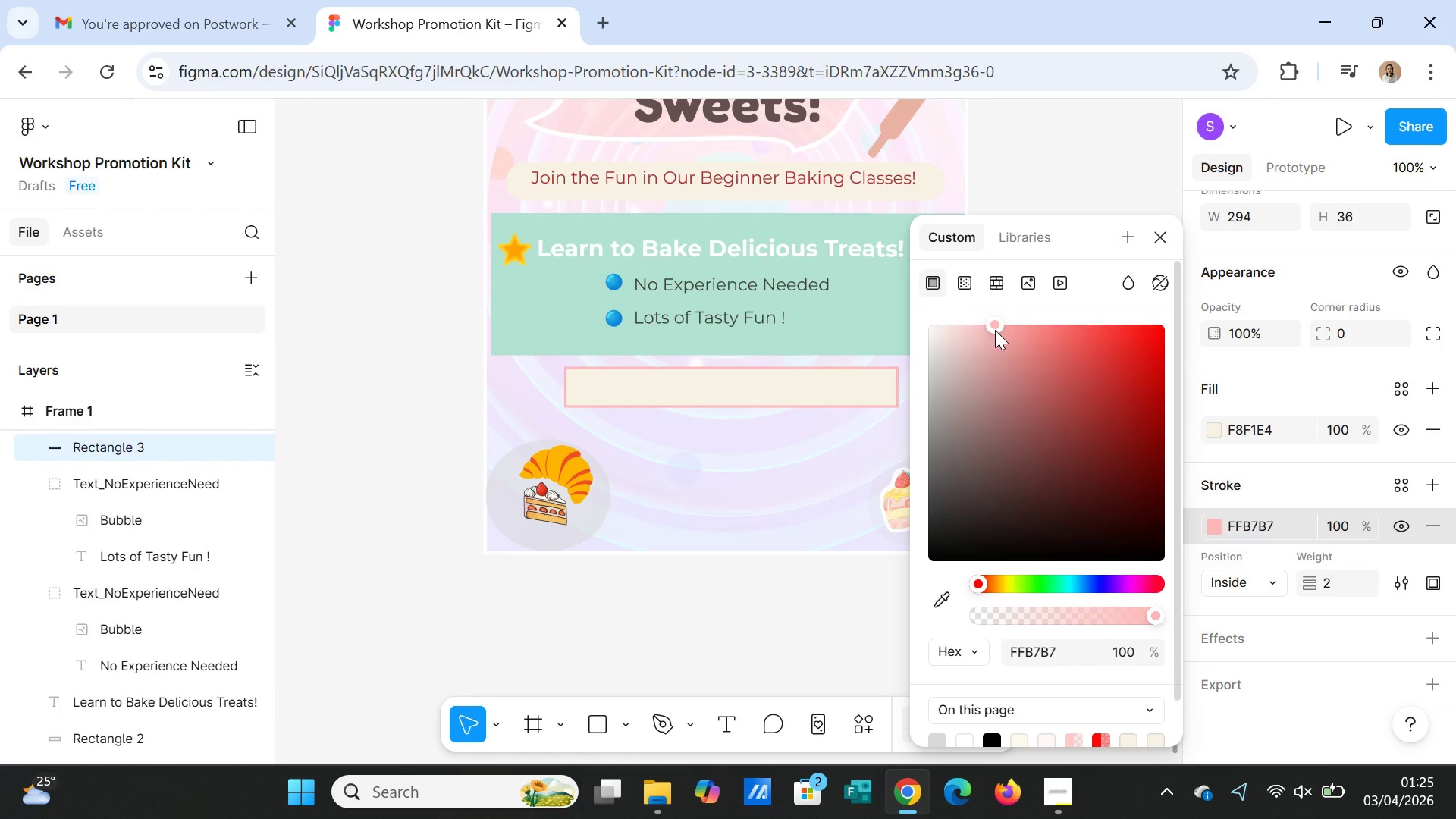 
left_click([930, 325])
 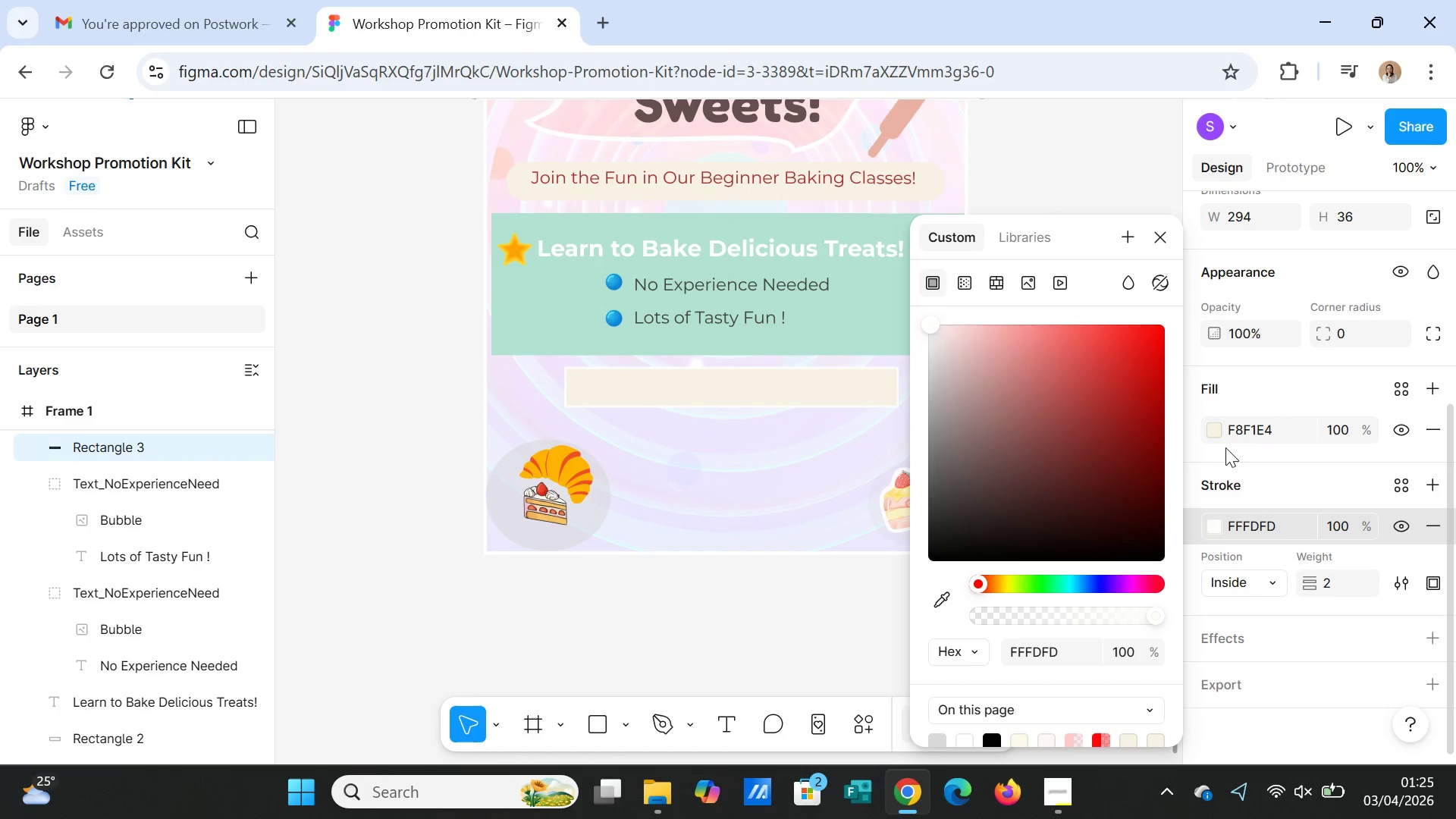 
left_click([1216, 431])
 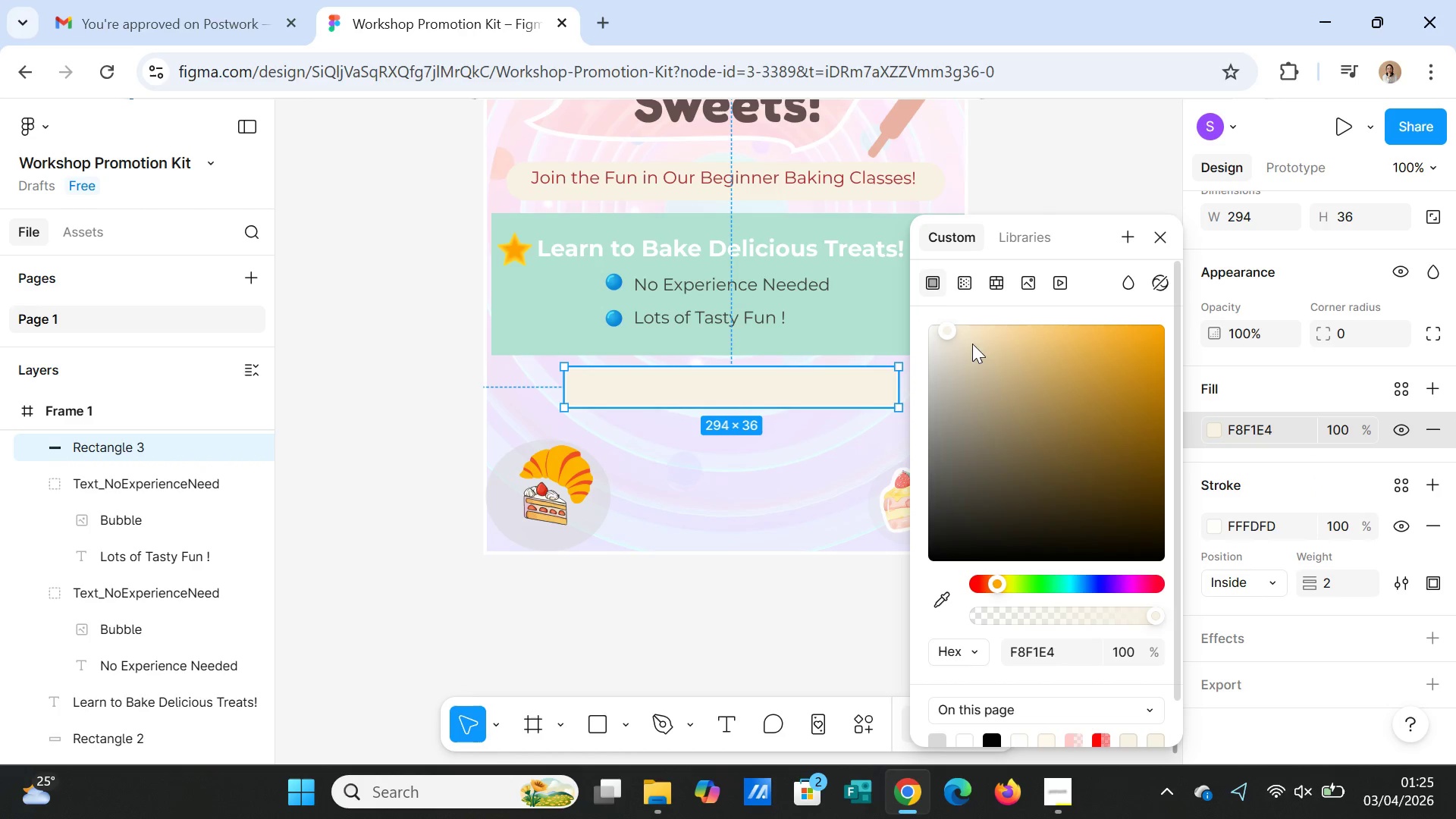 
left_click([958, 331])
 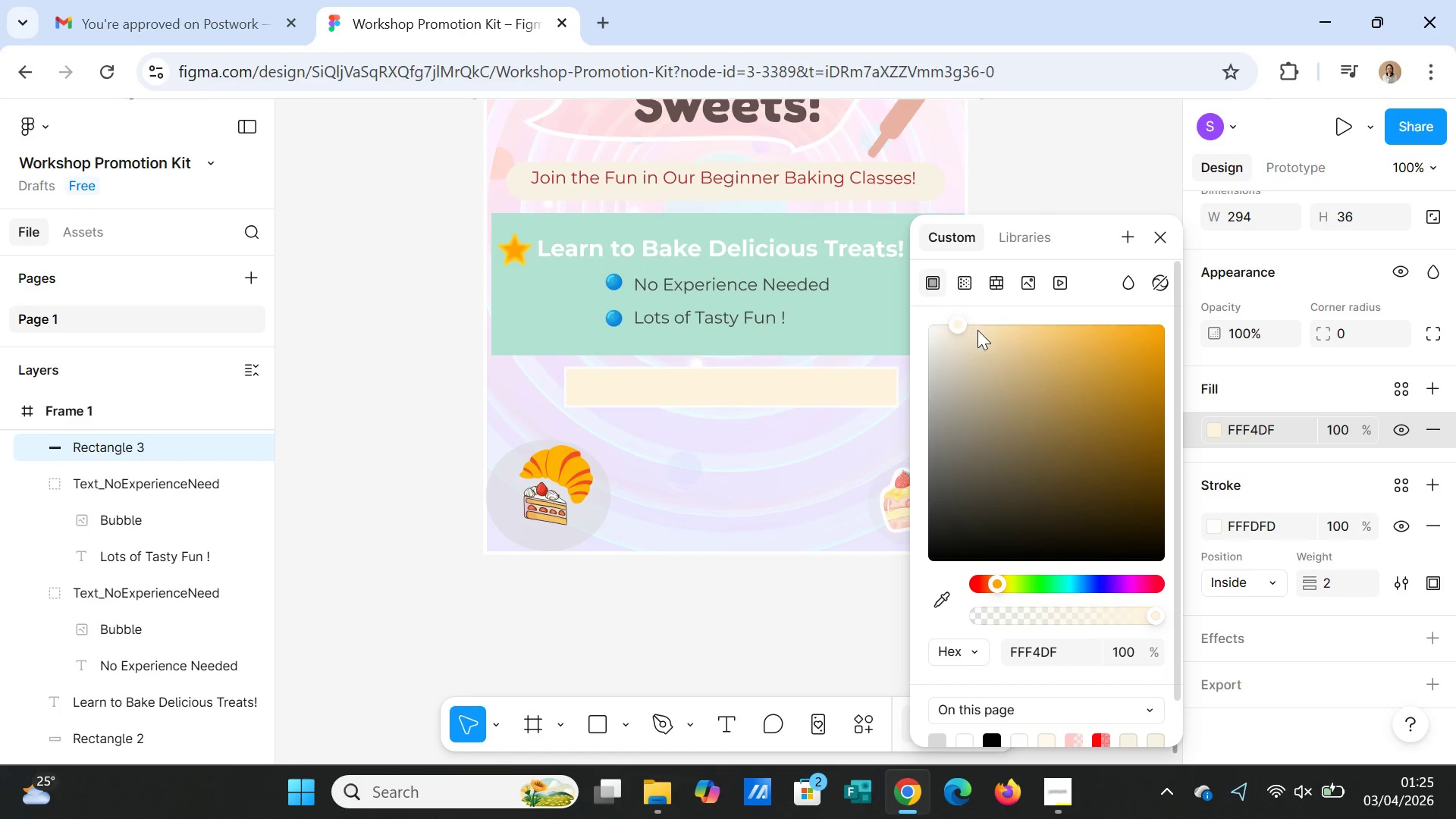 
left_click([984, 330])
 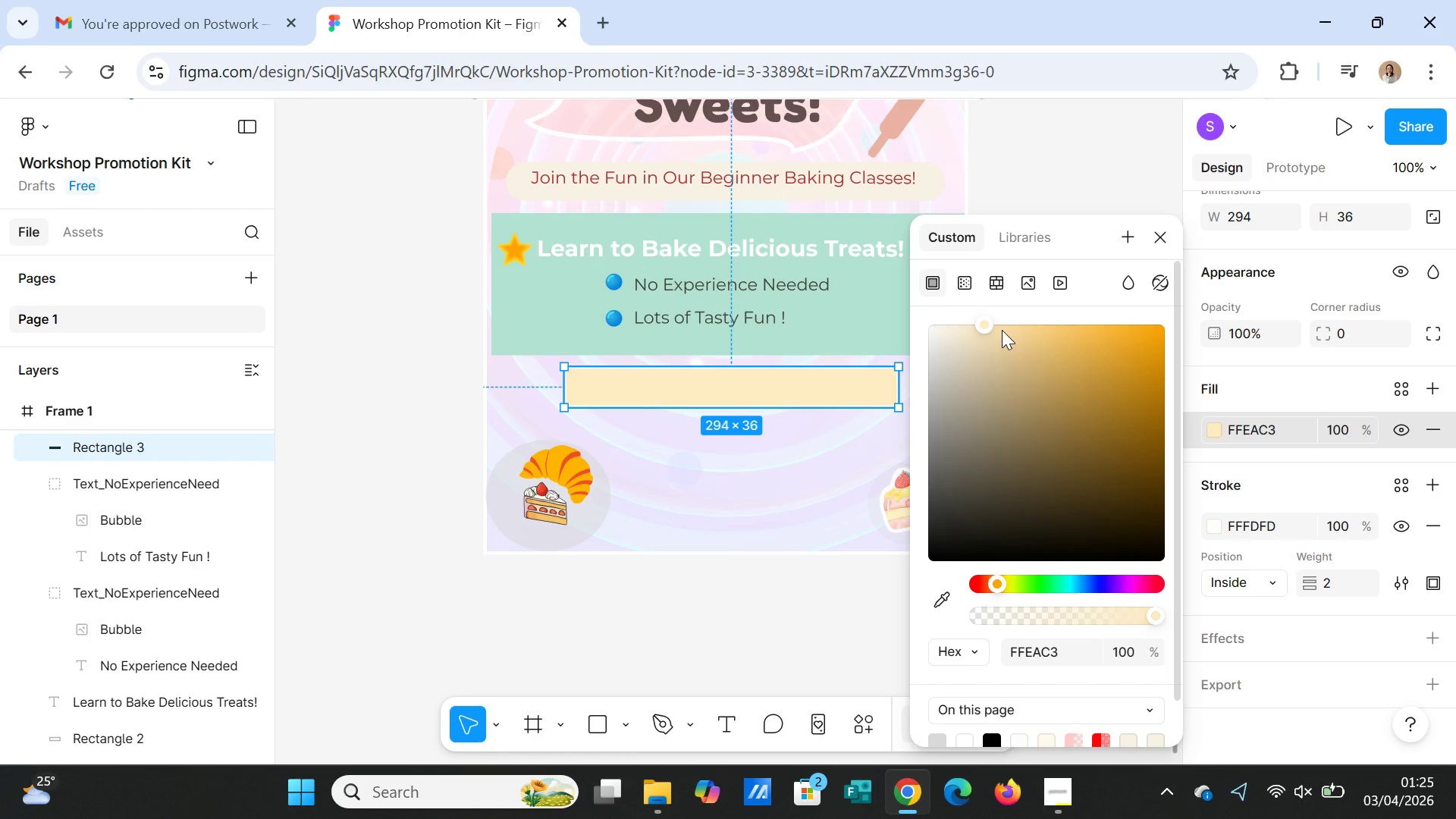 
left_click([1000, 328])
 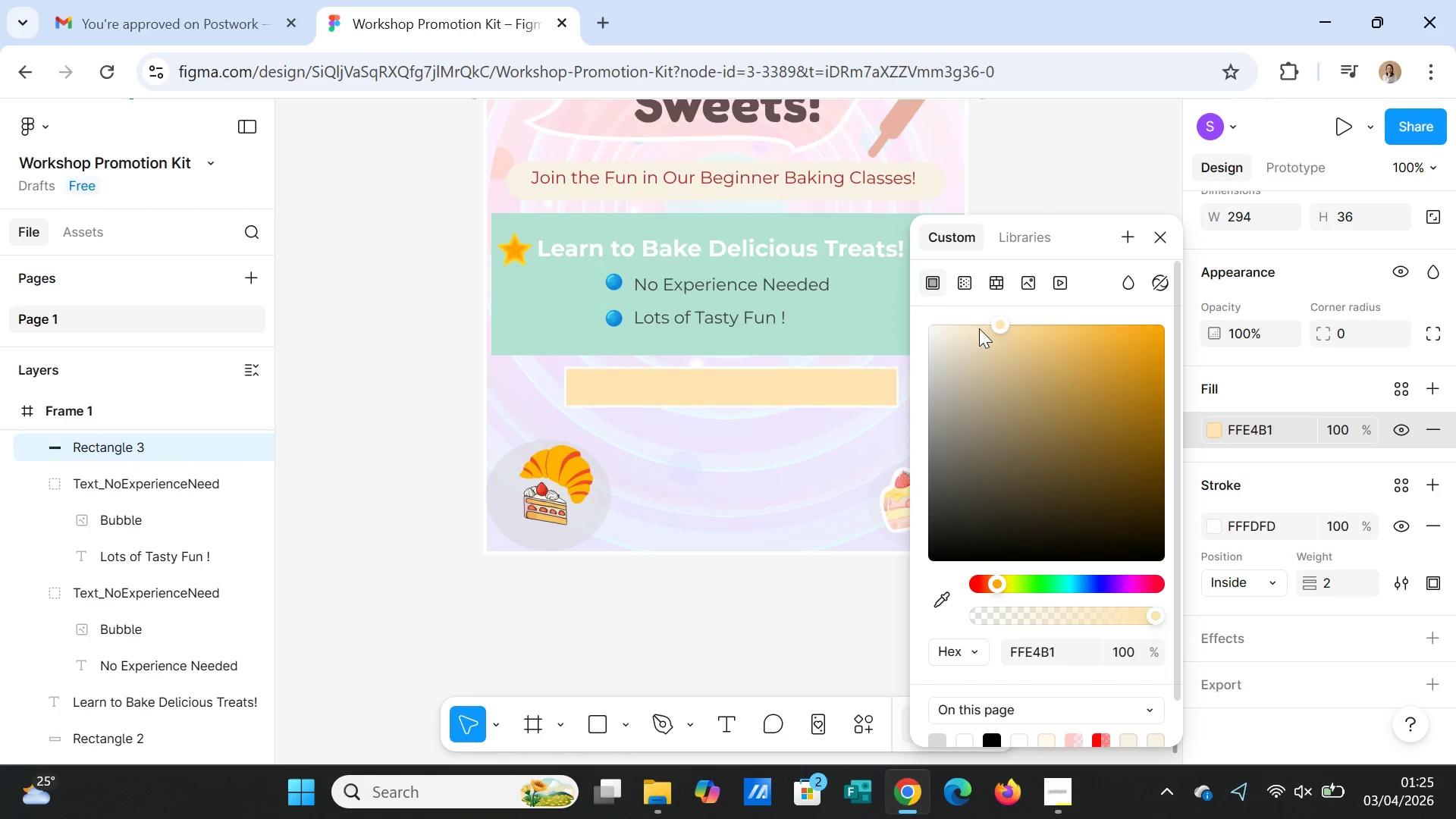 
left_click([984, 327])
 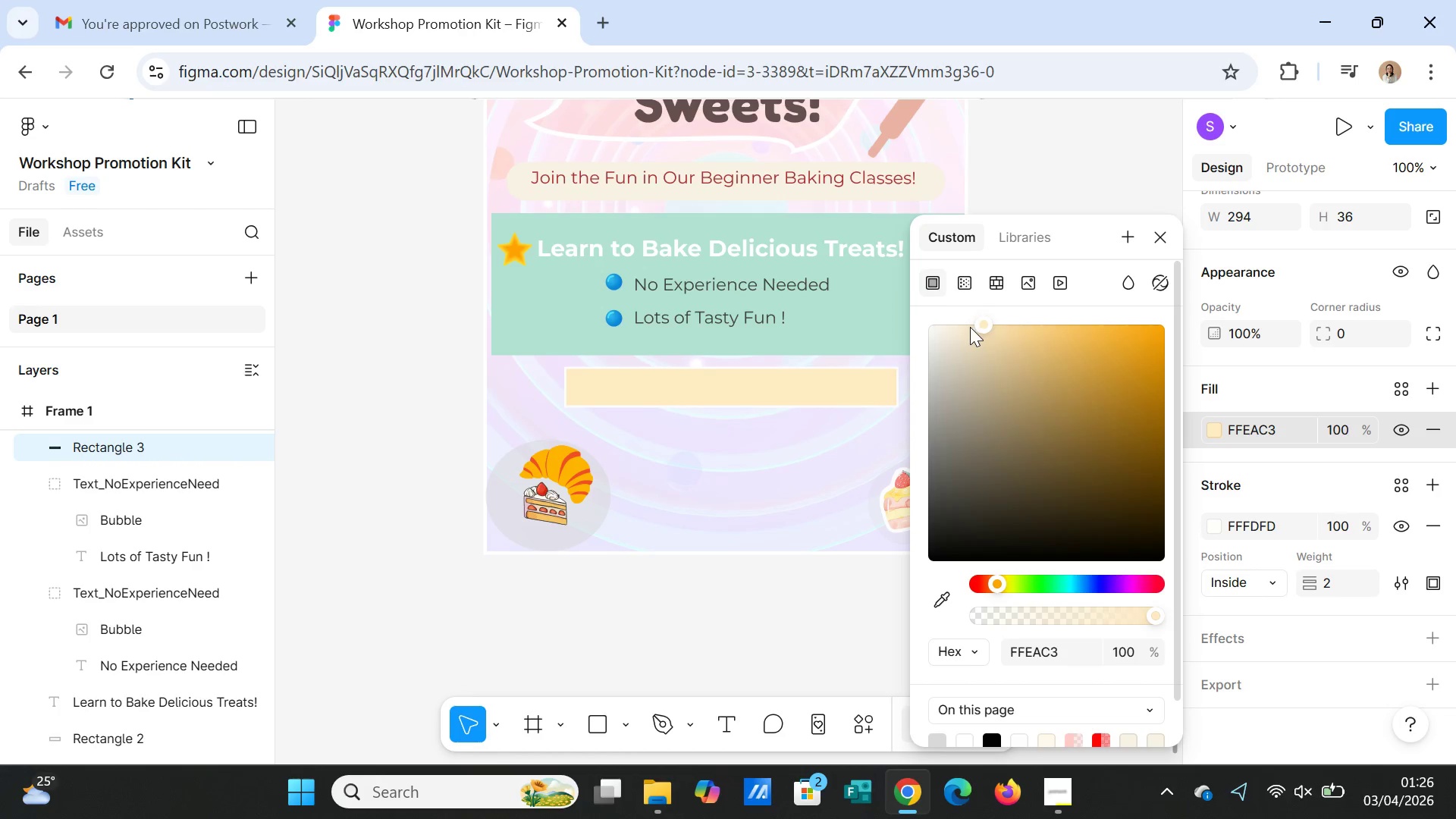 
left_click([970, 327])
 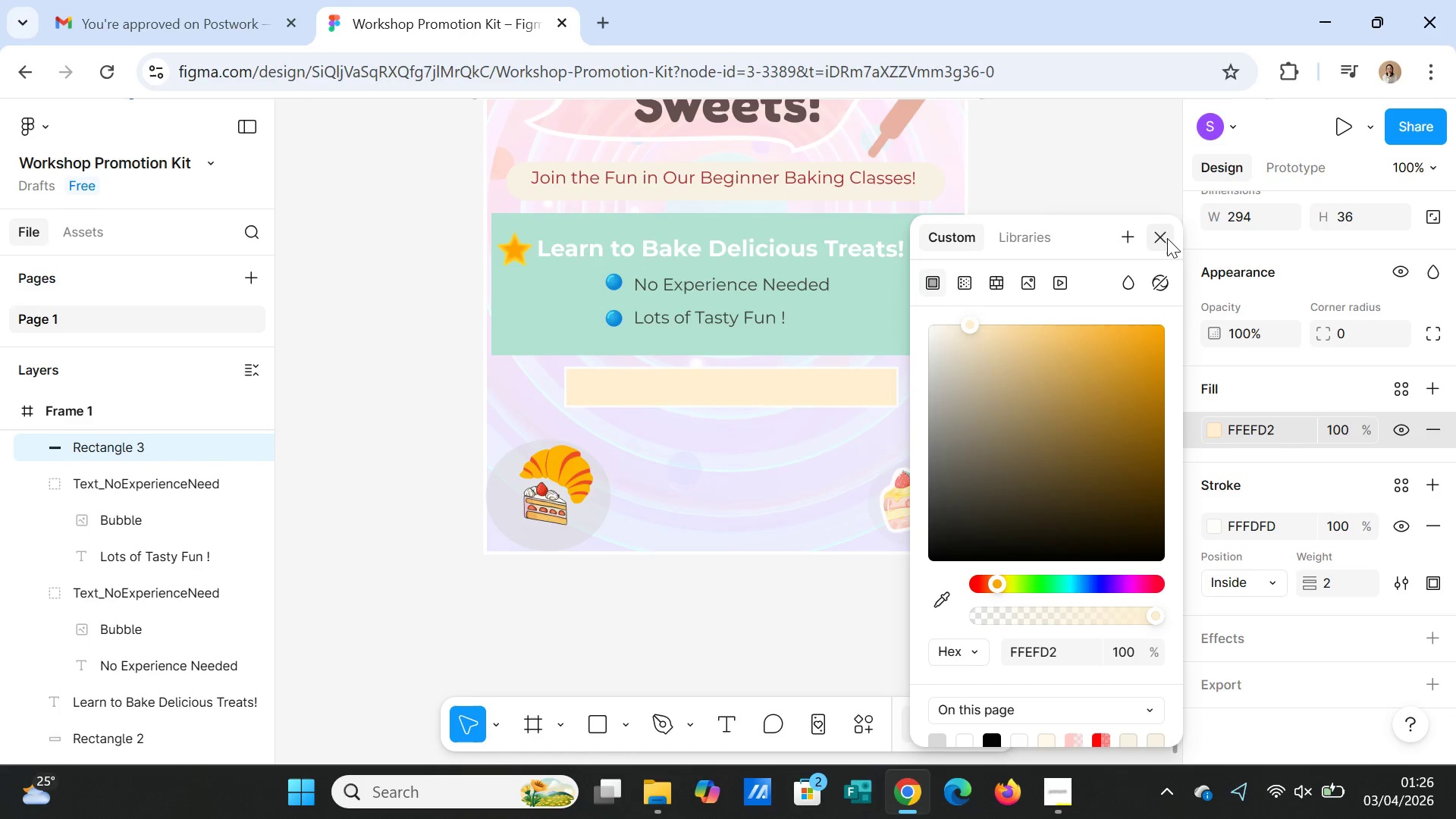 
left_click([1166, 237])
 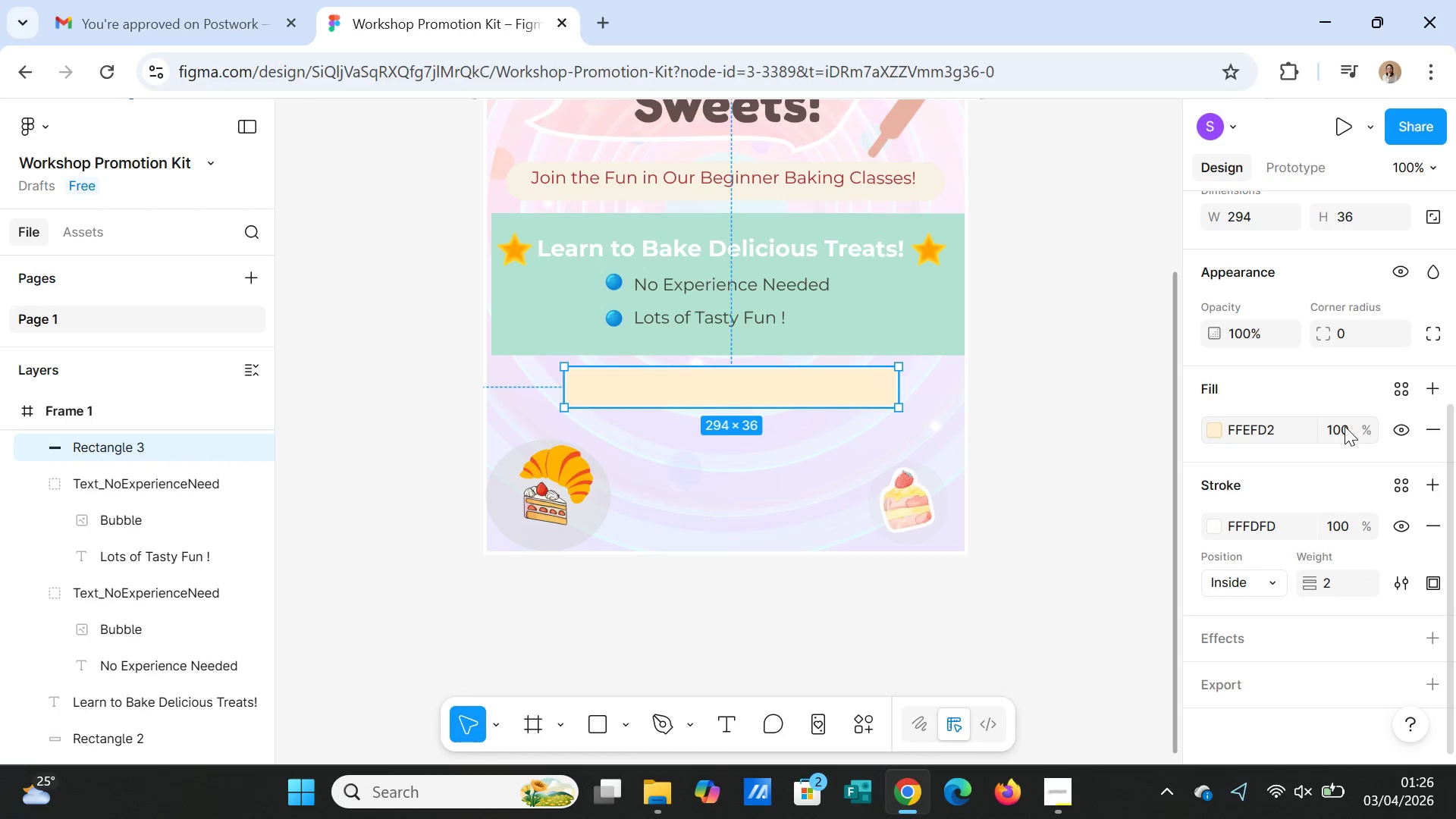 
left_click([1345, 338])
 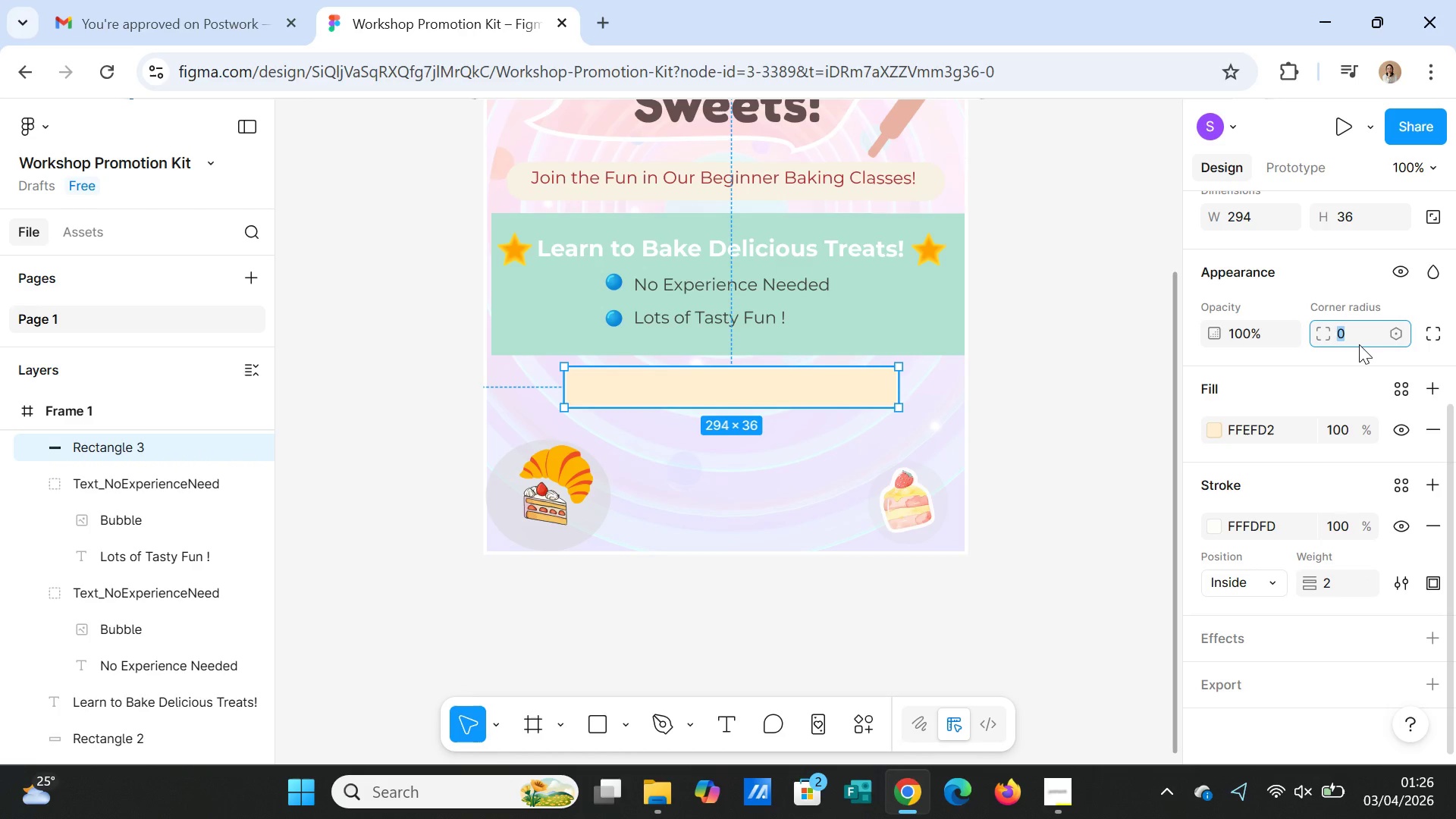 
type(20)
 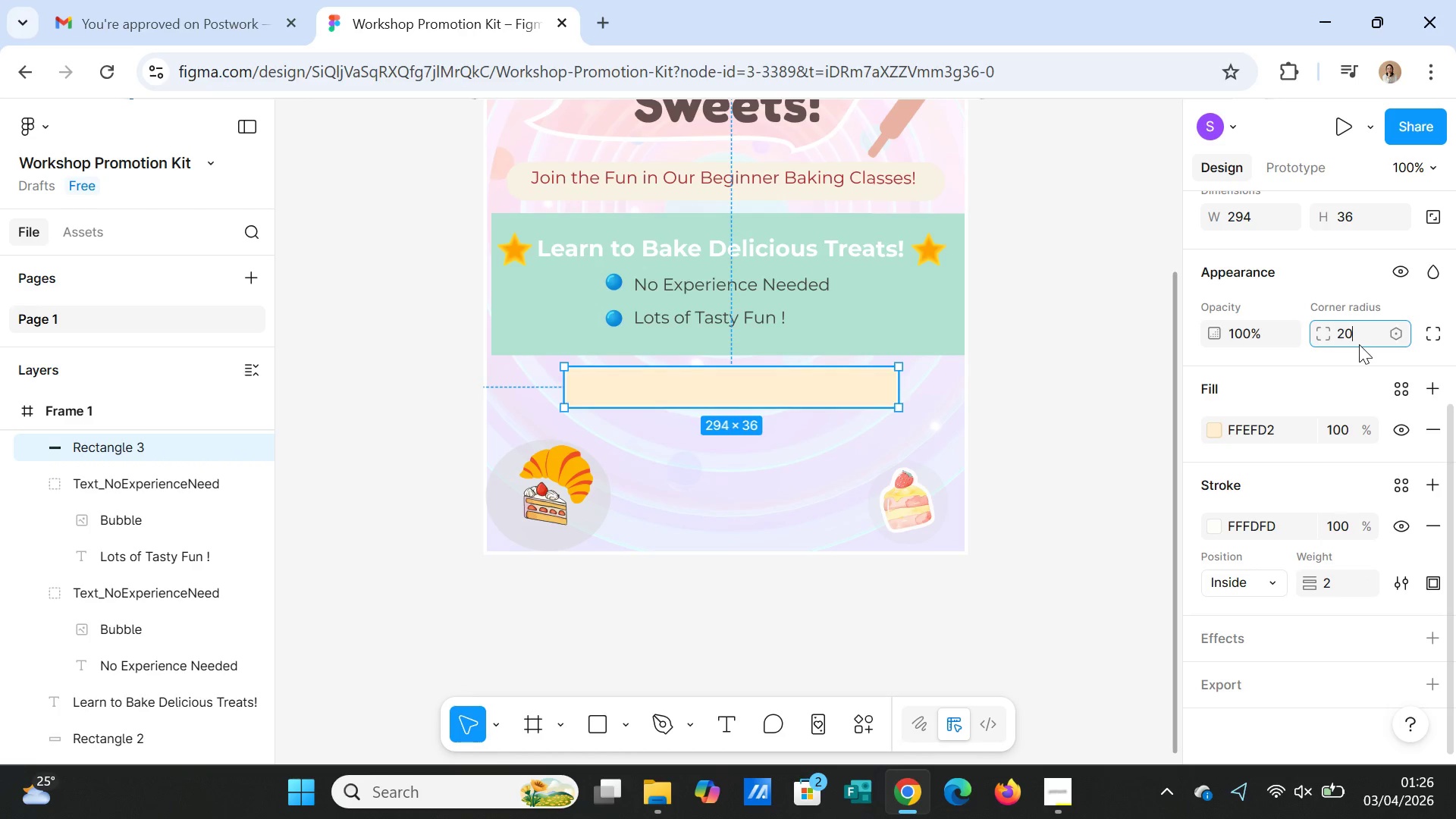 
key(Enter)
 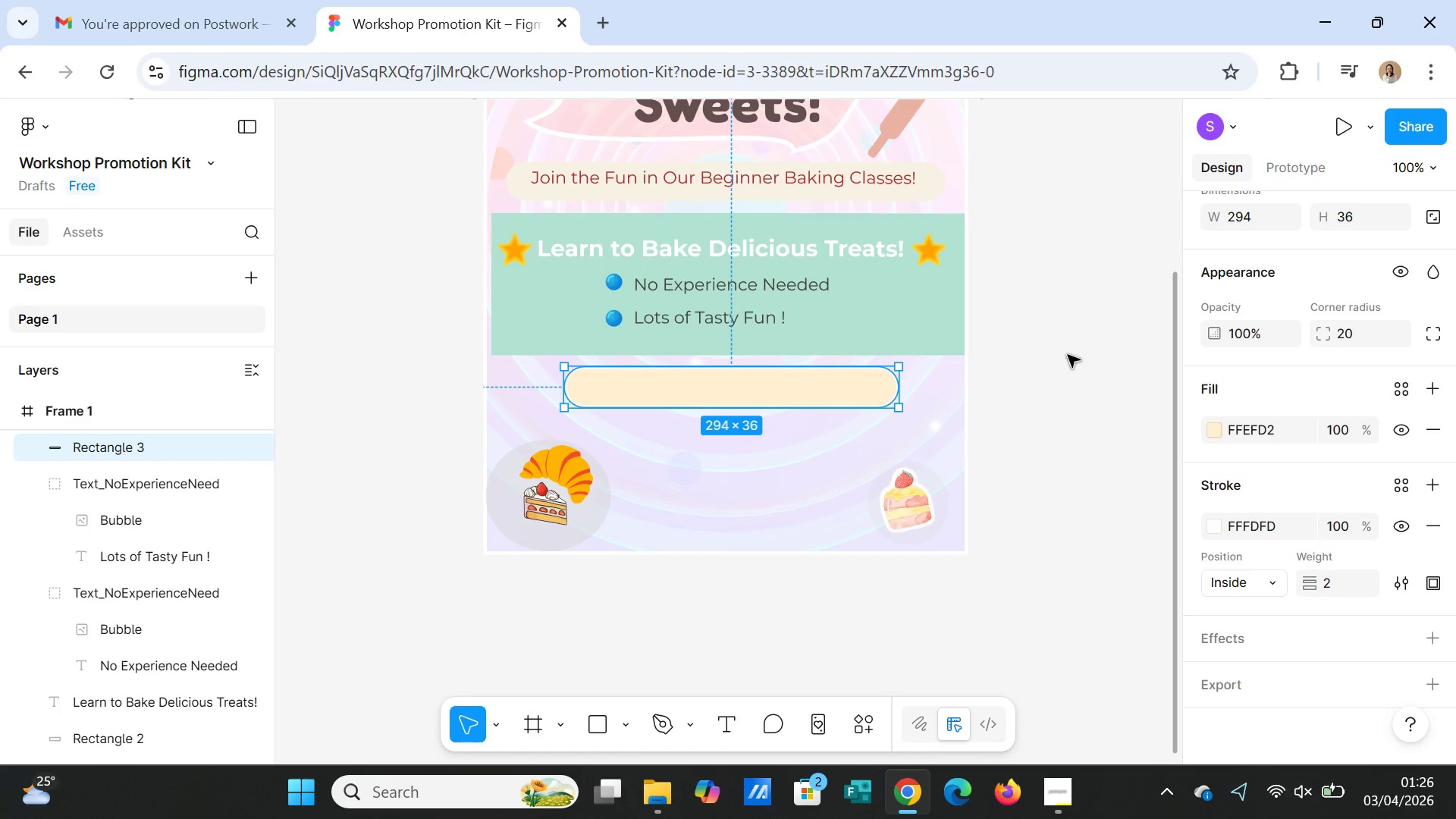 
left_click([1051, 397])
 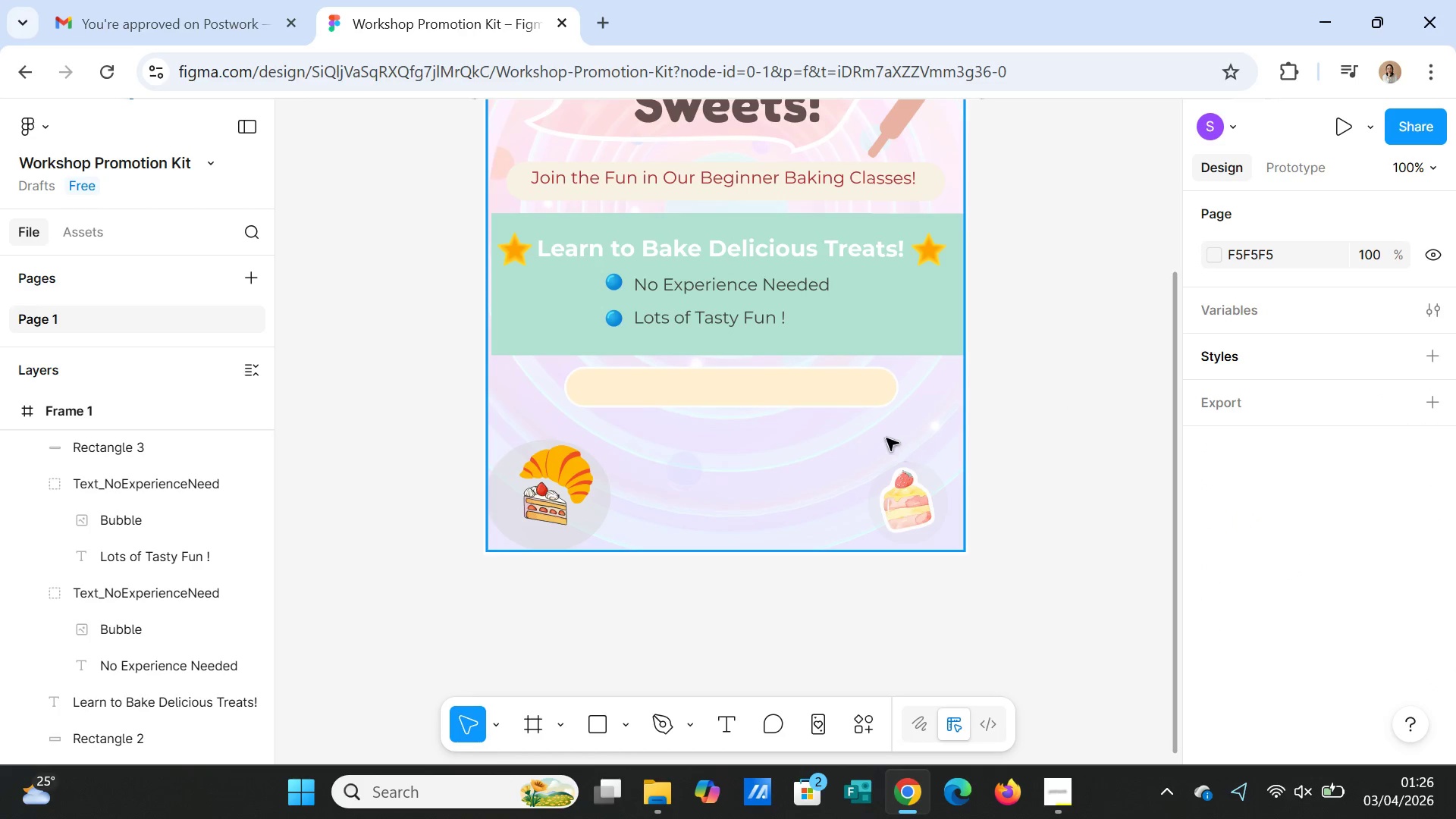 
left_click([858, 406])
 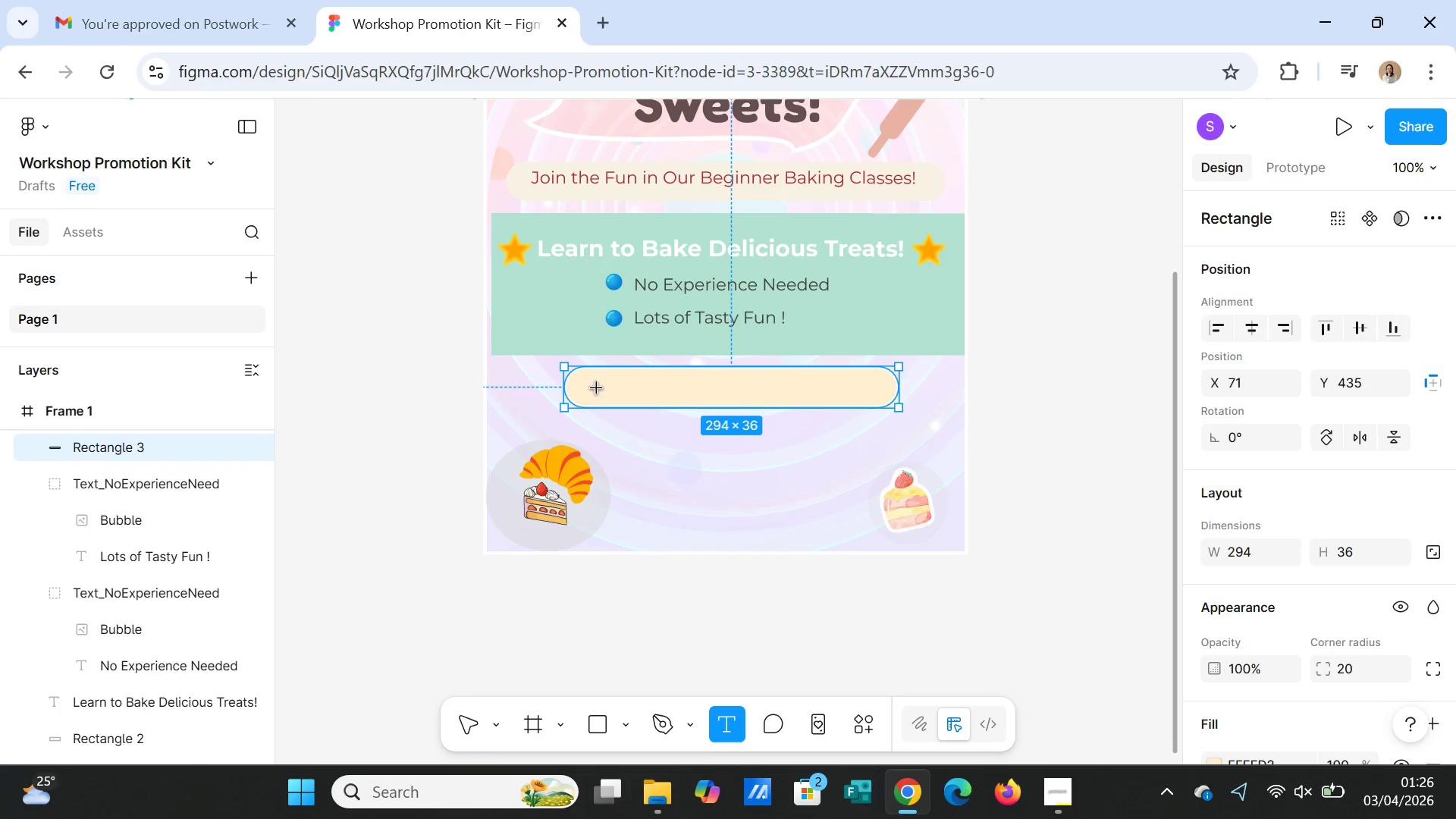 
wait(6.31)
 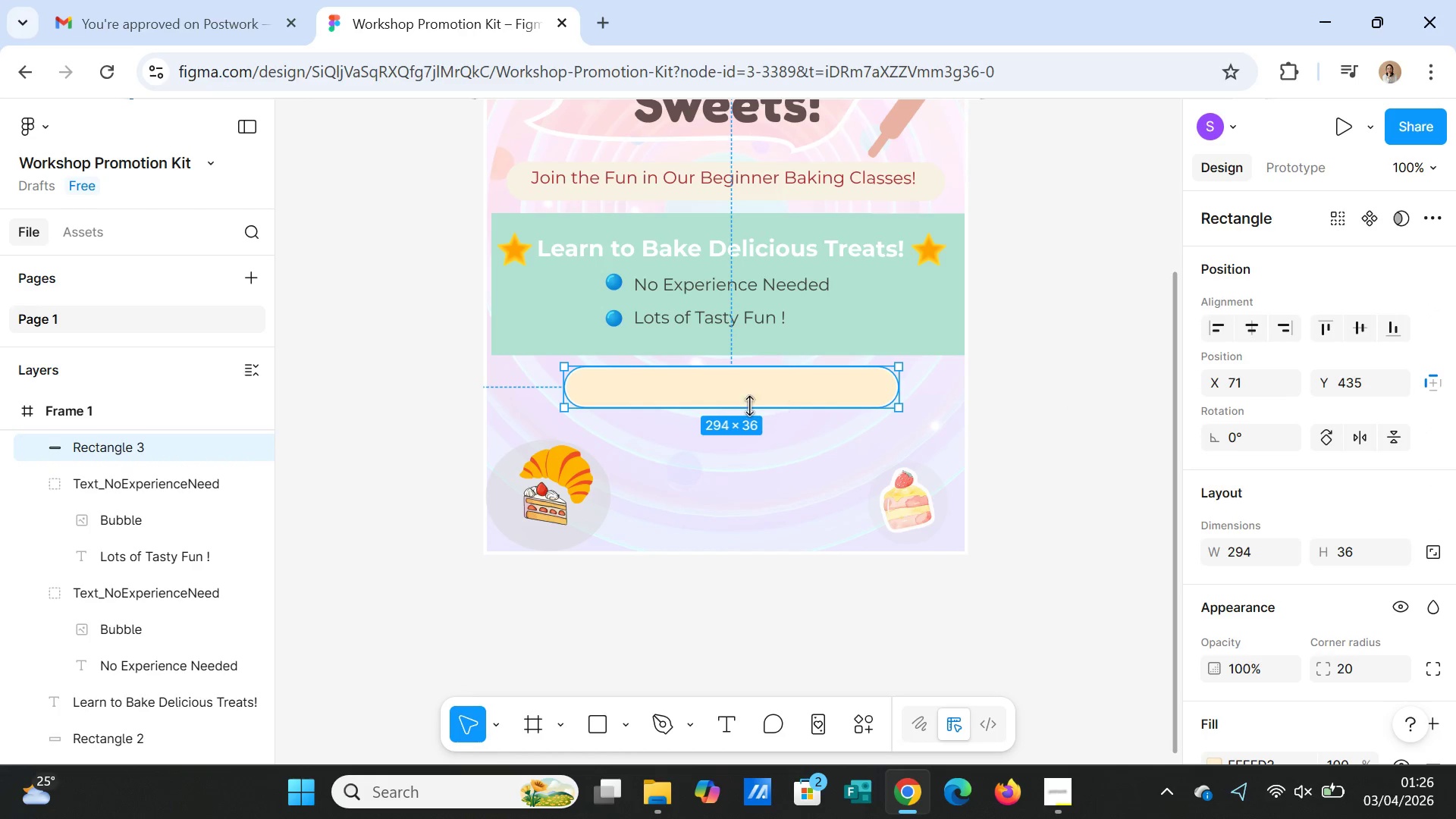 
left_click_drag(start_coordinate=[583, 380], to_coordinate=[686, 397])
 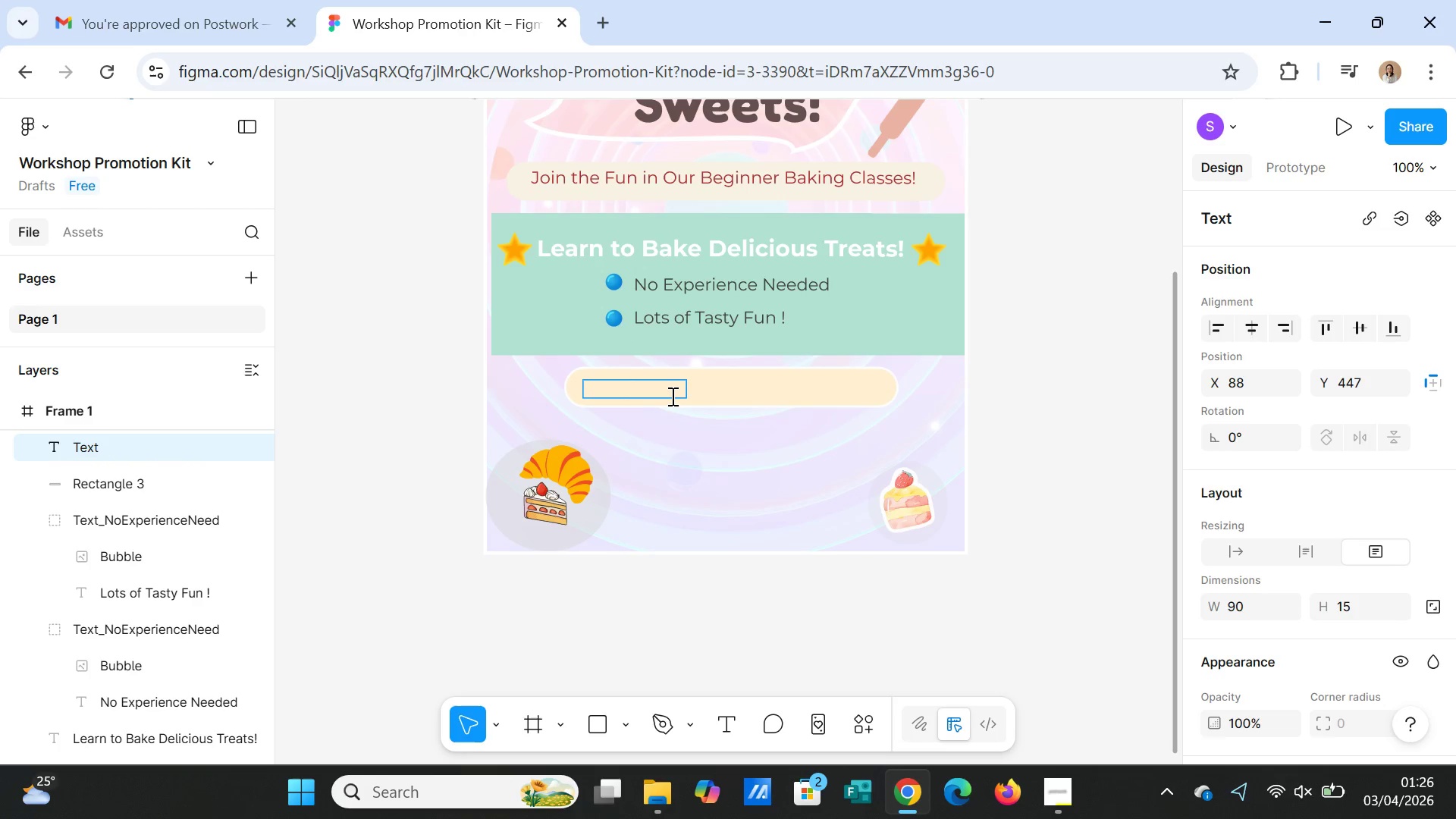 
type(Date : ----)
key(Backspace)
key(Backspace)
key(Backspace)
key(Backspace)
type(______)
 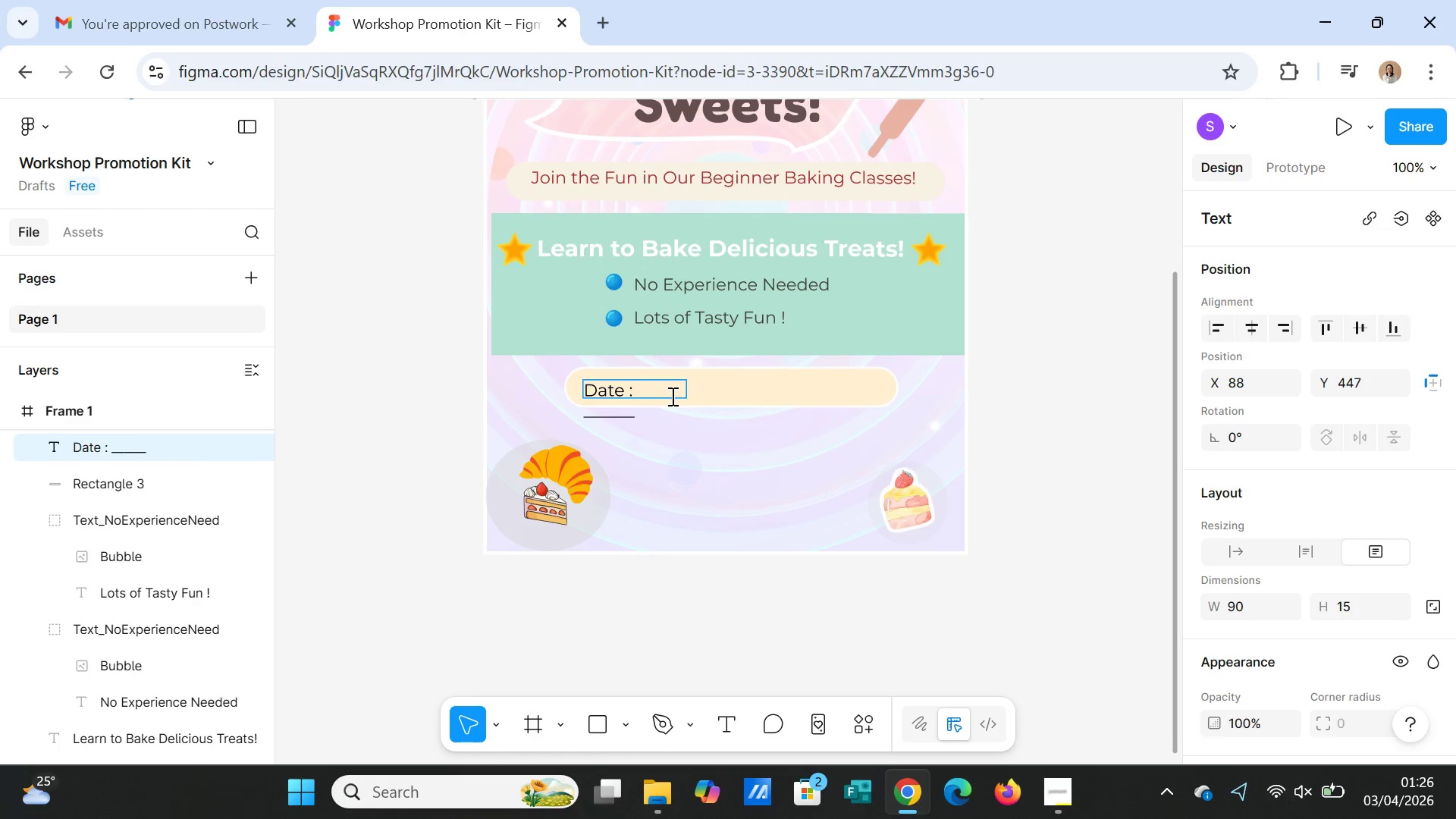 
wait(9.8)
 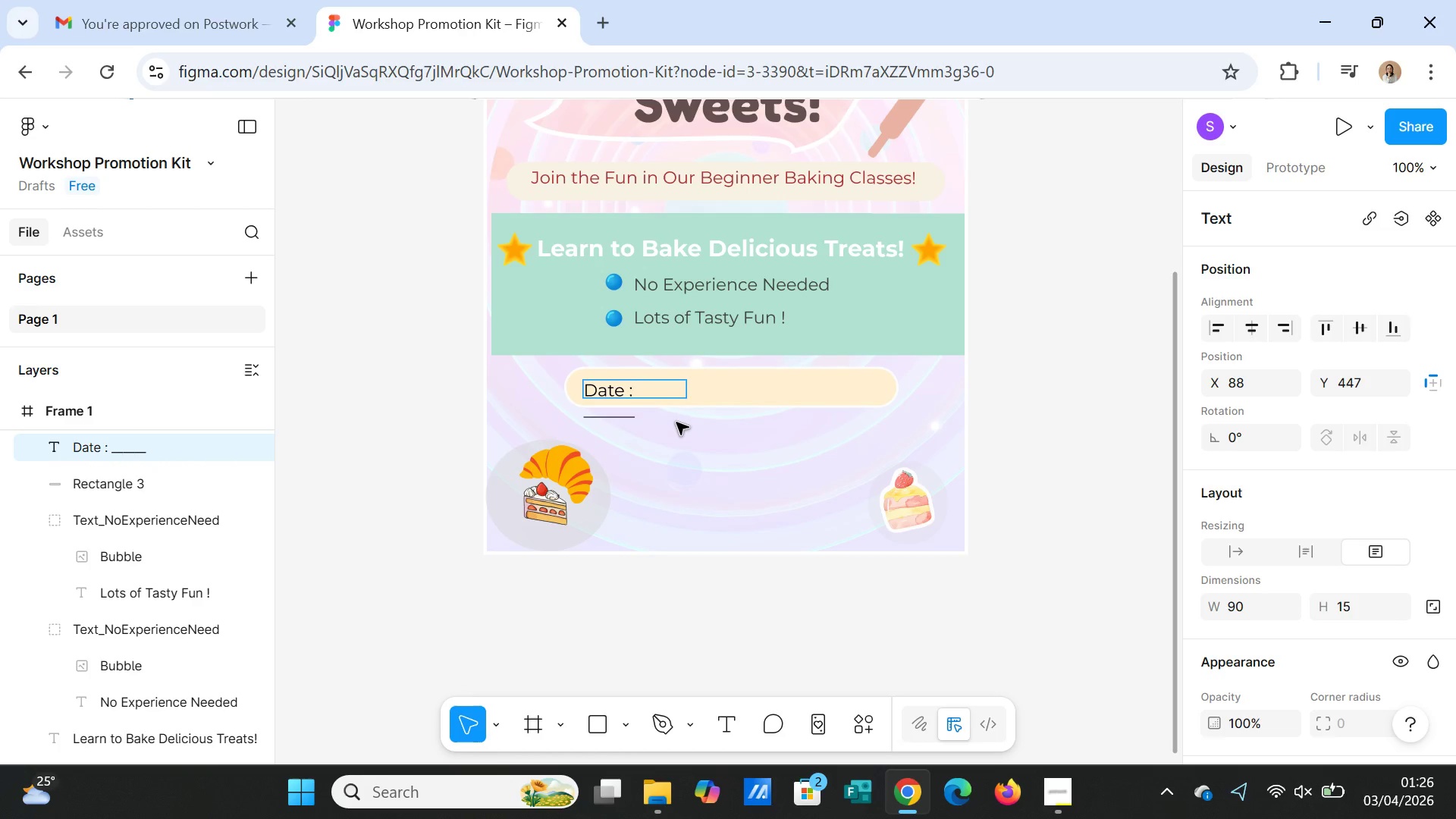 
left_click_drag(start_coordinate=[689, 389], to_coordinate=[735, 395])
 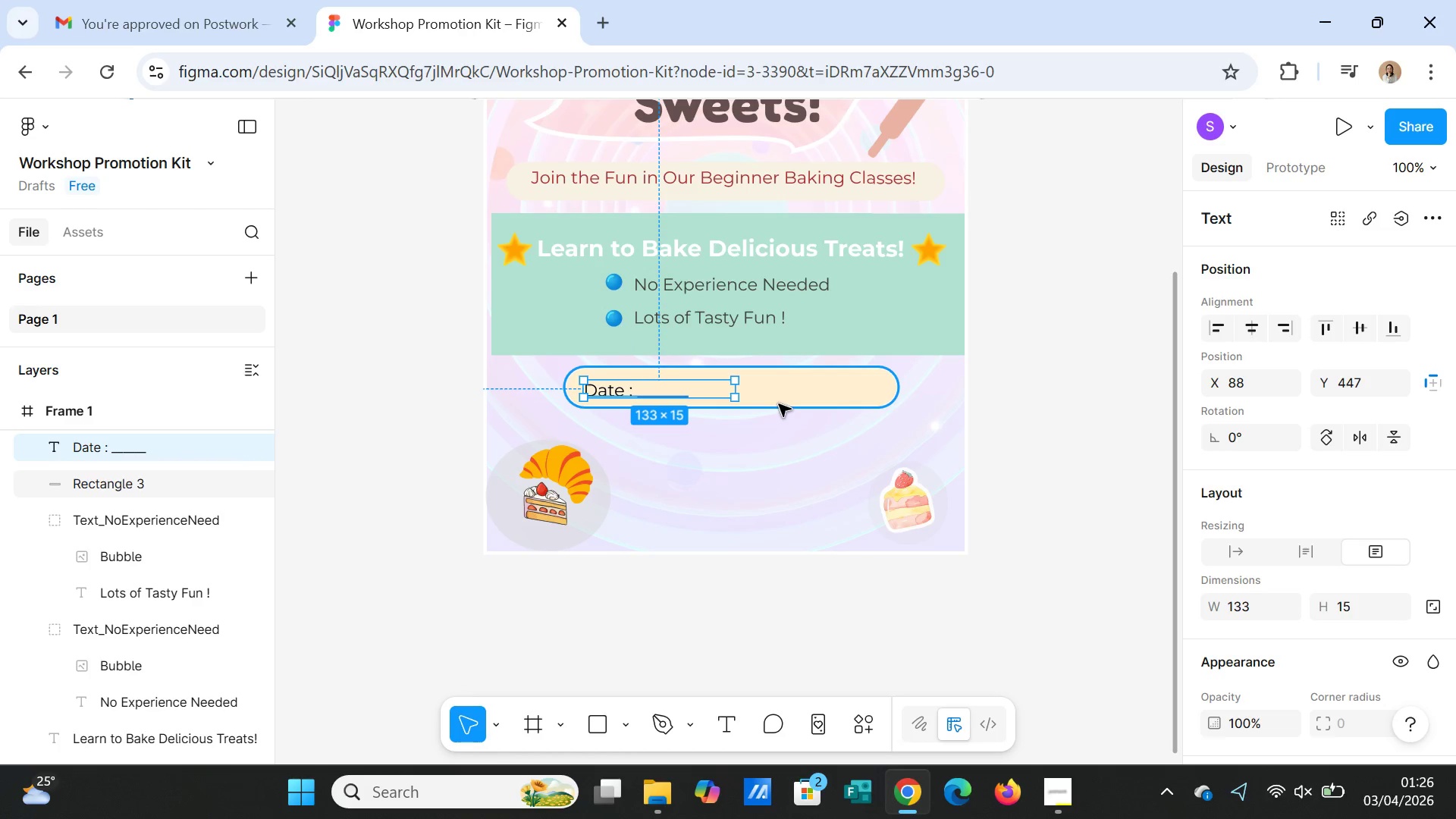 
left_click([779, 404])
 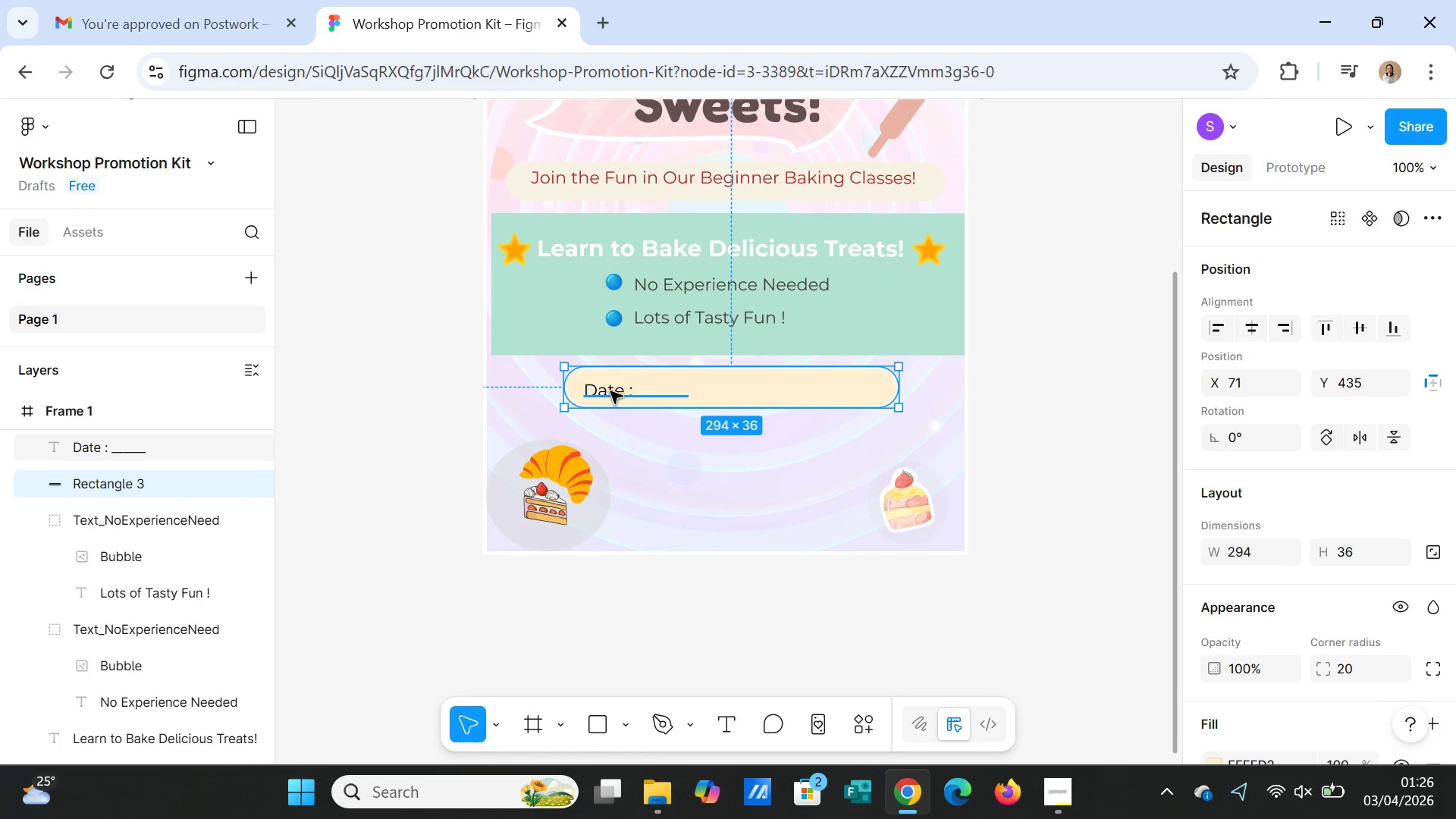 
left_click([598, 391])
 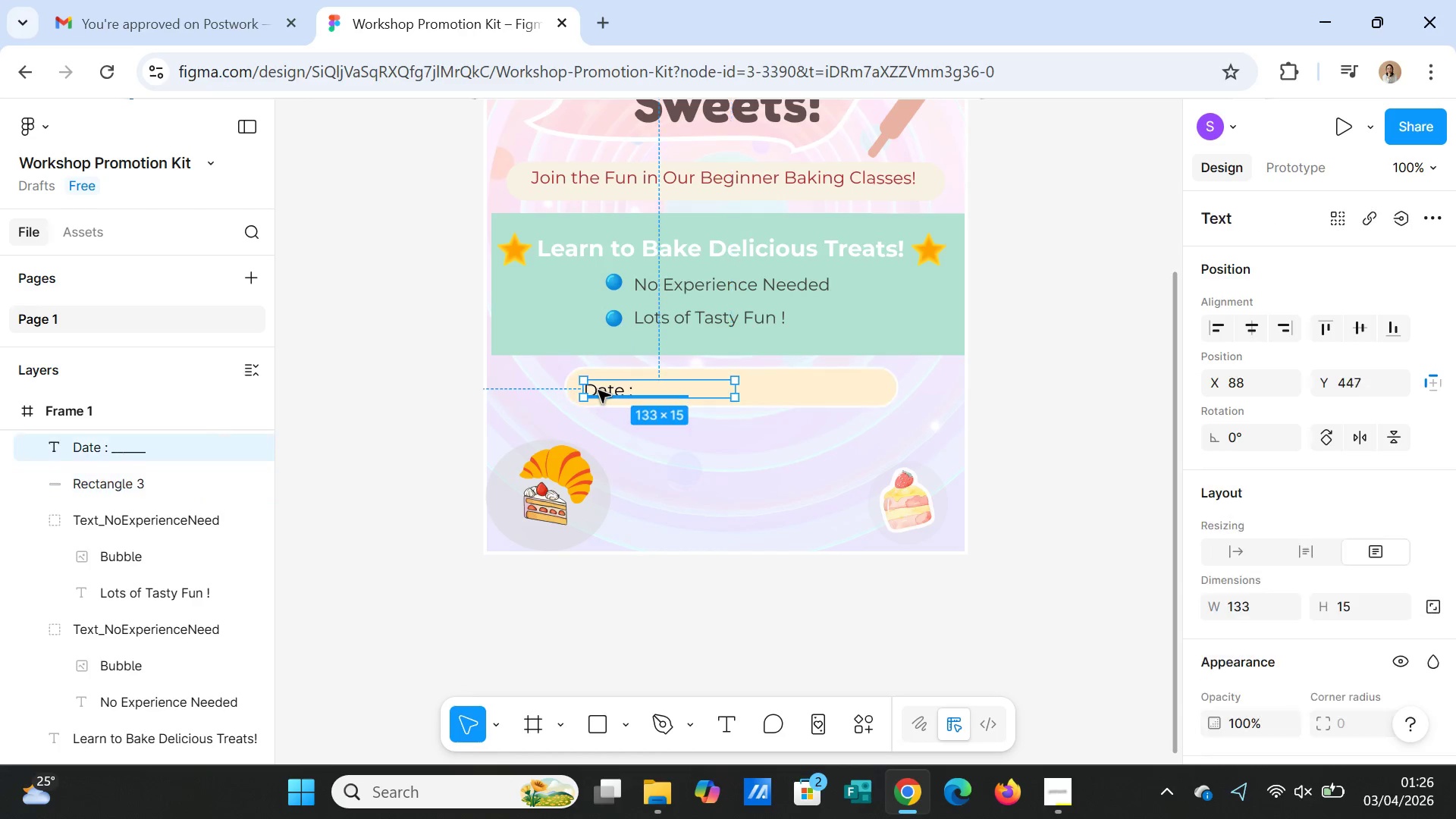 
key(Control+D)
 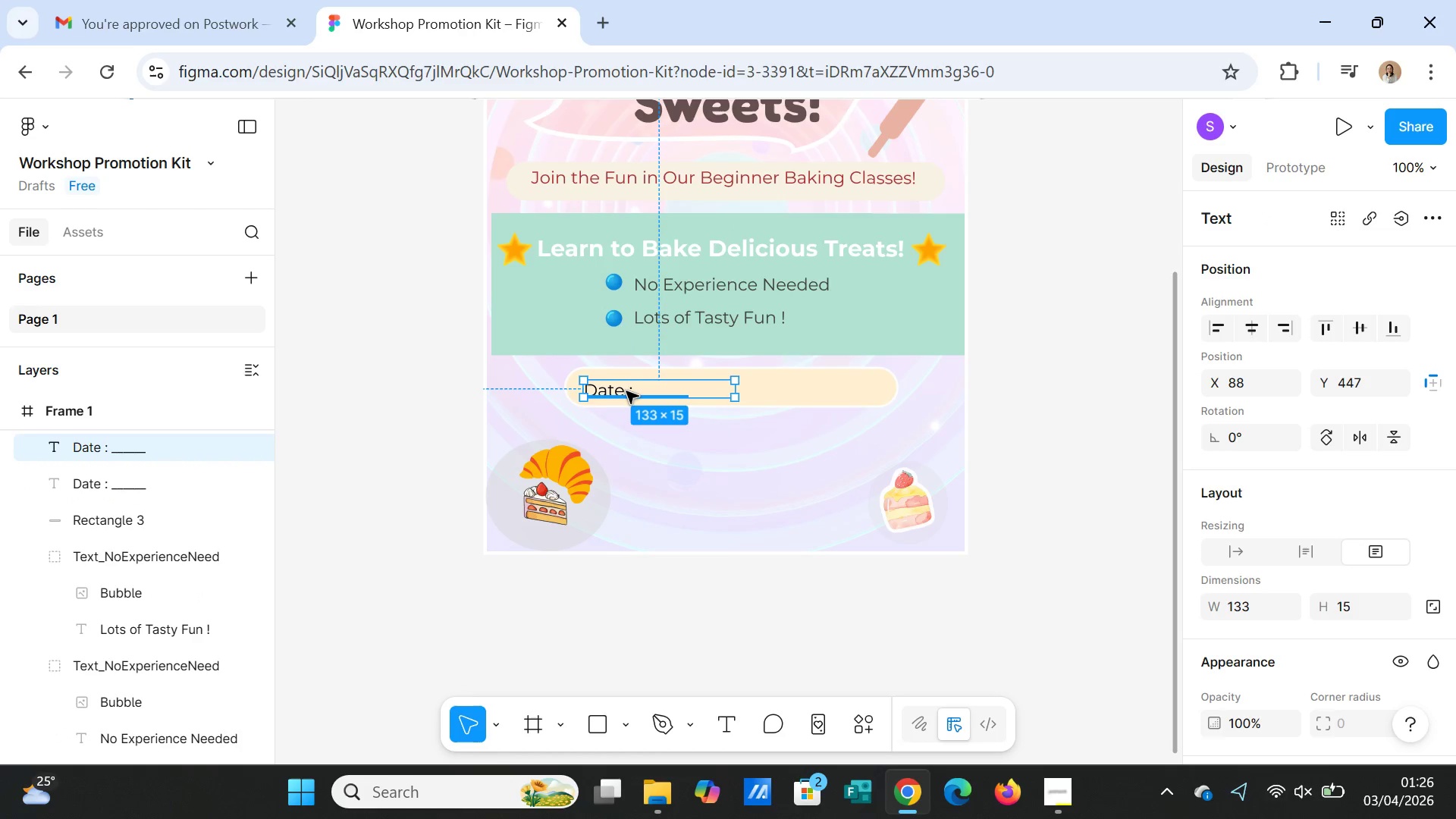 
left_click_drag(start_coordinate=[626, 391], to_coordinate=[783, 390])
 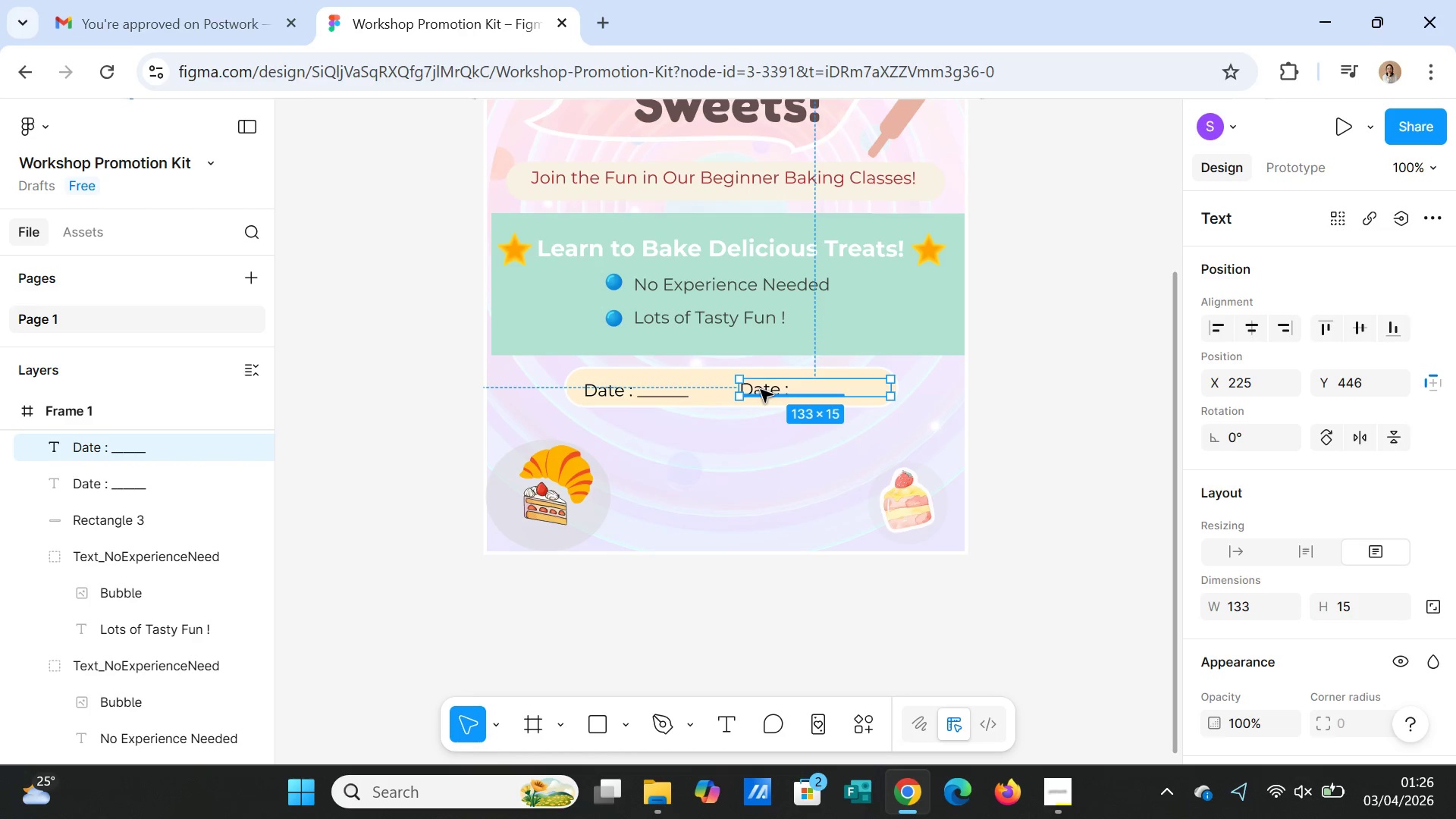 
double_click([761, 390])
 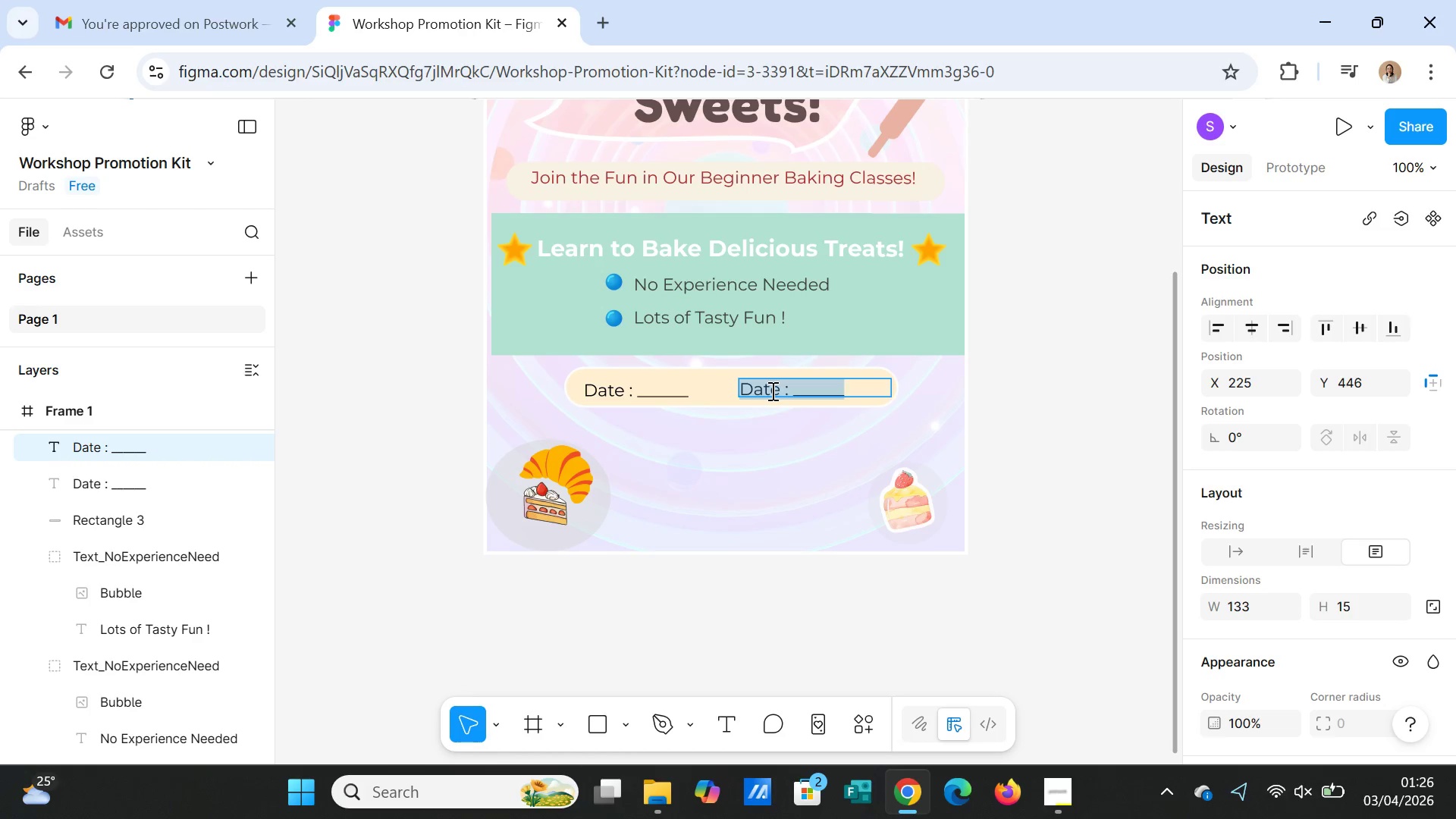 
double_click([771, 391])
 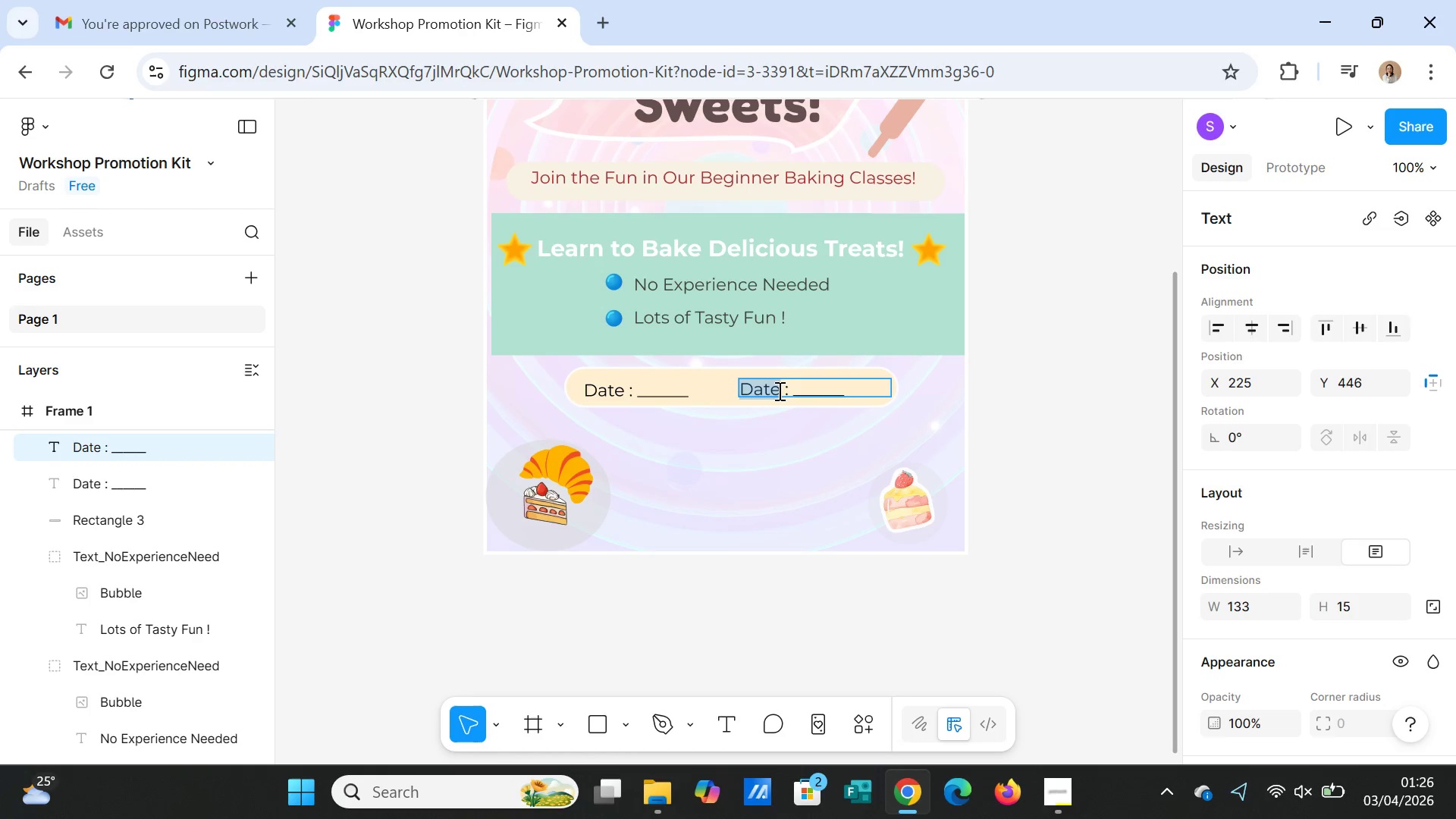 
left_click_drag(start_coordinate=[778, 391], to_coordinate=[742, 388])
 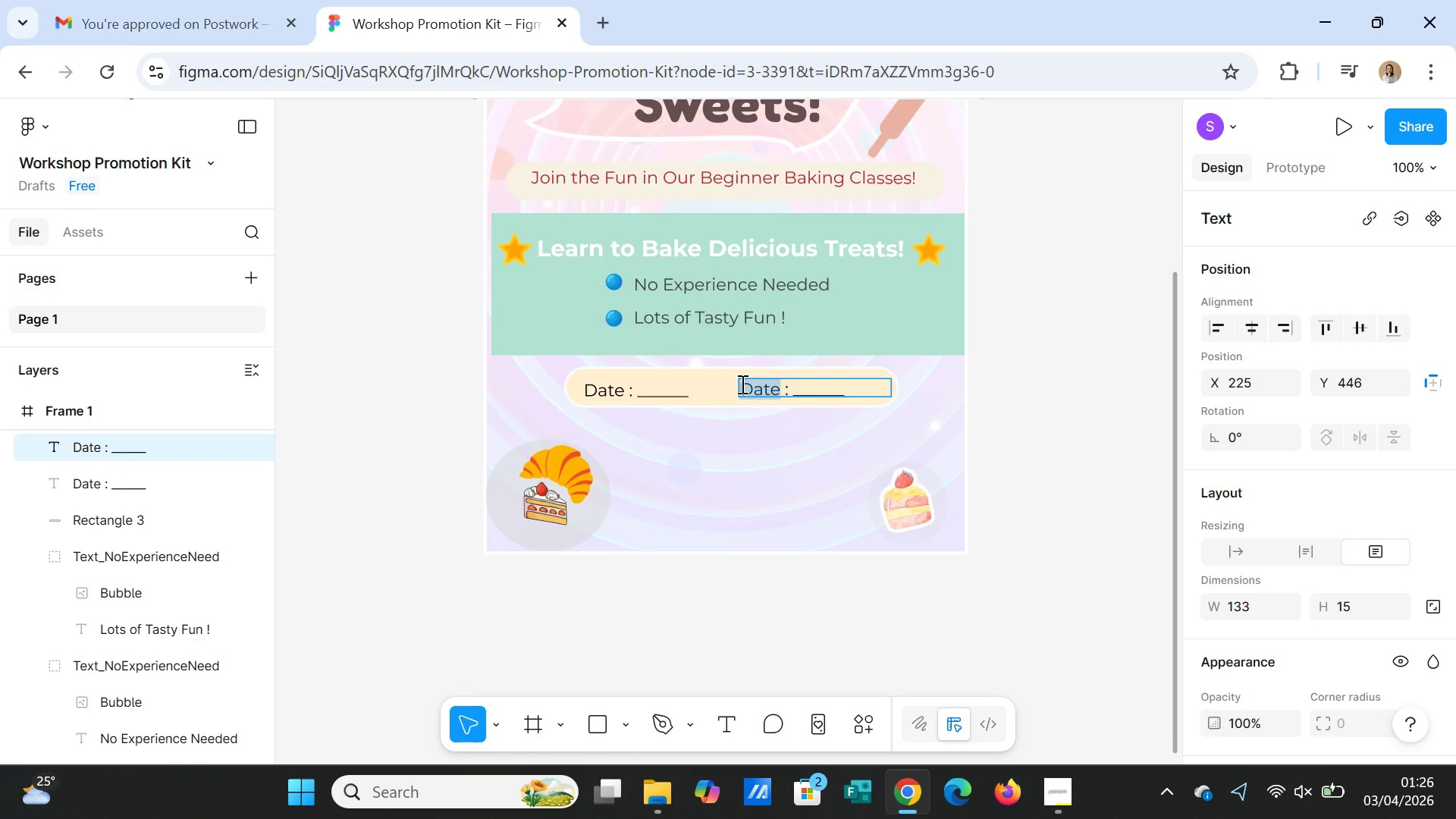 
type(Time)
 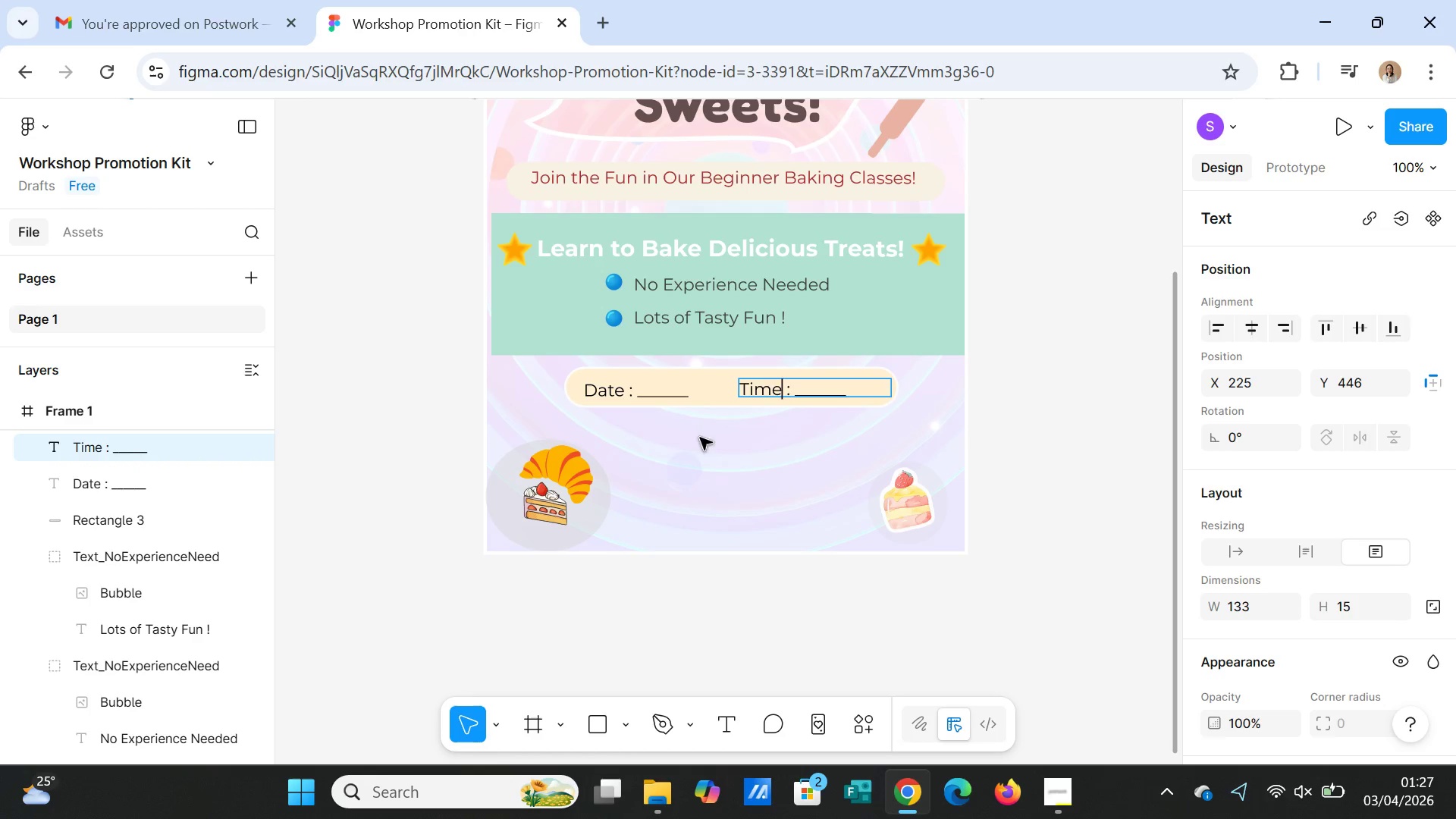 
left_click([792, 437])
 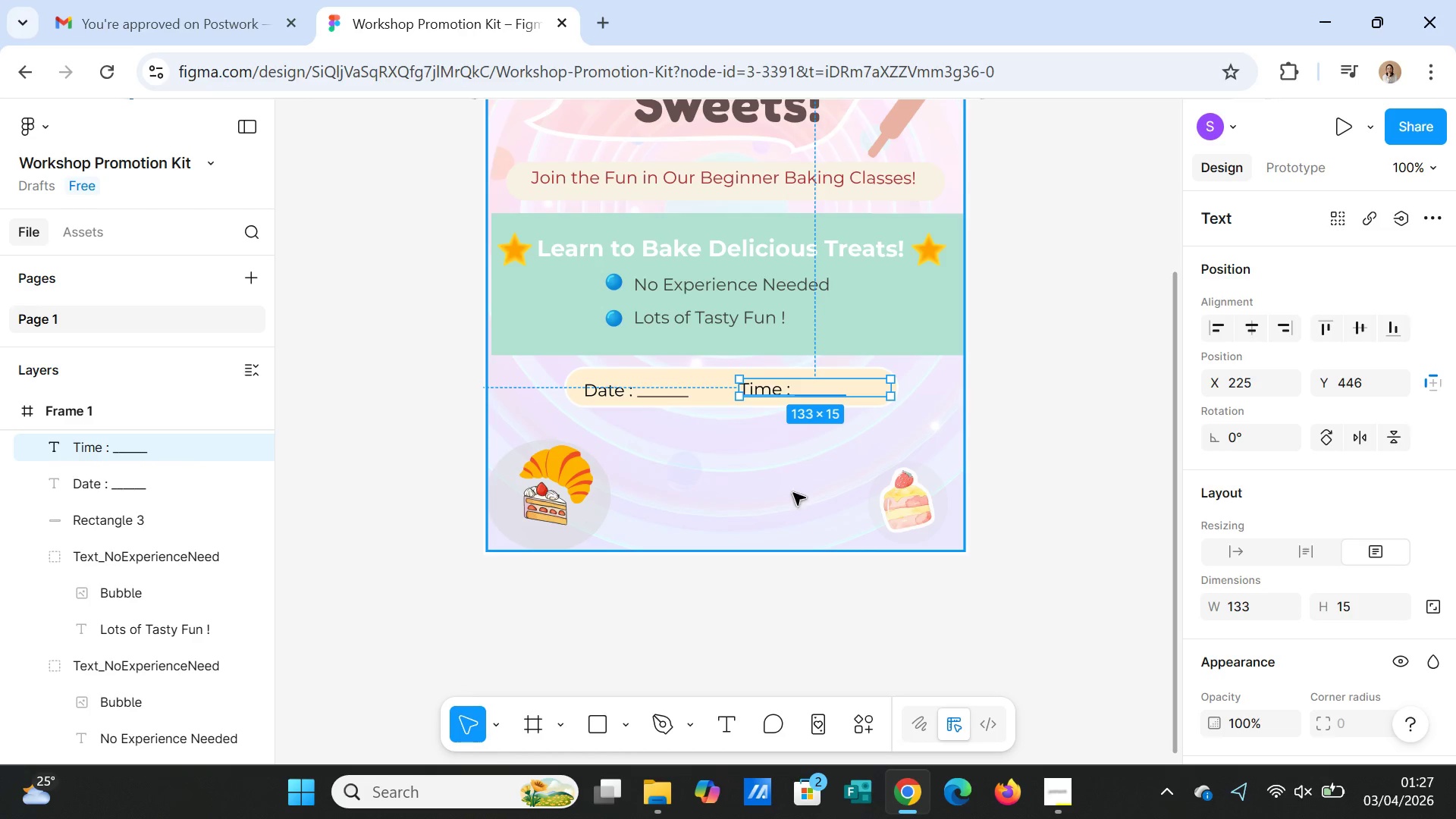 
left_click([792, 500])
 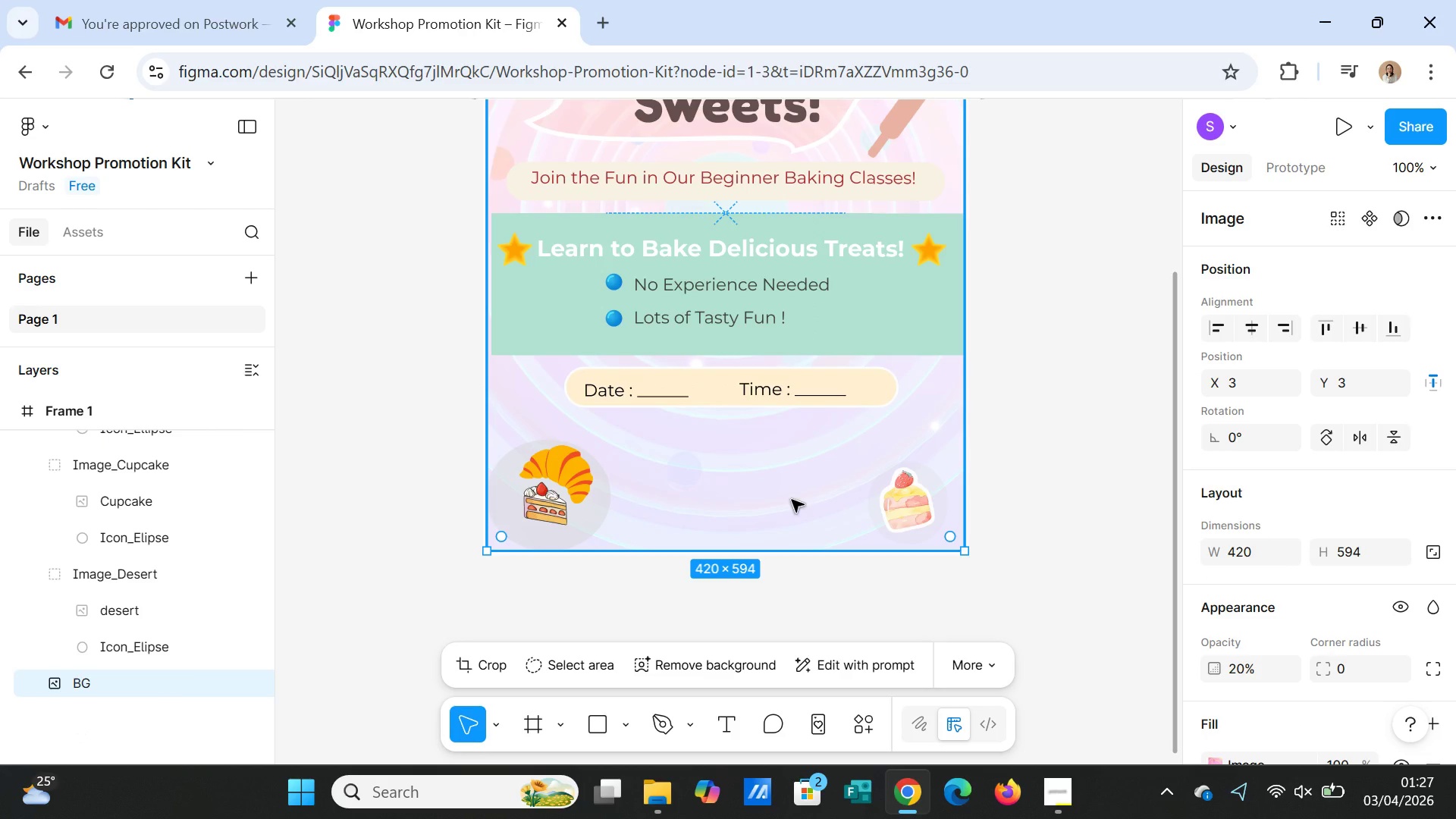 
wait(10.42)
 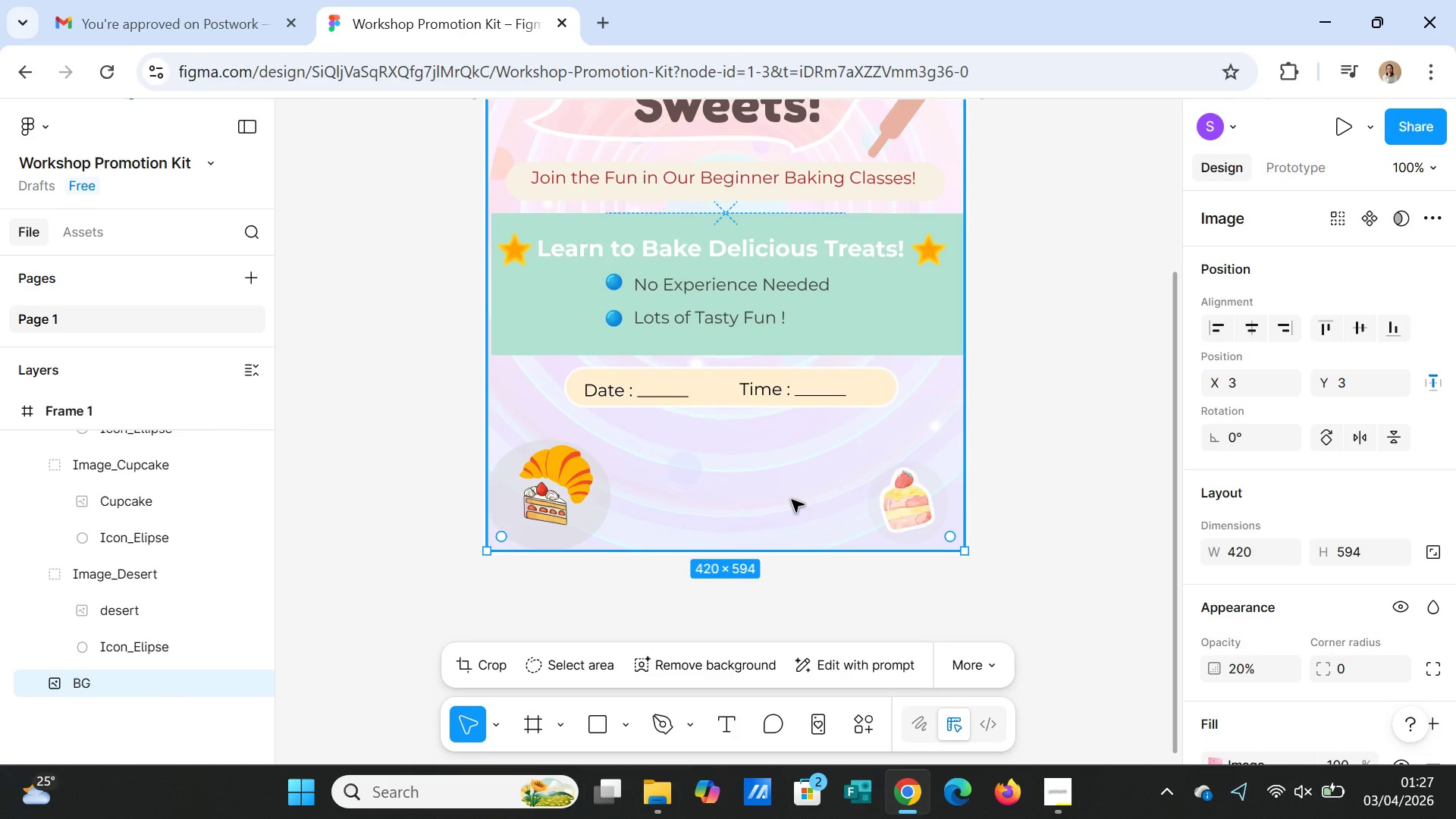 
scroll: coordinate [803, 488], scroll_direction: down, amount: 2.0
 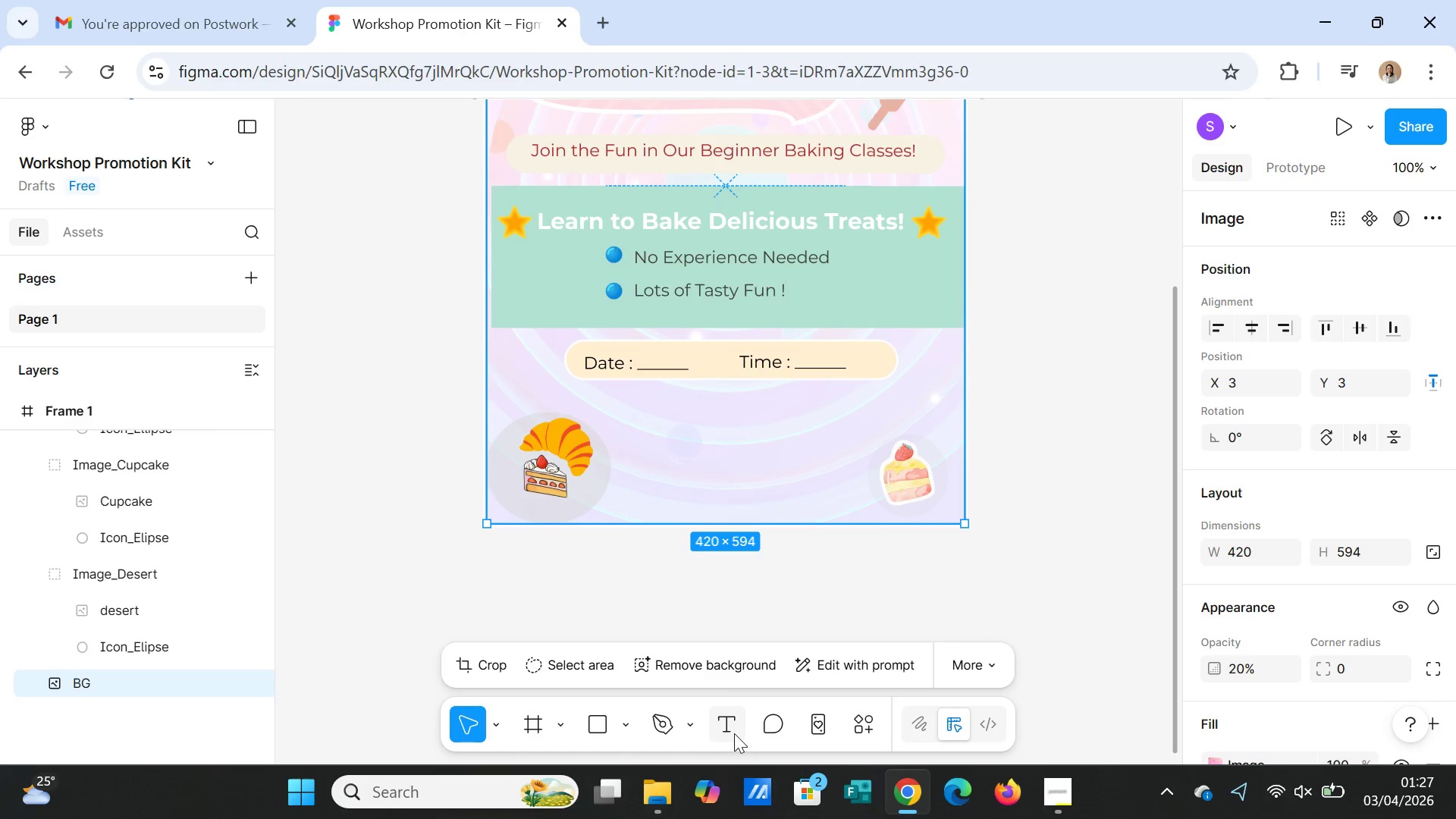 
mouse_move([679, 719])
 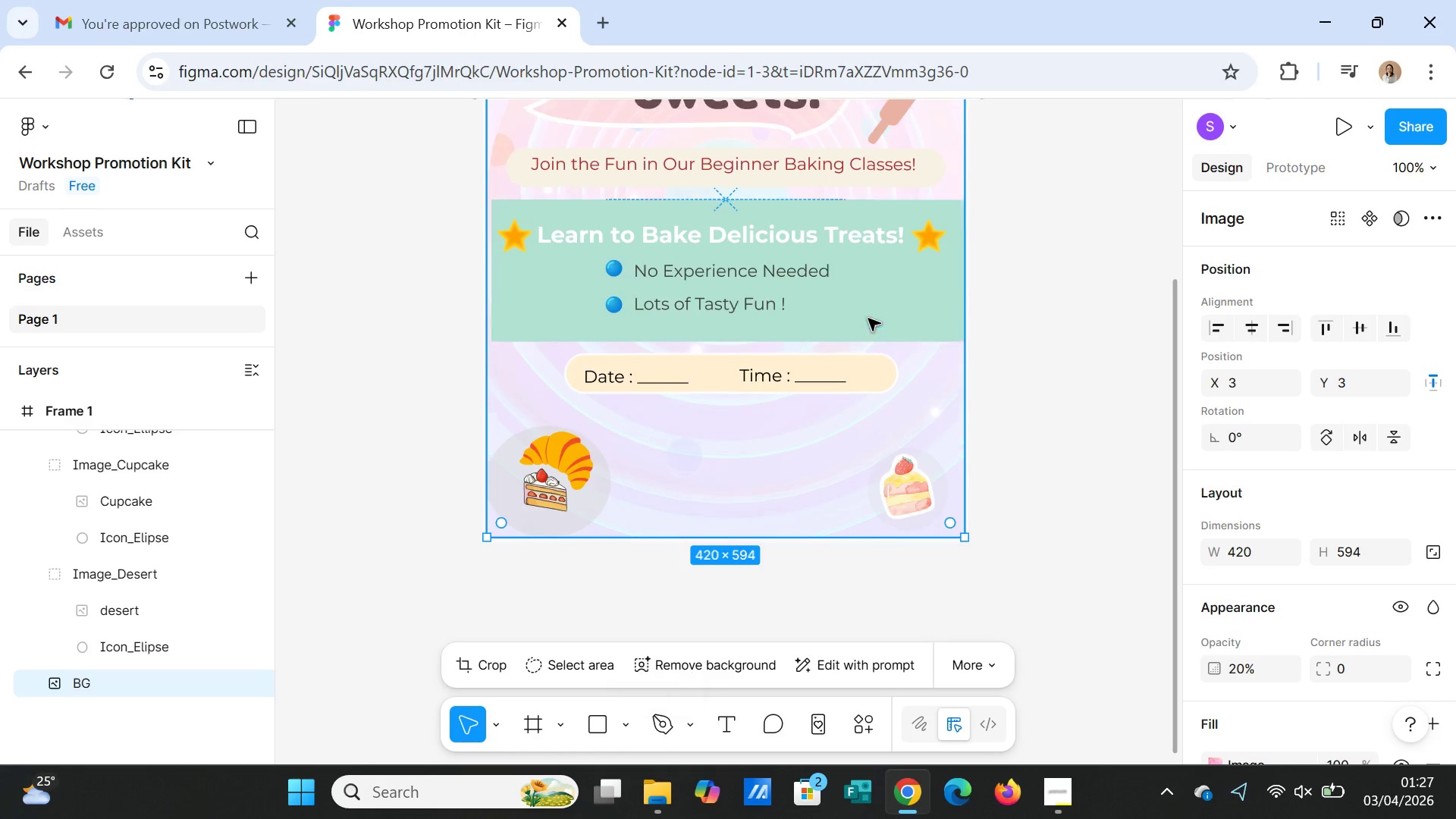 
scroll: coordinate [891, 344], scroll_direction: up, amount: 5.0
 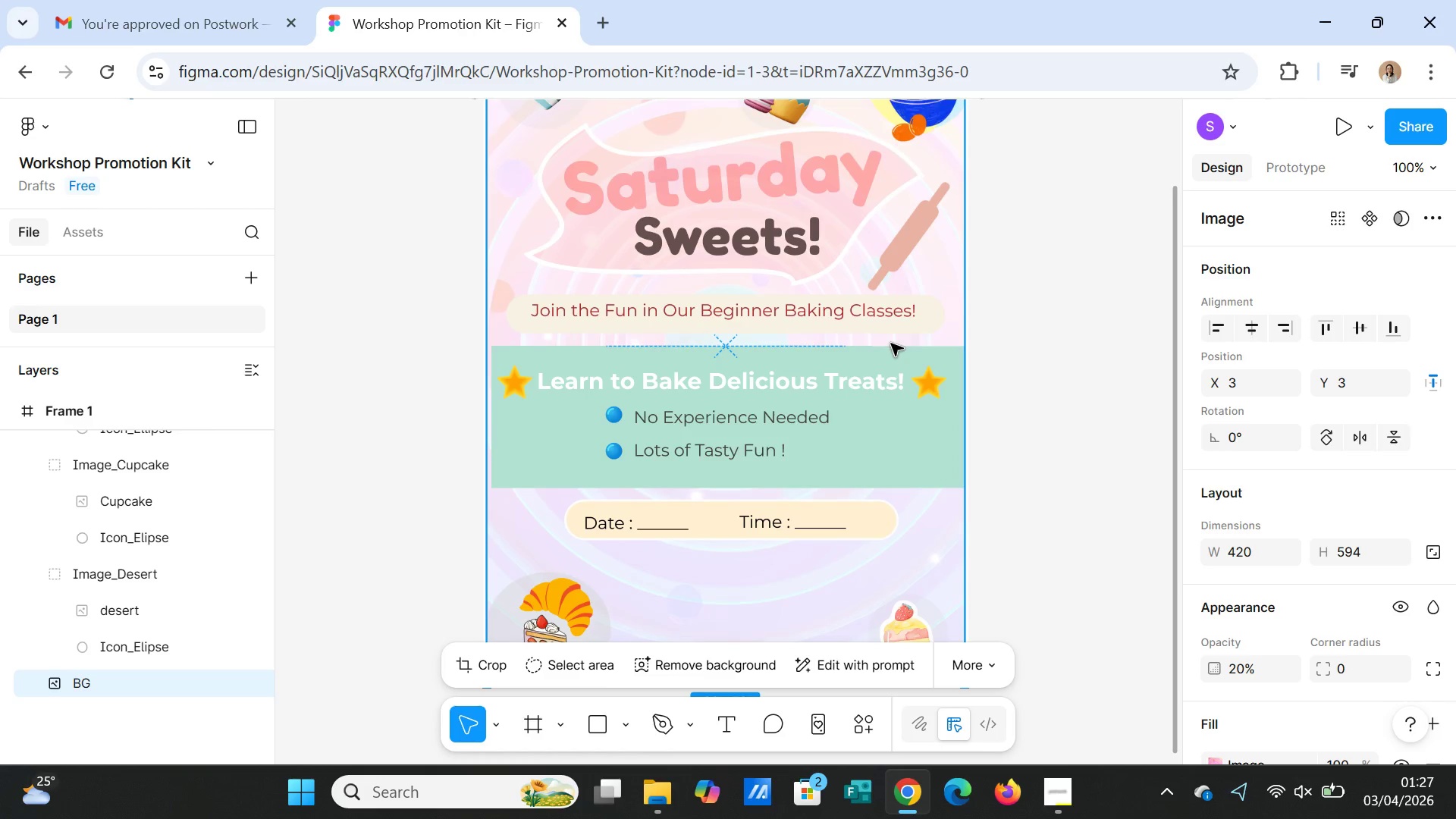 
scroll: coordinate [891, 344], scroll_direction: down, amount: 4.0
 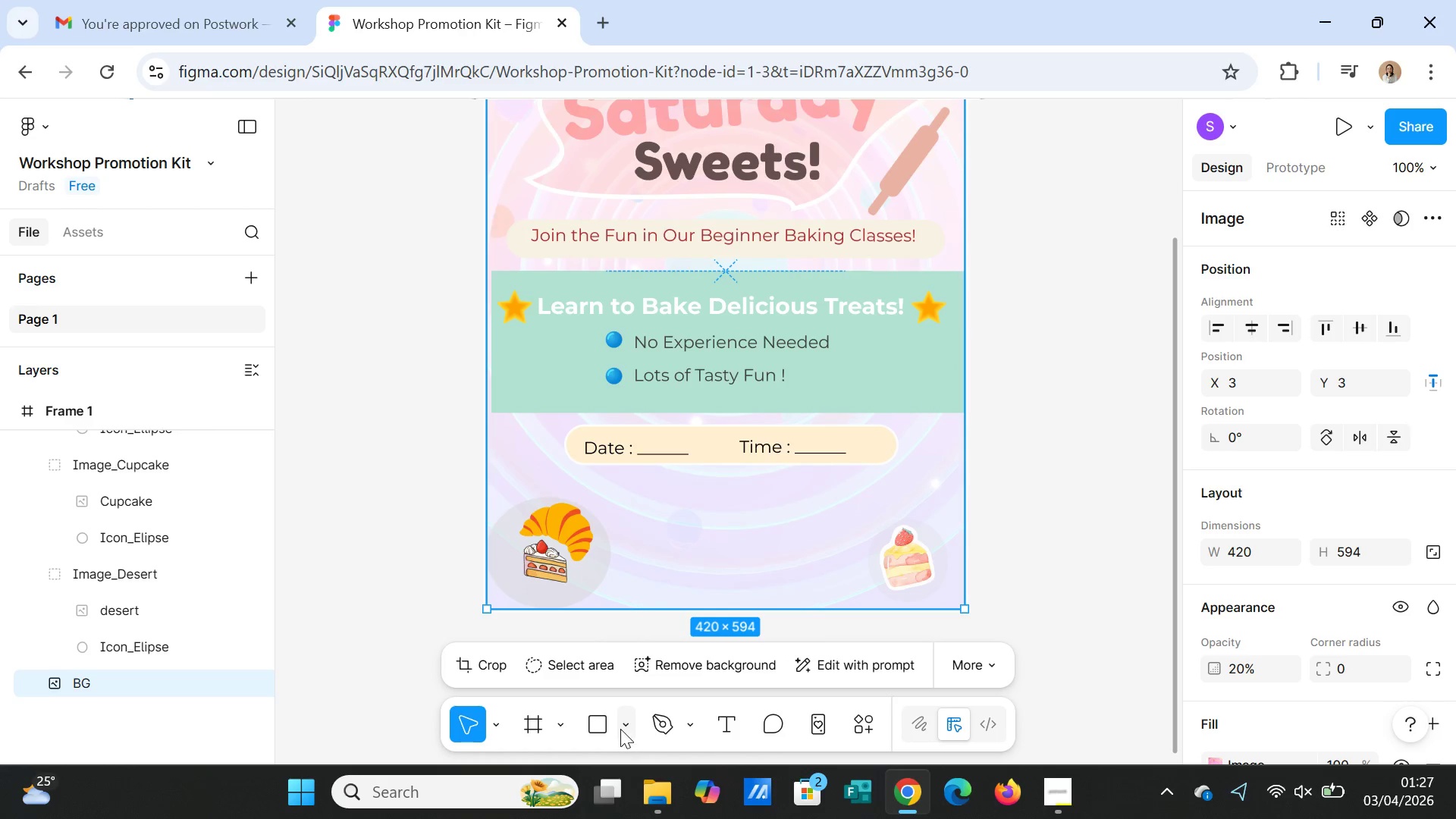 
left_click([601, 726])
 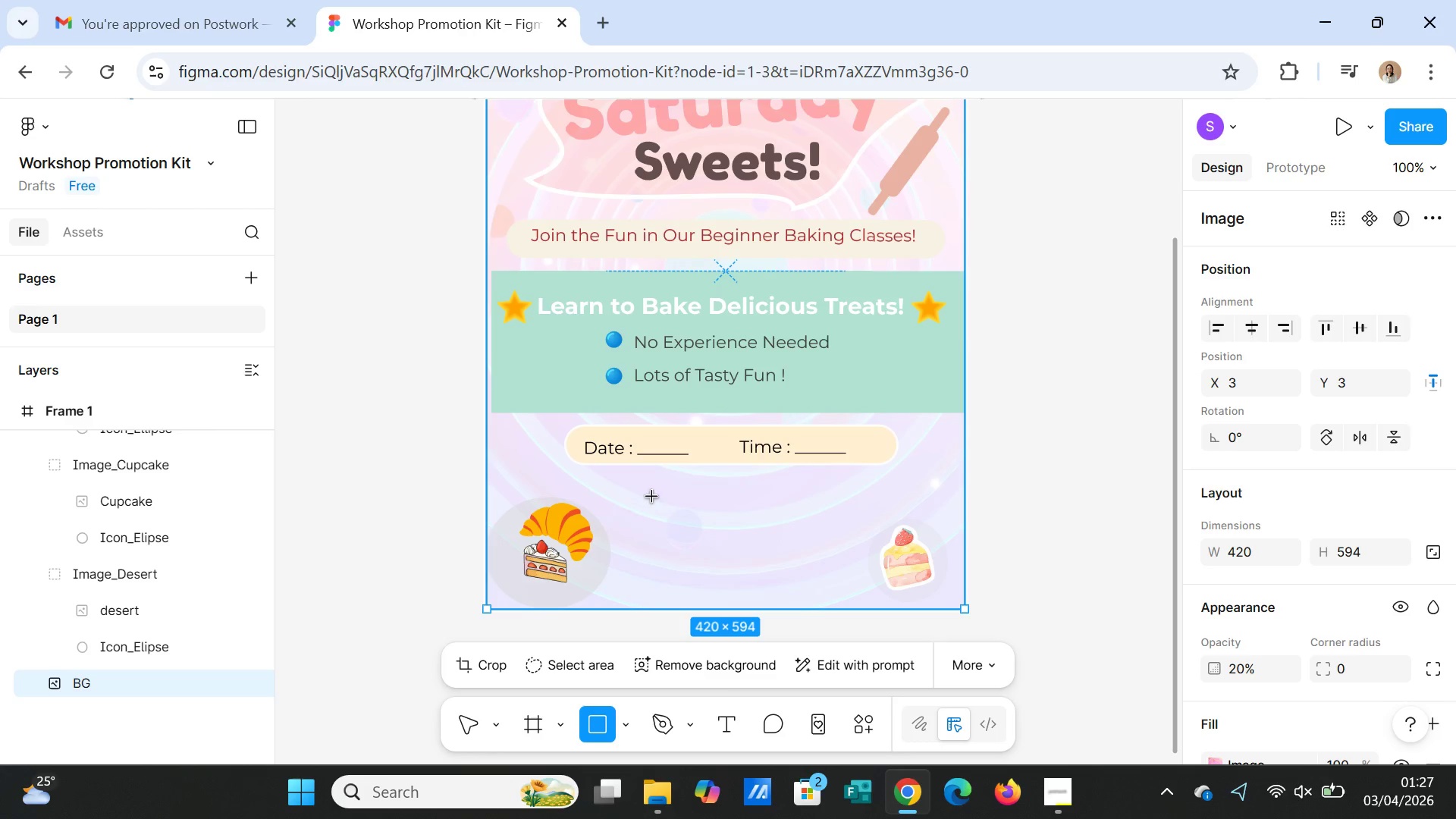 
left_click_drag(start_coordinate=[652, 497], to_coordinate=[832, 543])
 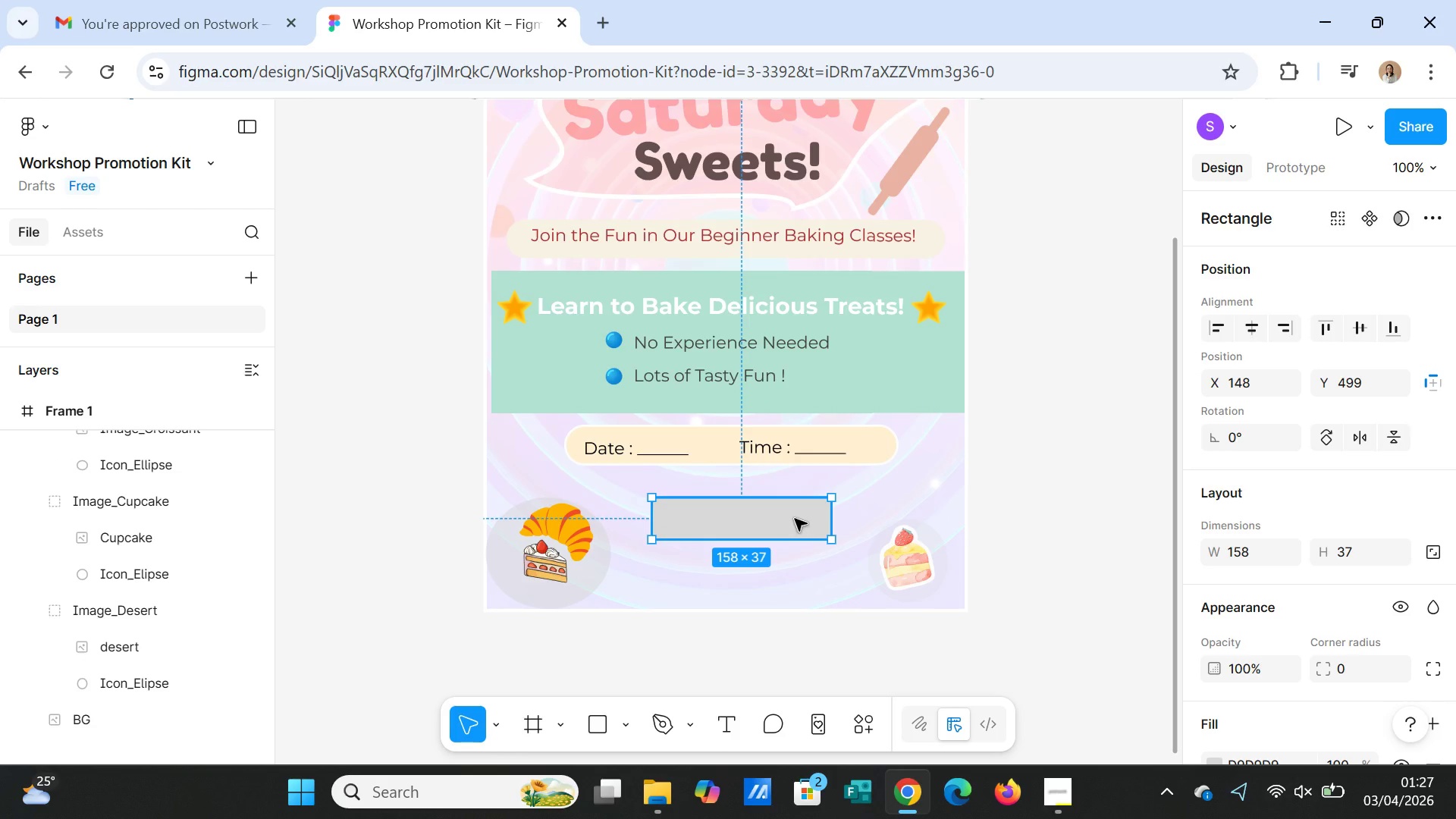 
right_click([795, 519])
 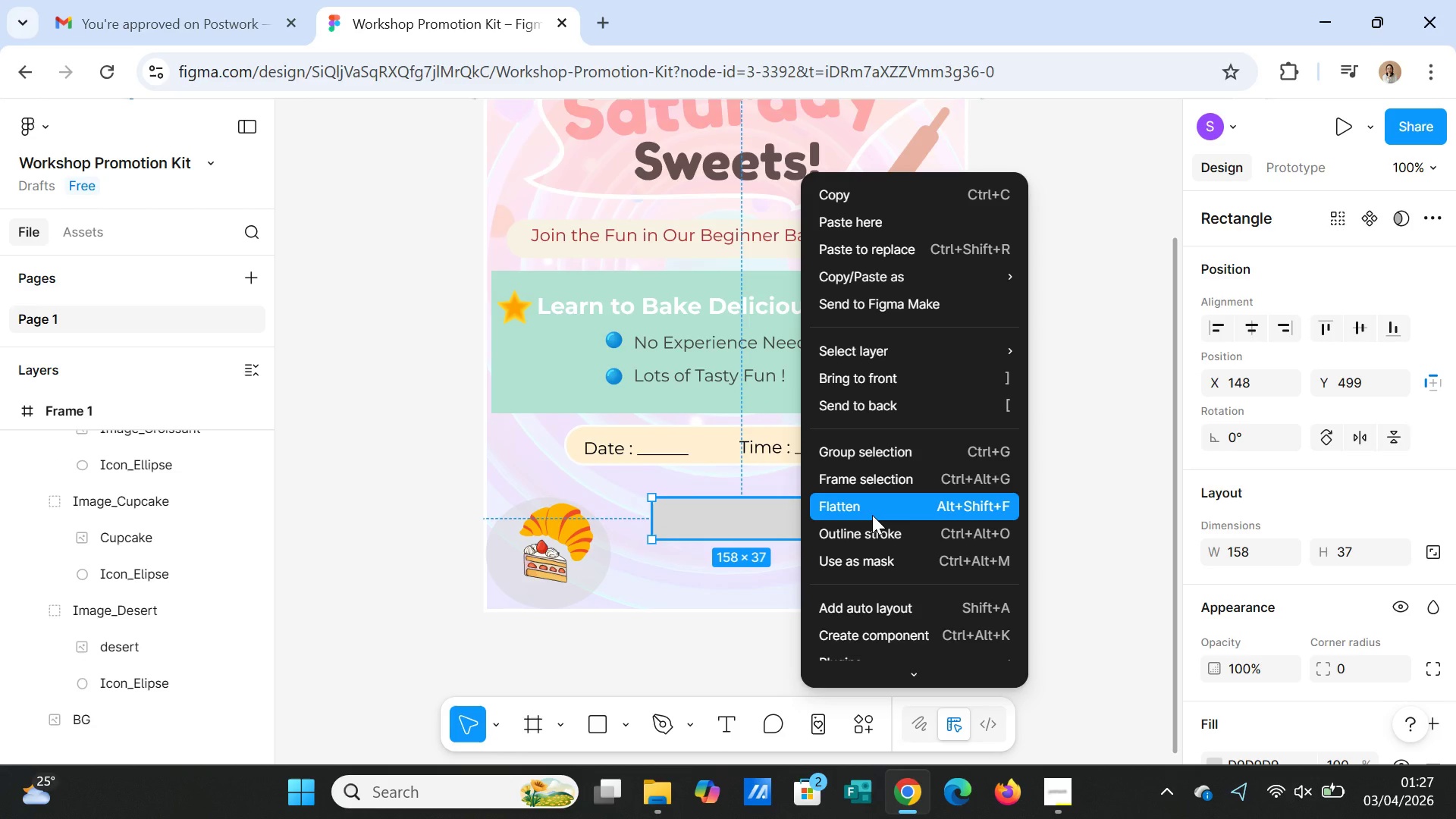 
left_click([872, 515])
 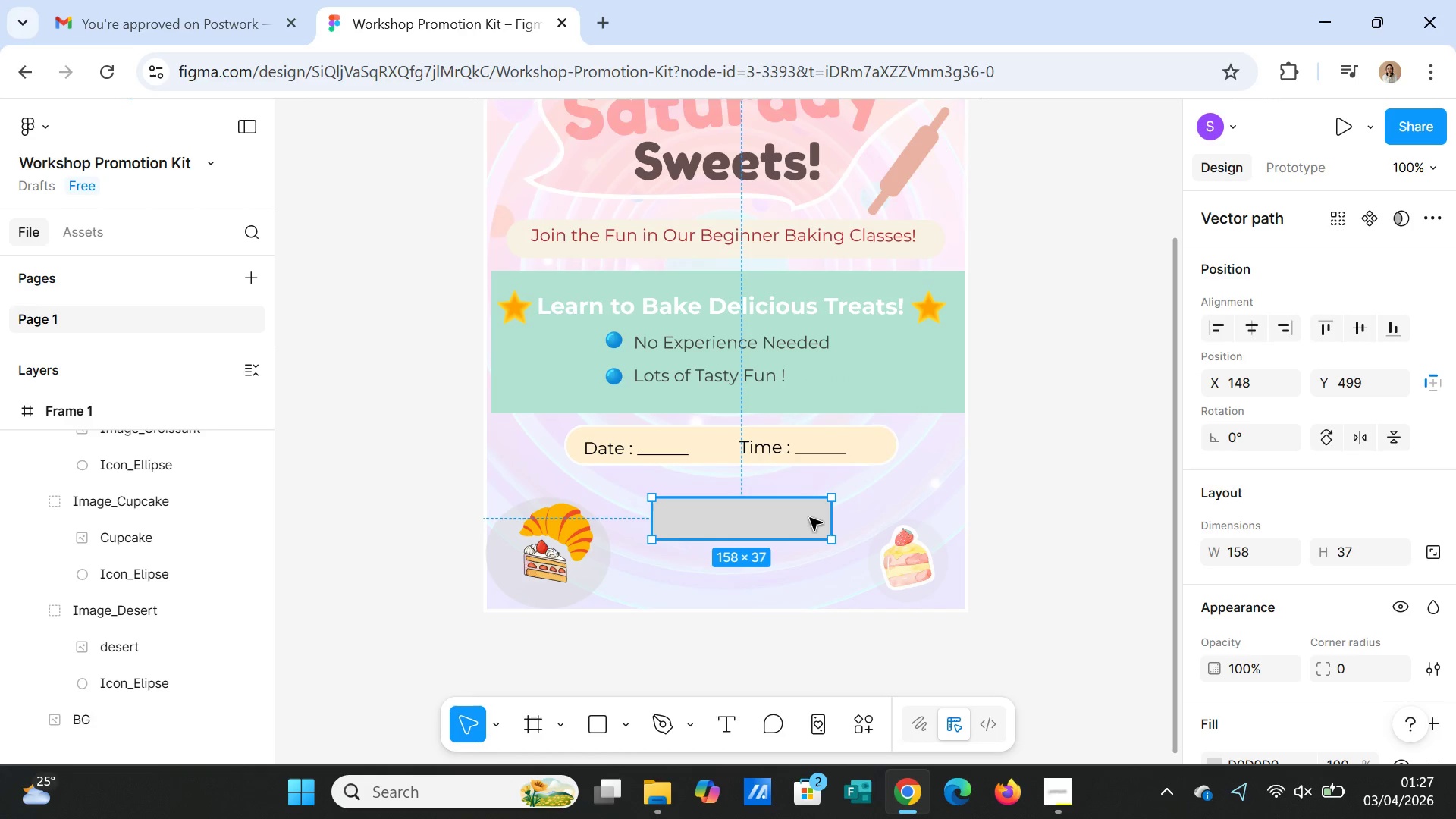 
double_click([810, 518])
 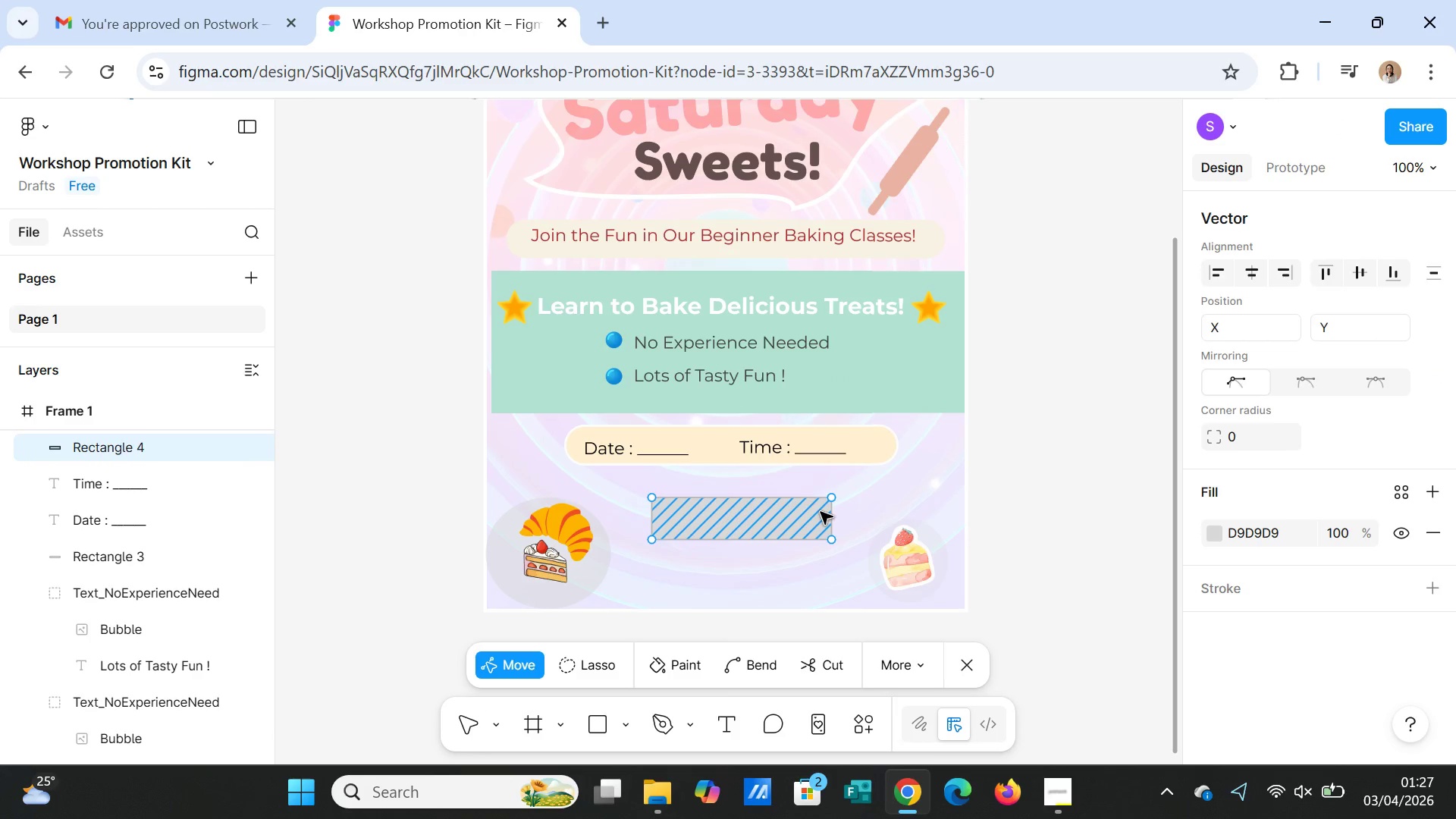 
left_click([821, 512])
 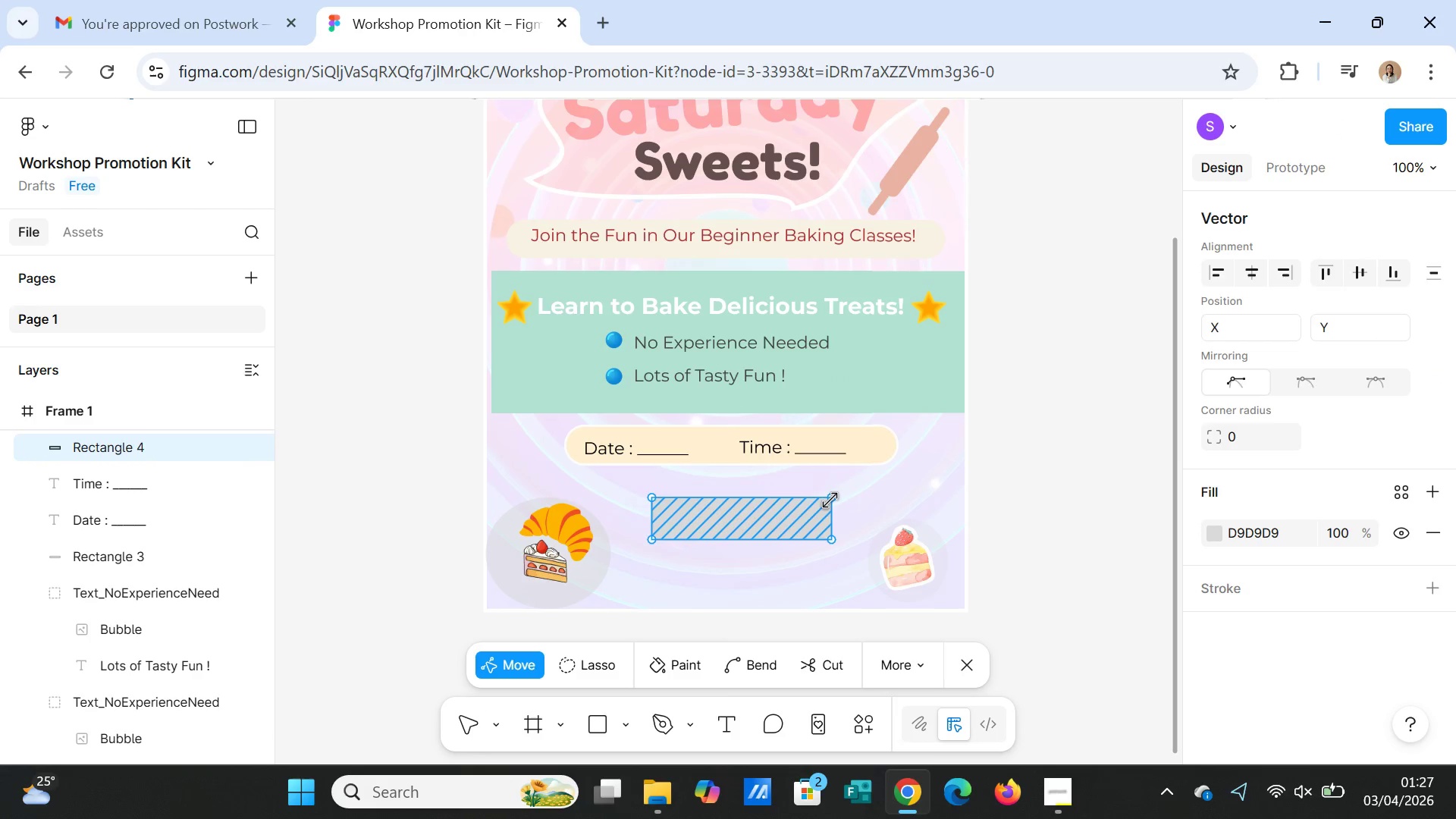 
left_click_drag(start_coordinate=[830, 500], to_coordinate=[834, 497])
 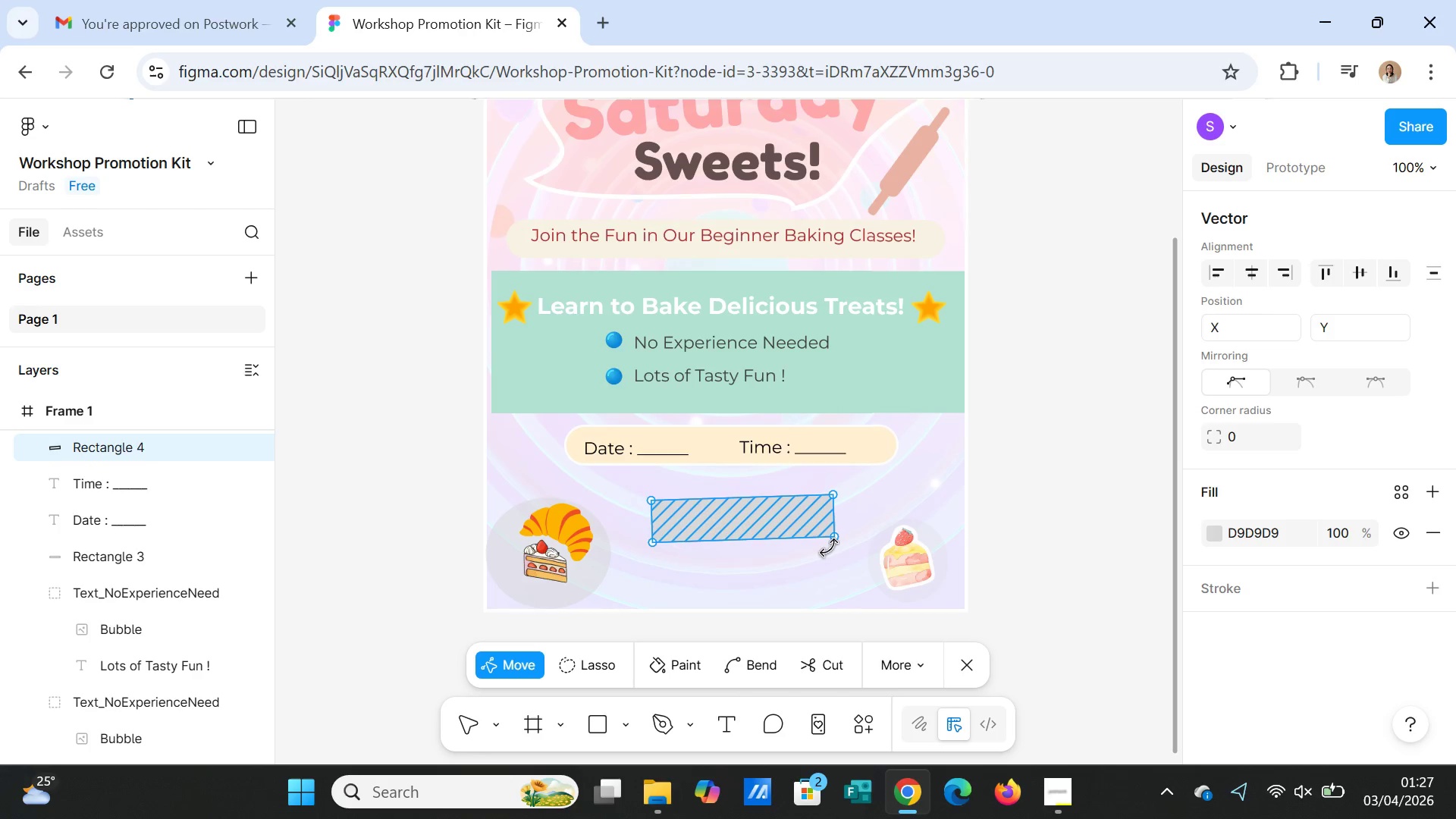 
wait(7.17)
 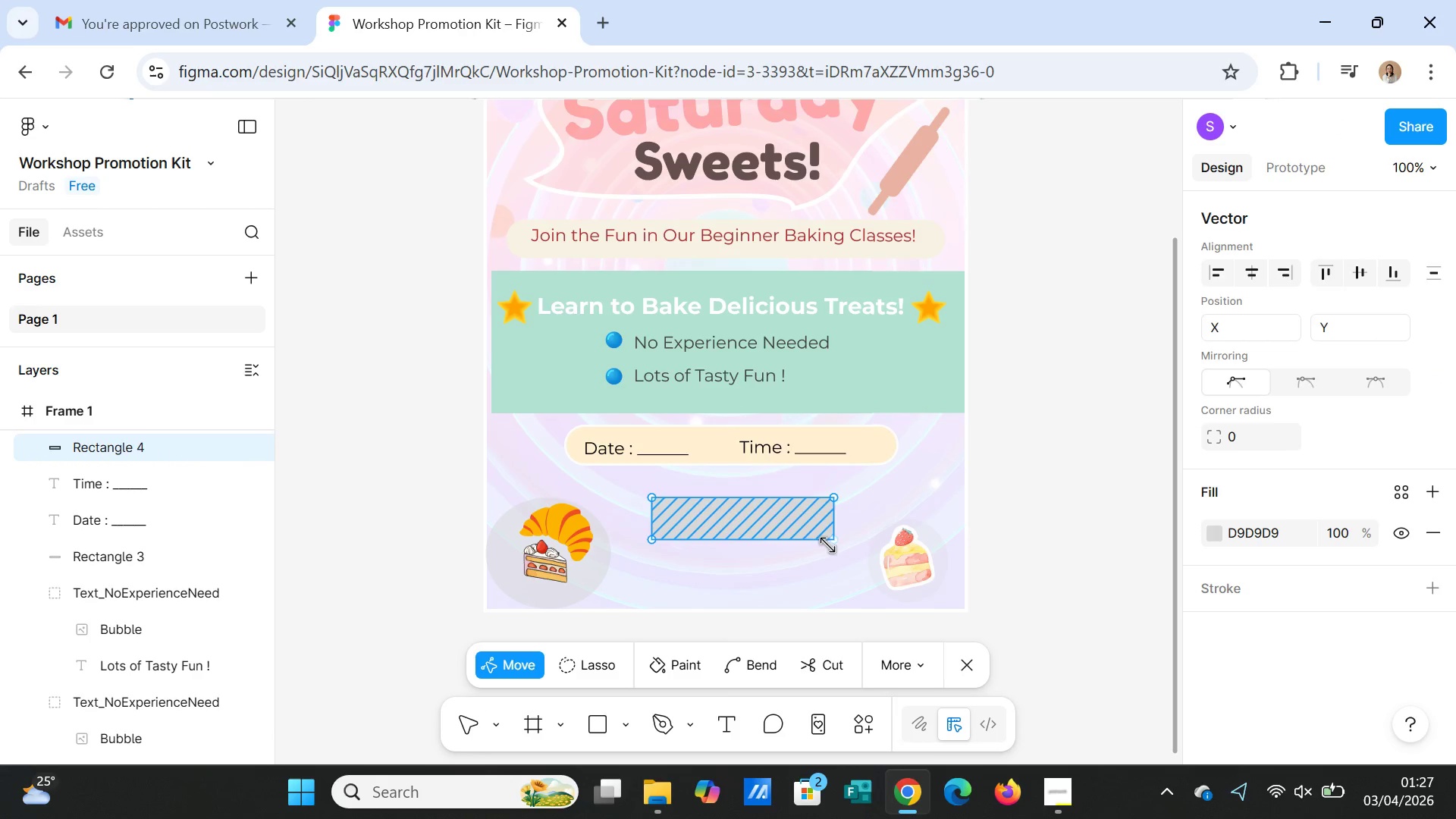 
left_click_drag(start_coordinate=[836, 535], to_coordinate=[834, 540])
 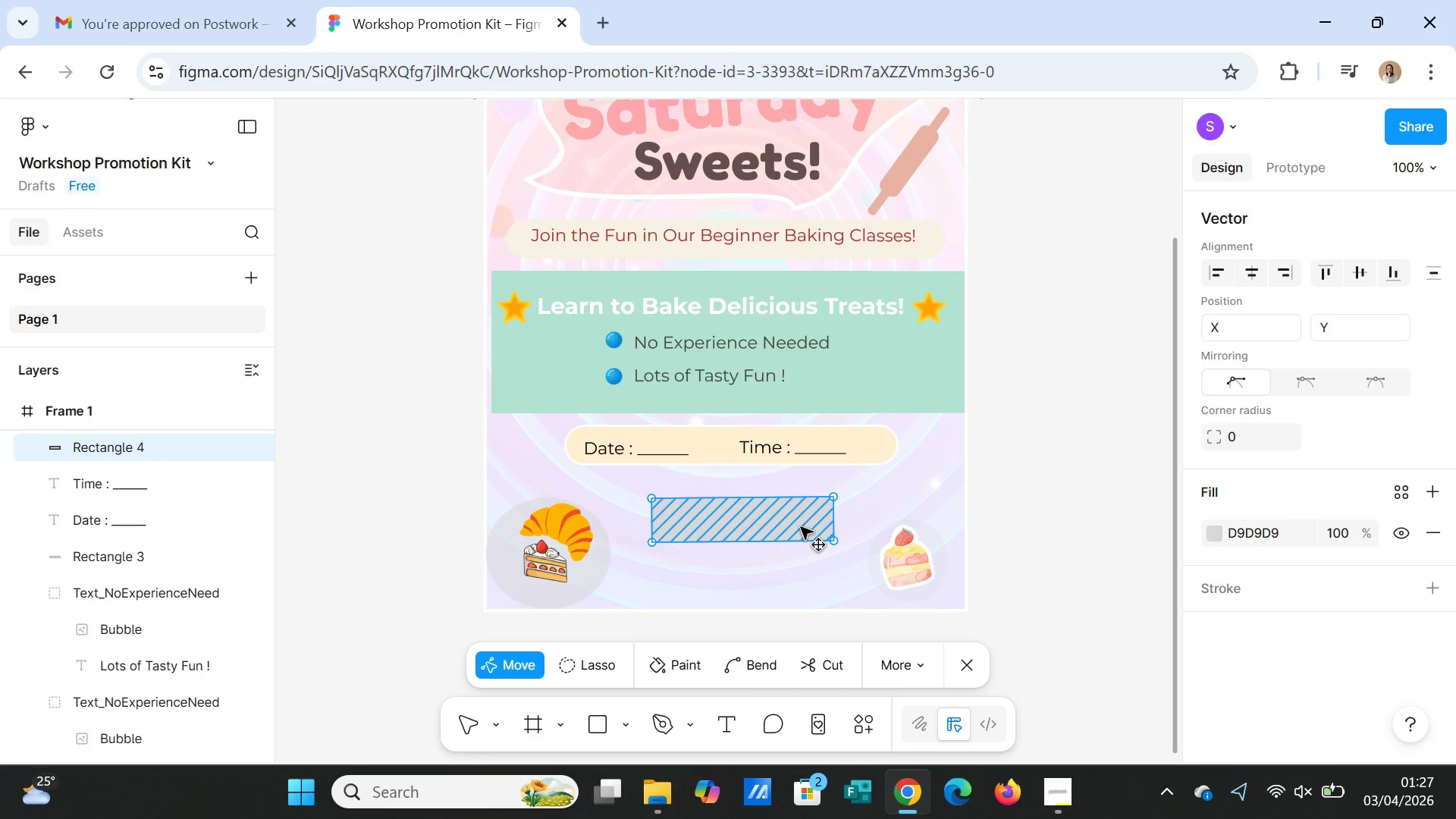 
double_click([801, 527])
 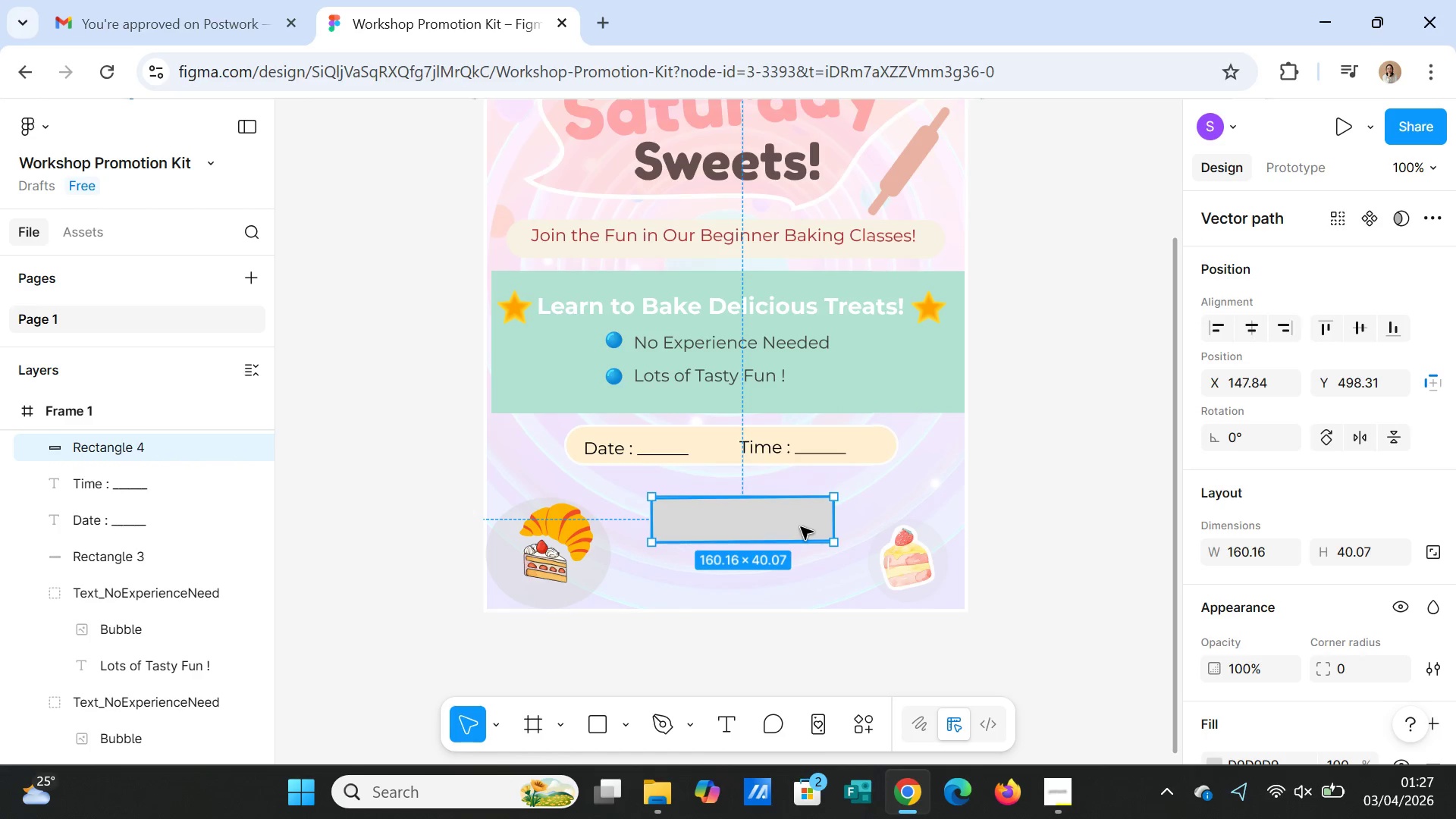 
left_click([801, 527])
 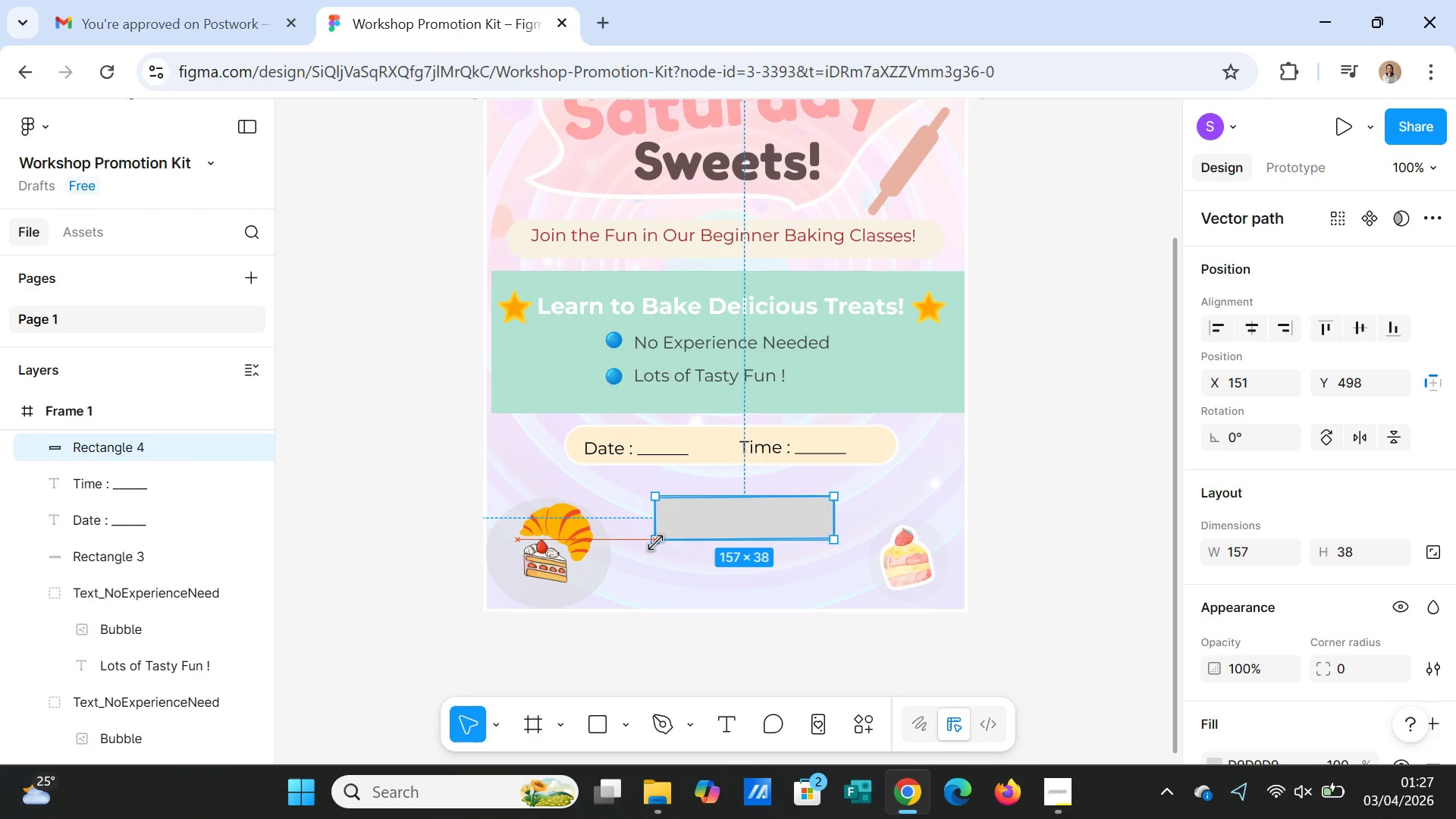 
wait(6.53)
 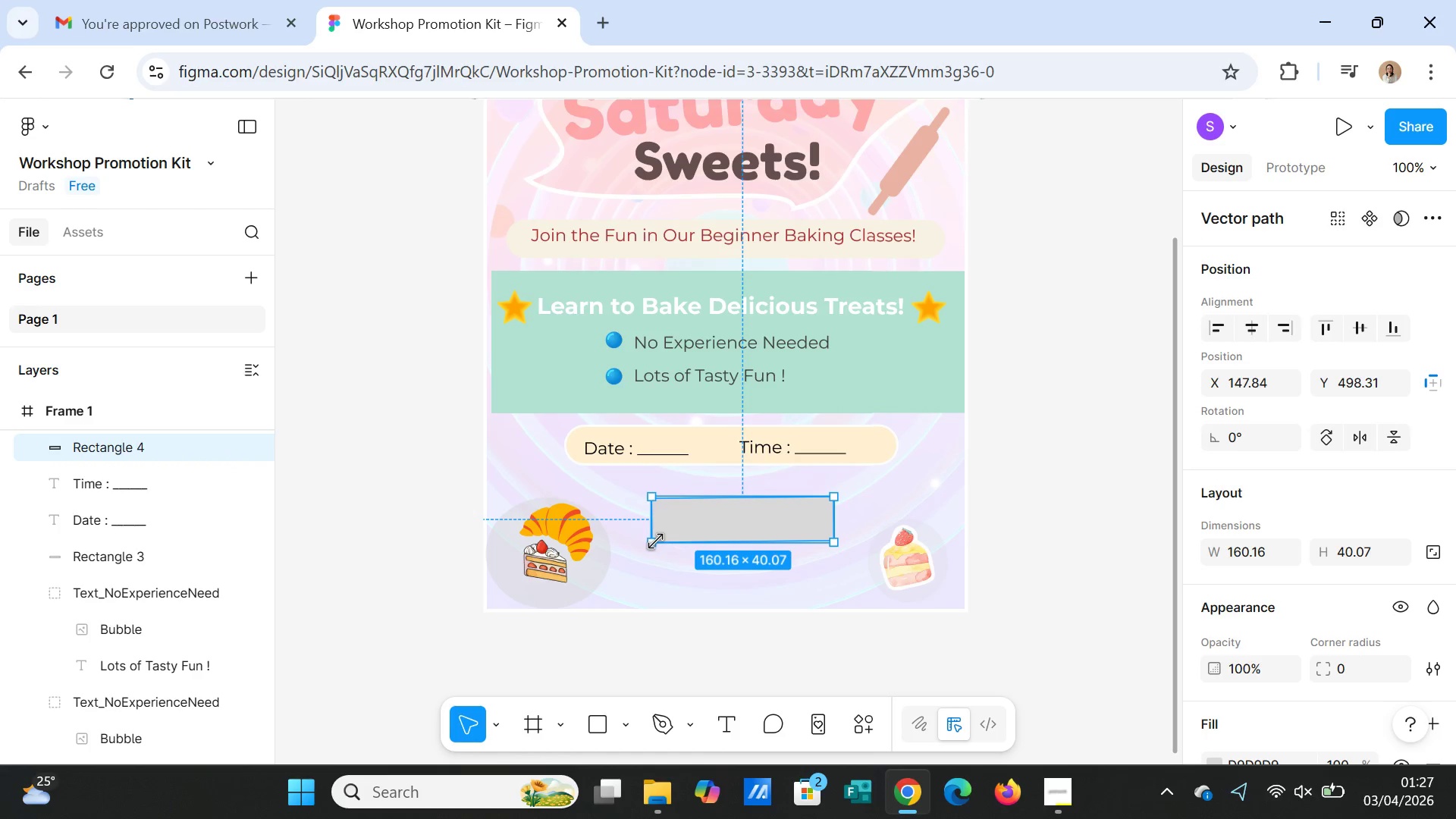 
left_click_drag(start_coordinate=[657, 498], to_coordinate=[662, 501])
 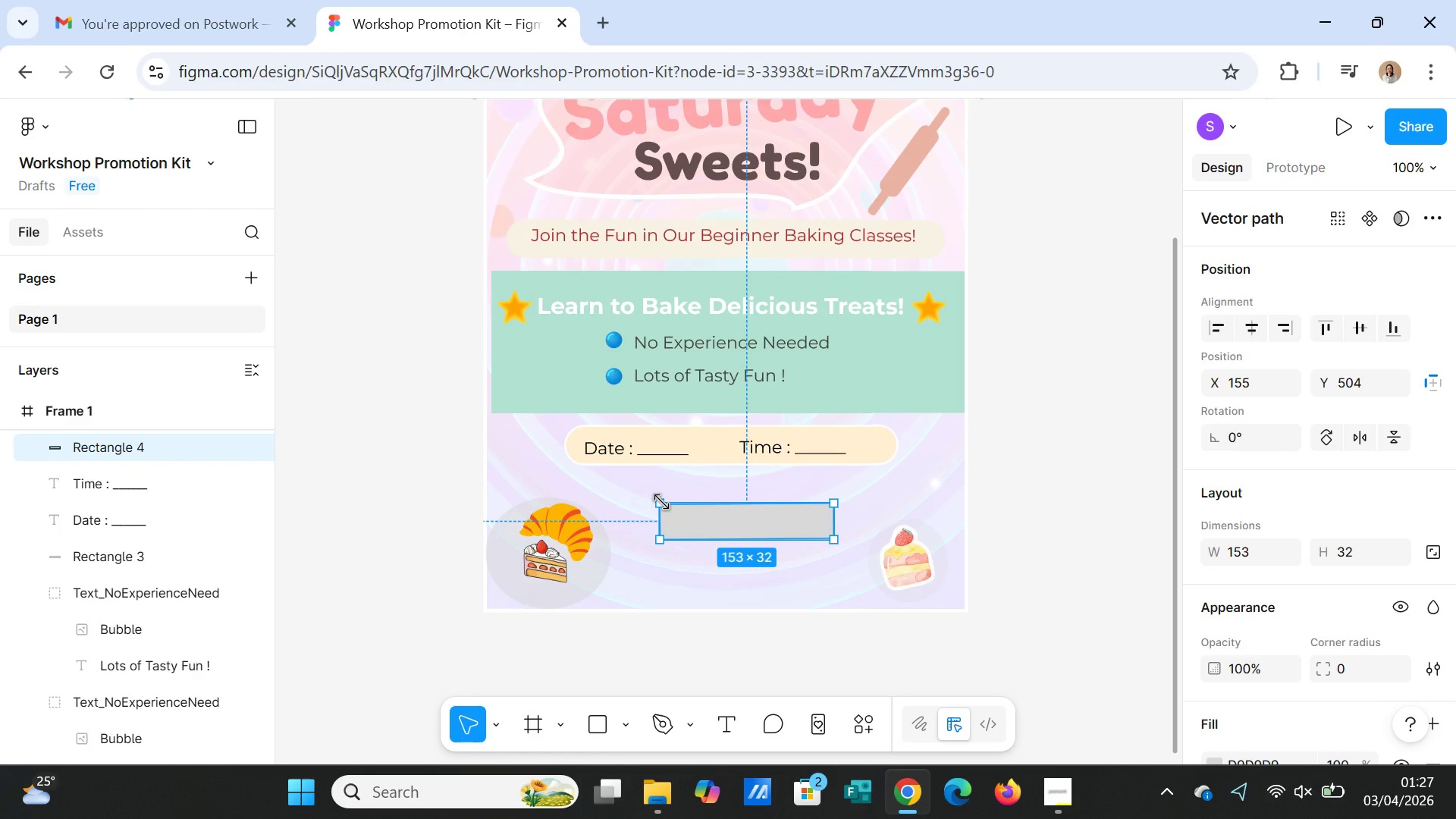 
key(Delete)
 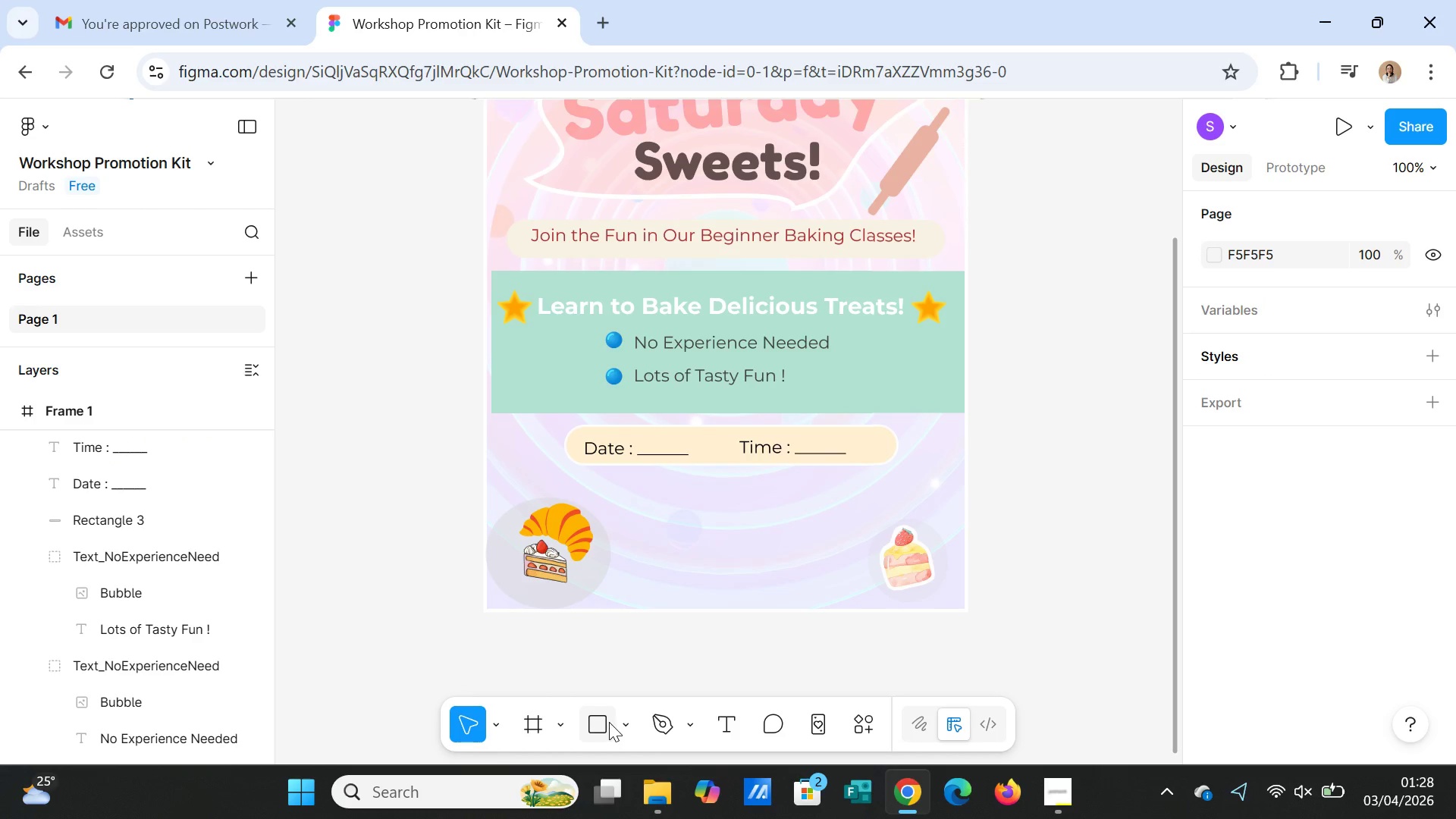 
left_click([620, 720])
 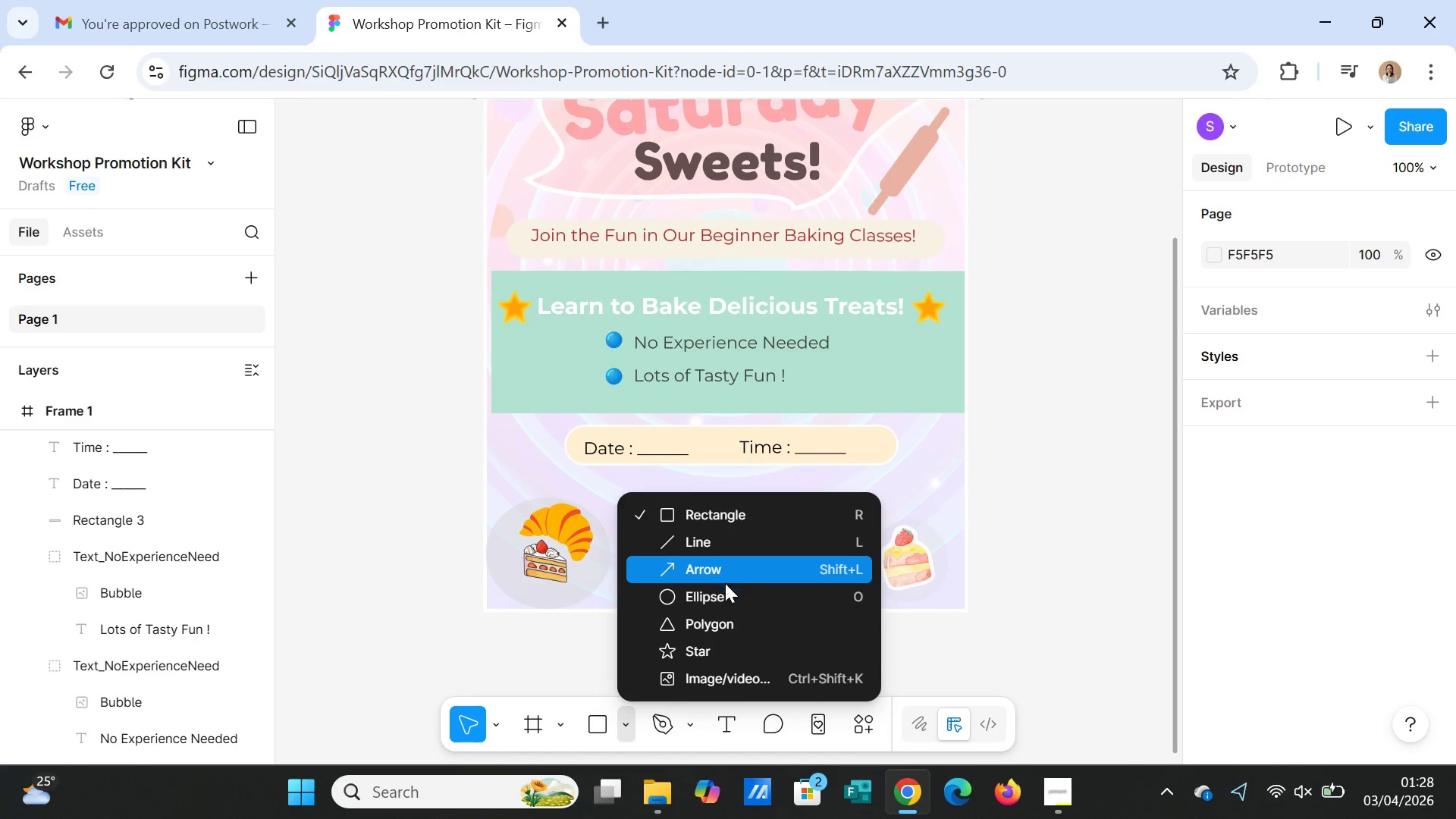 
left_click([725, 591])
 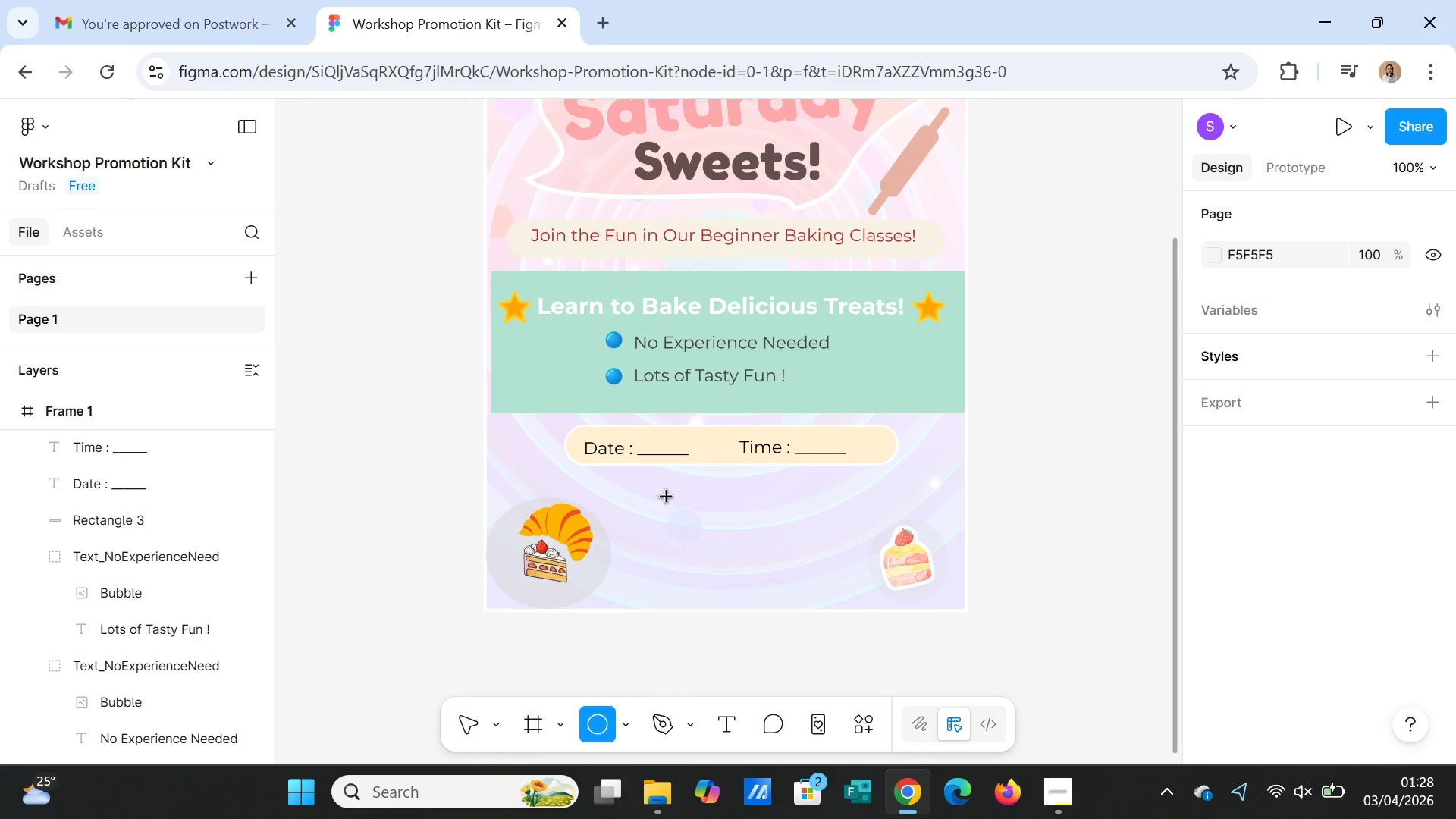 
left_click_drag(start_coordinate=[664, 494], to_coordinate=[809, 555])
 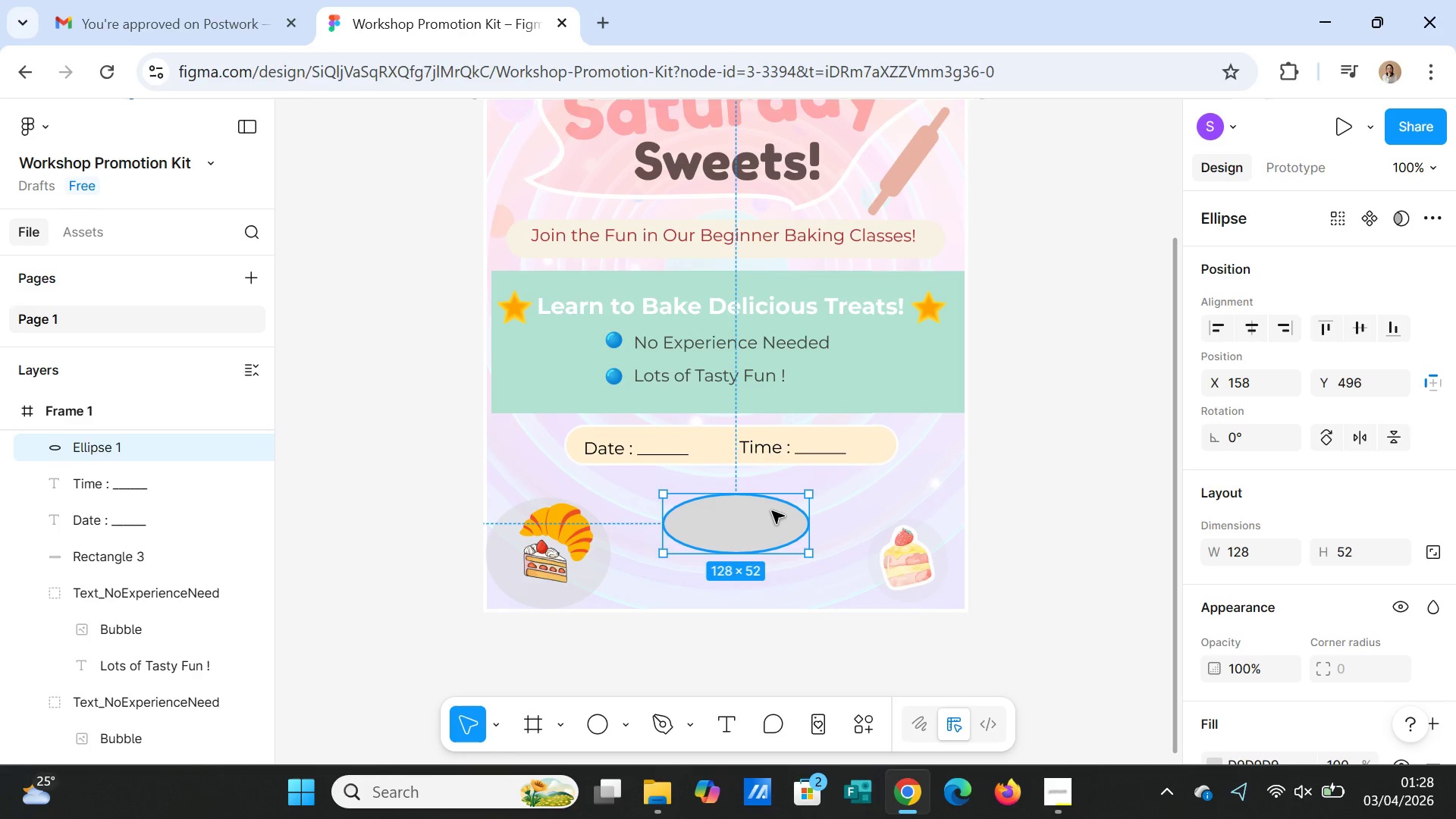 
right_click([772, 511])
 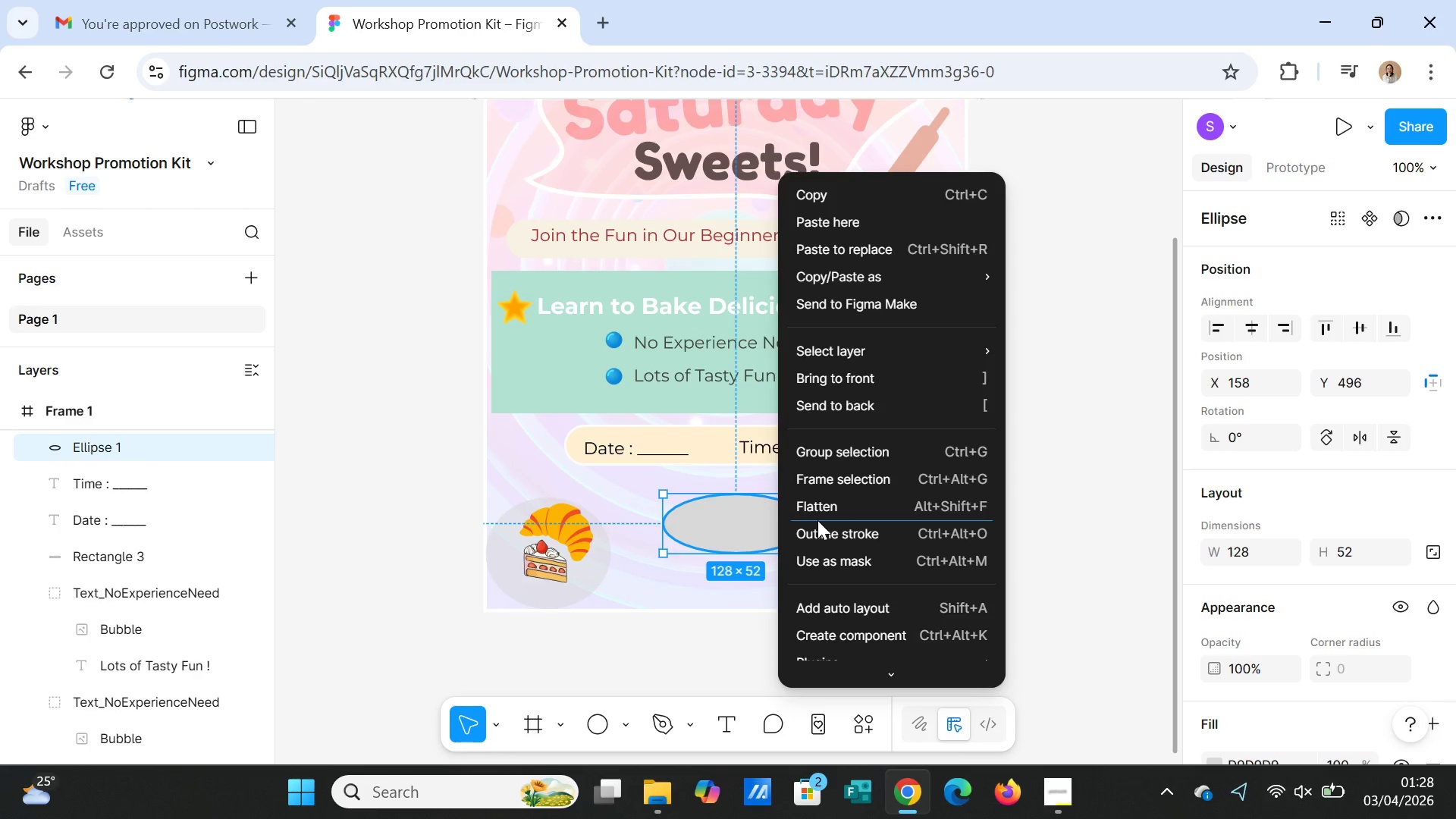 
left_click([817, 509])
 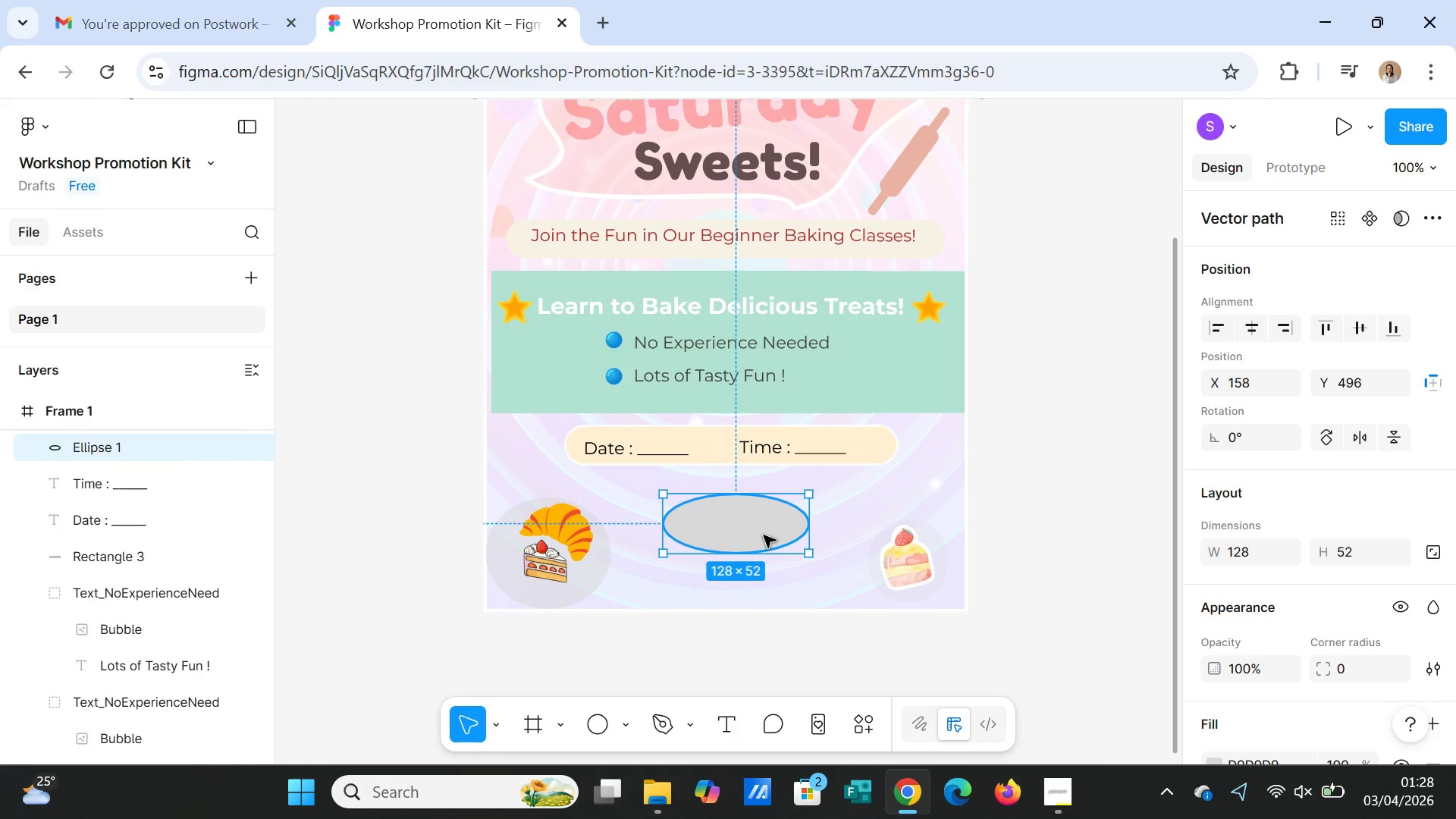 
right_click([764, 535])
 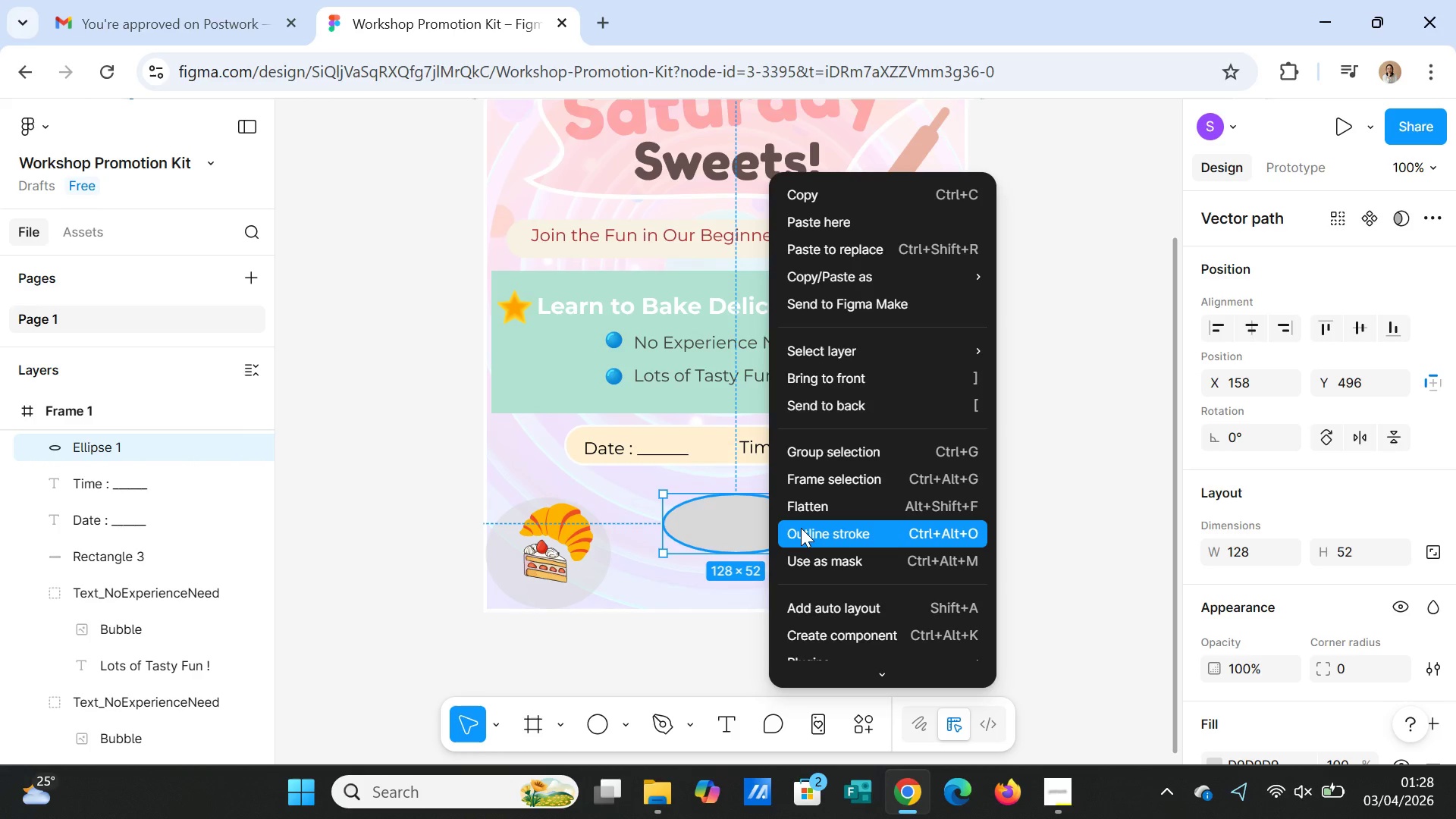 
left_click([801, 528])
 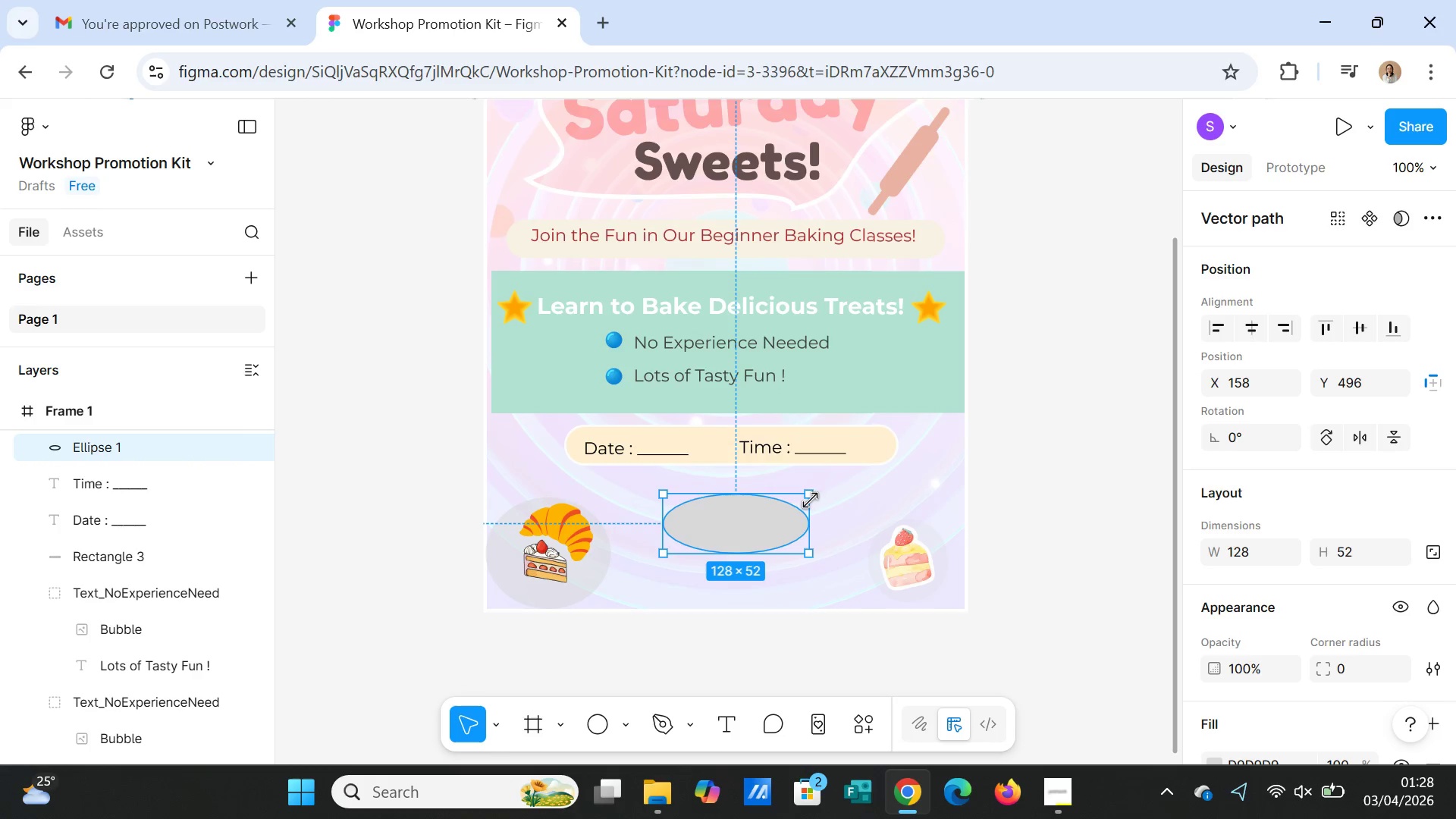 
left_click_drag(start_coordinate=[810, 498], to_coordinate=[808, 486])
 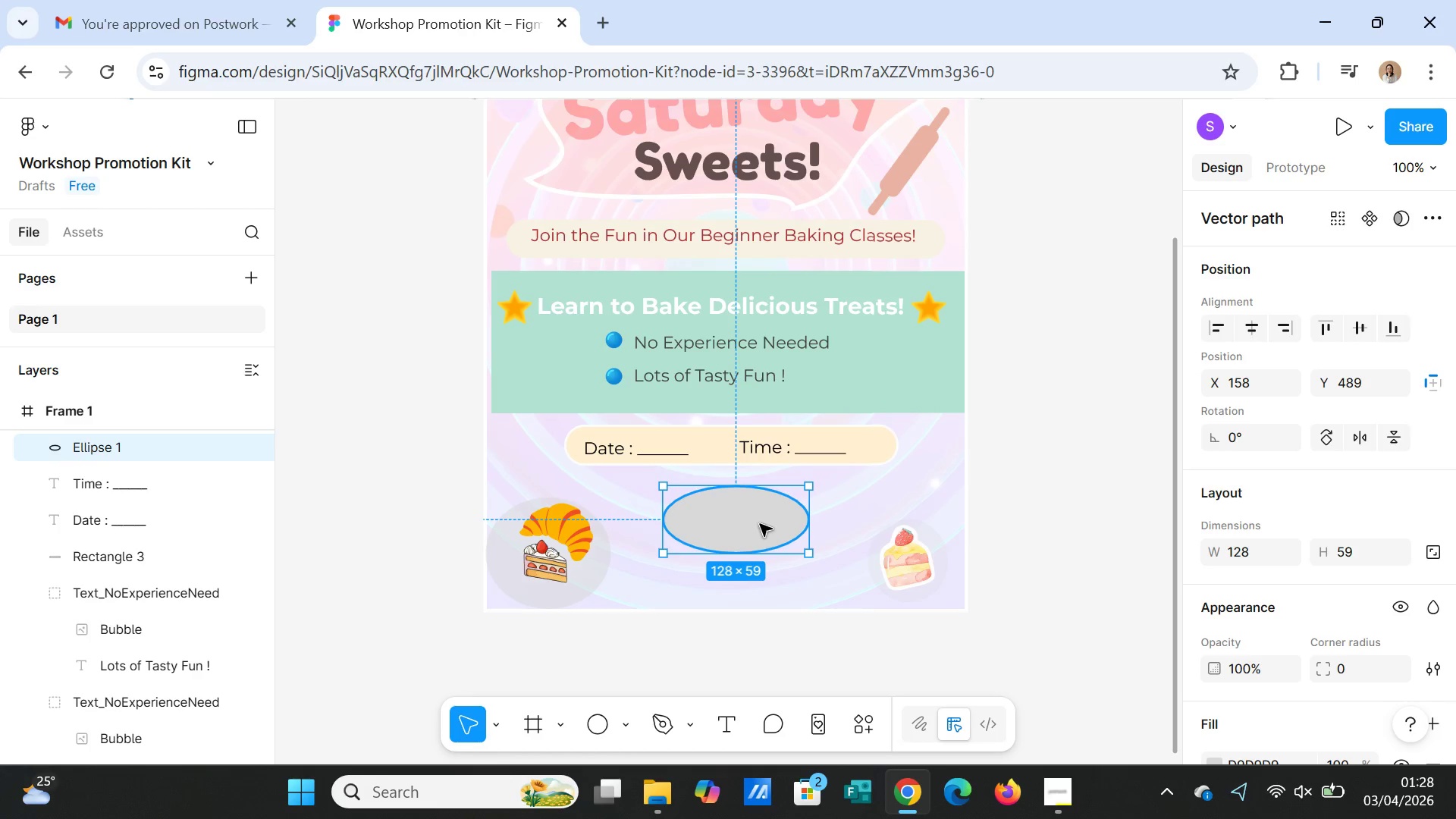 
left_click([760, 524])
 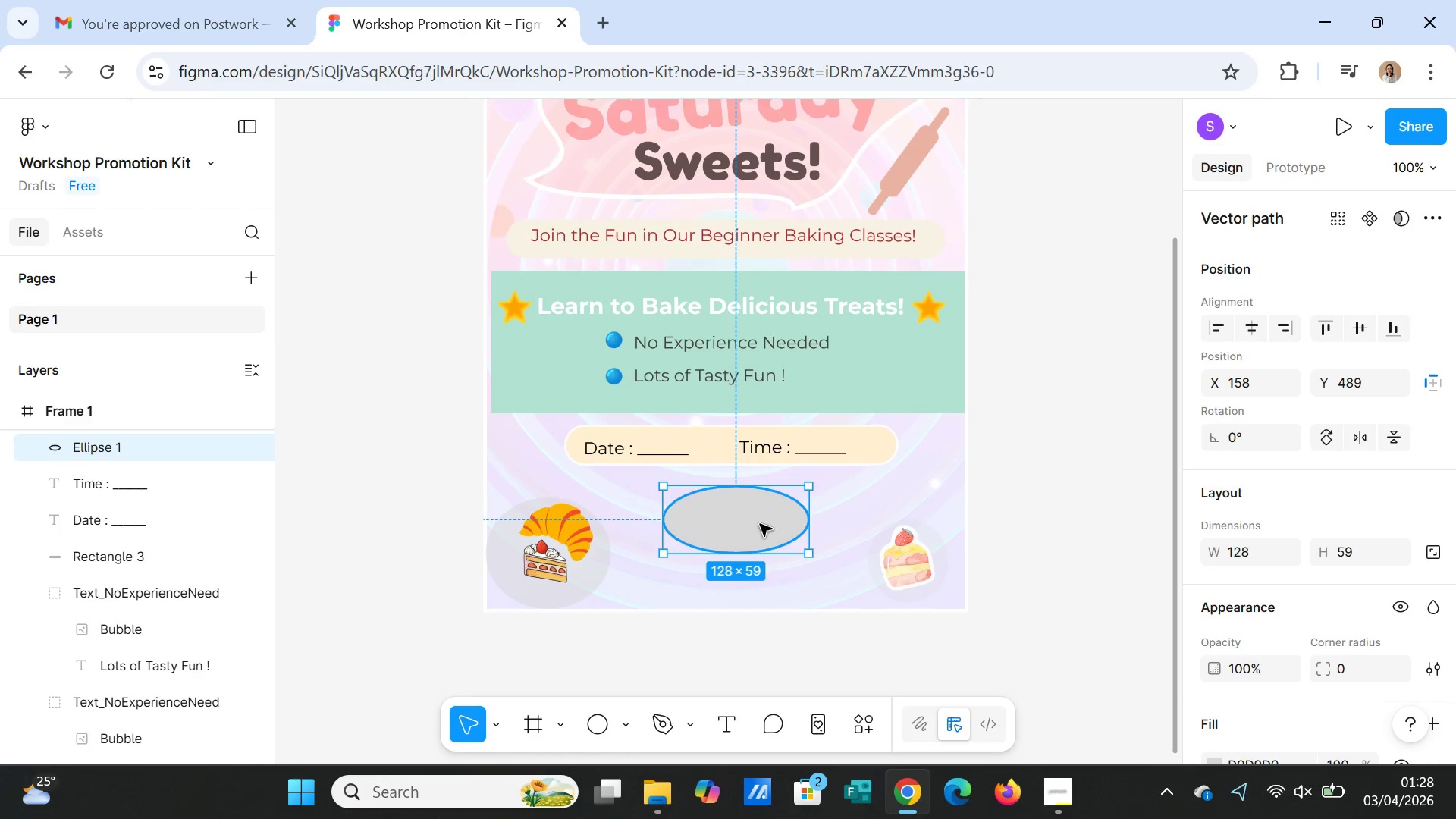 
right_click([760, 524])
 